 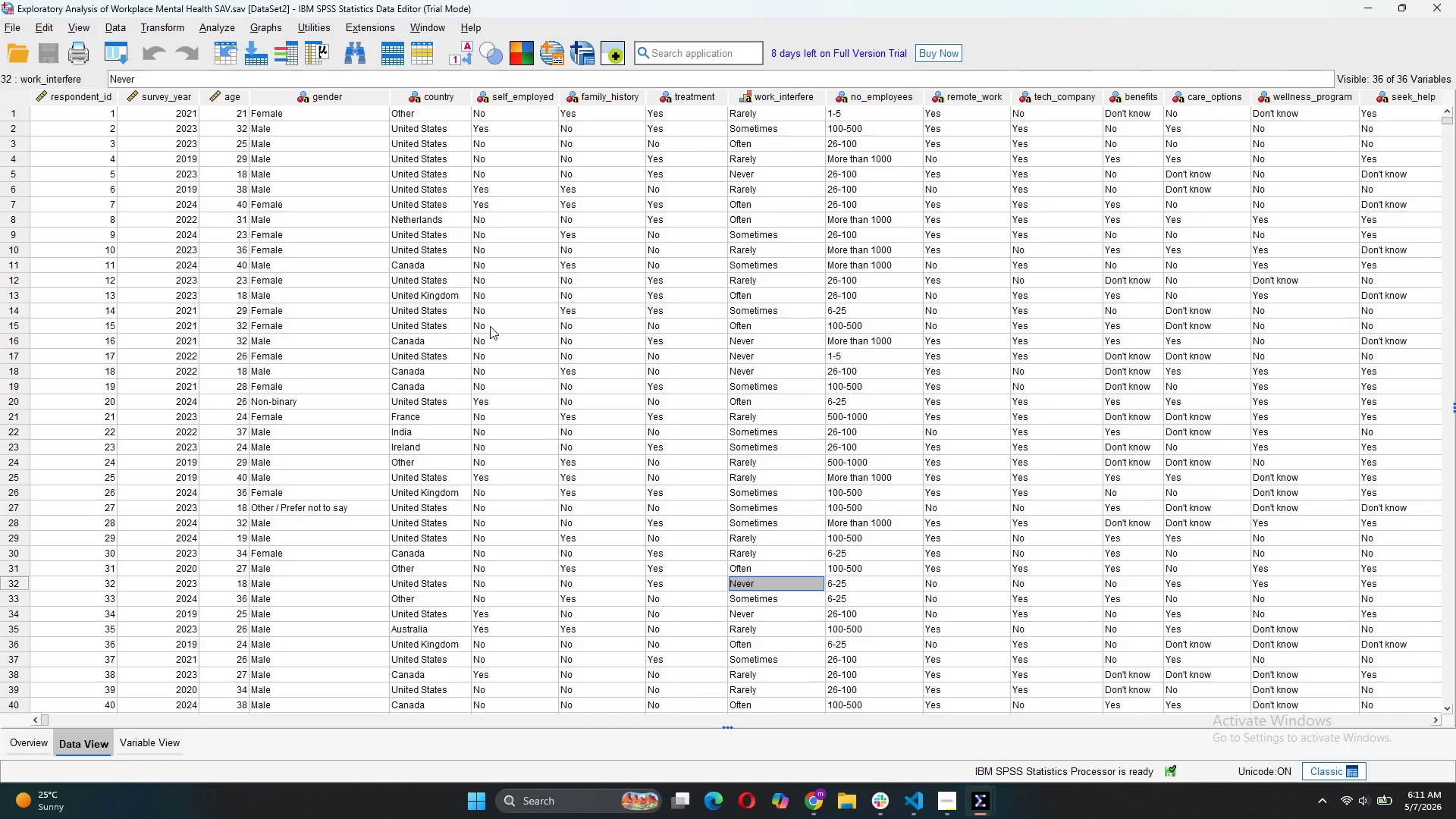 
key(Meta+Shift+S)
 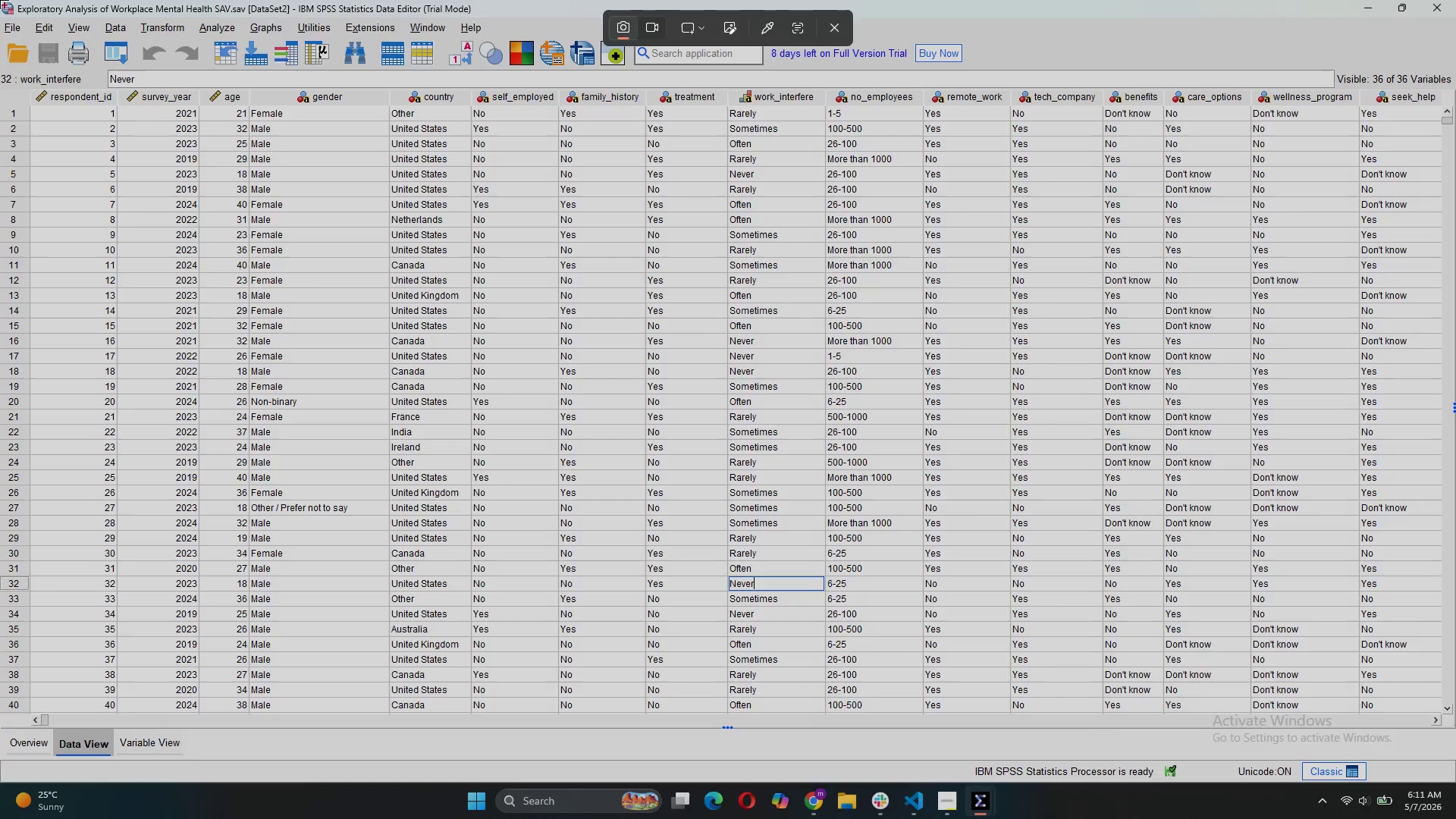 
left_click_drag(start_coordinate=[2, 0], to_coordinate=[1454, 761])
 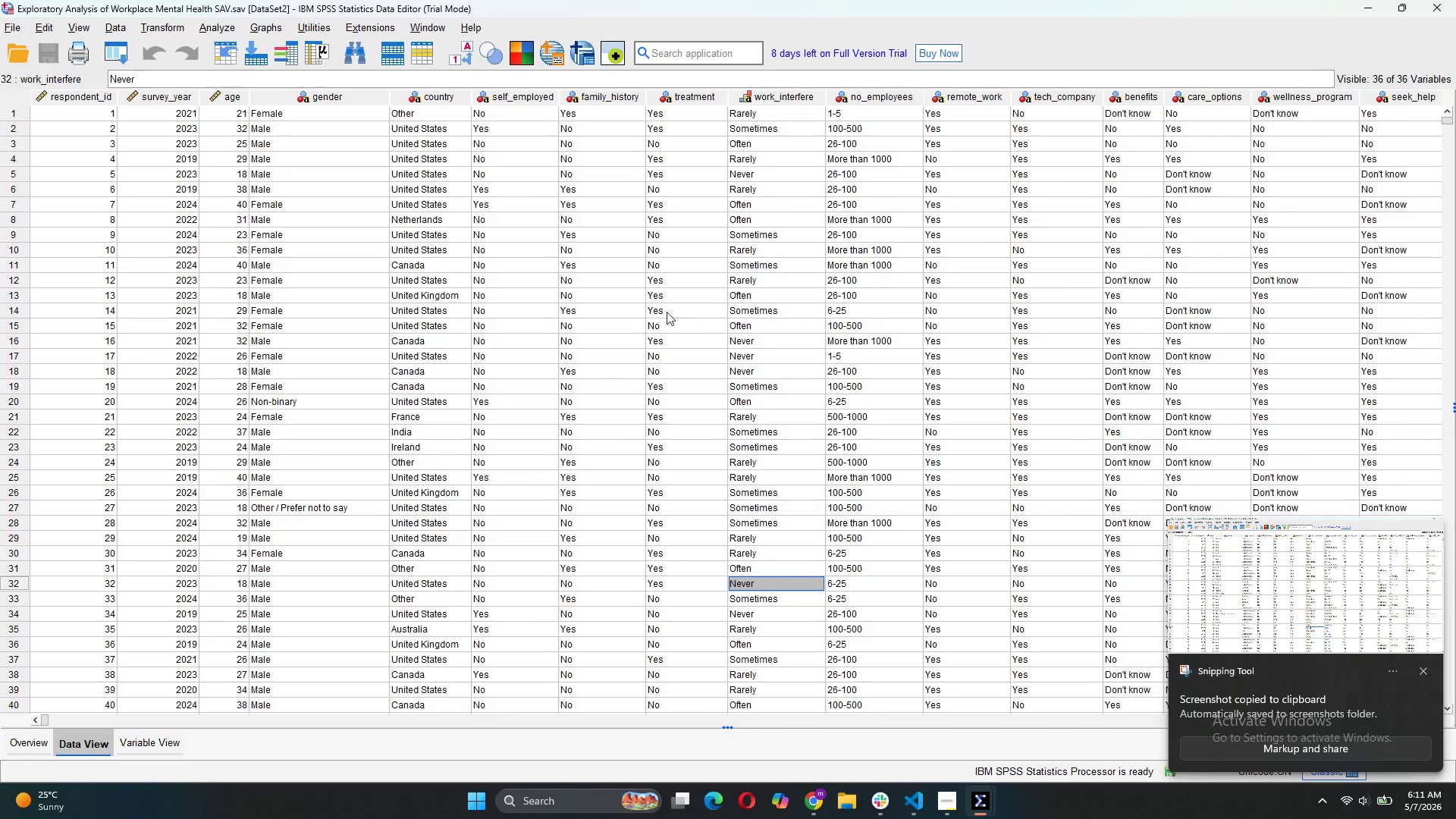 
left_click([260, 23])
 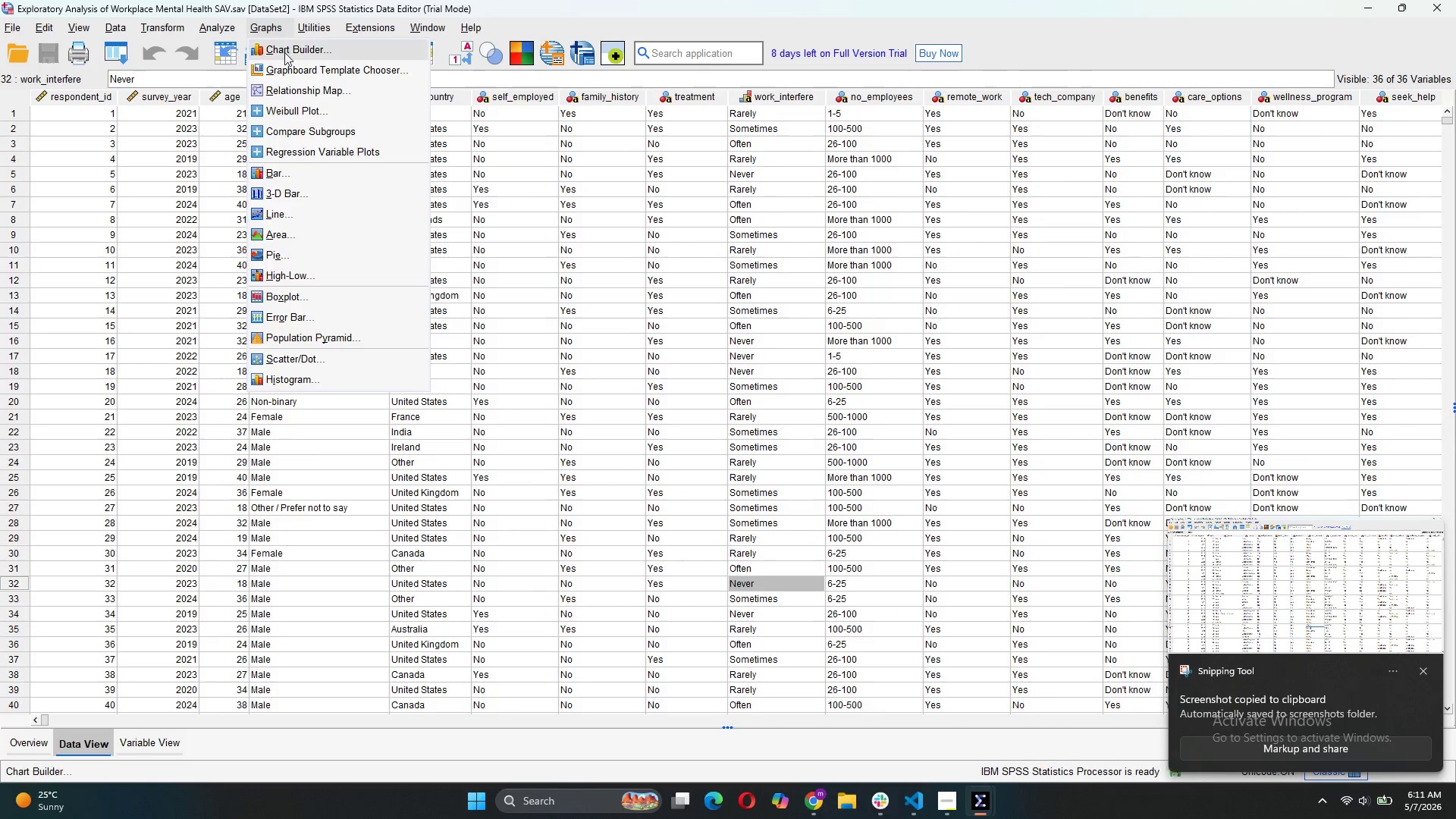 
left_click([284, 52])
 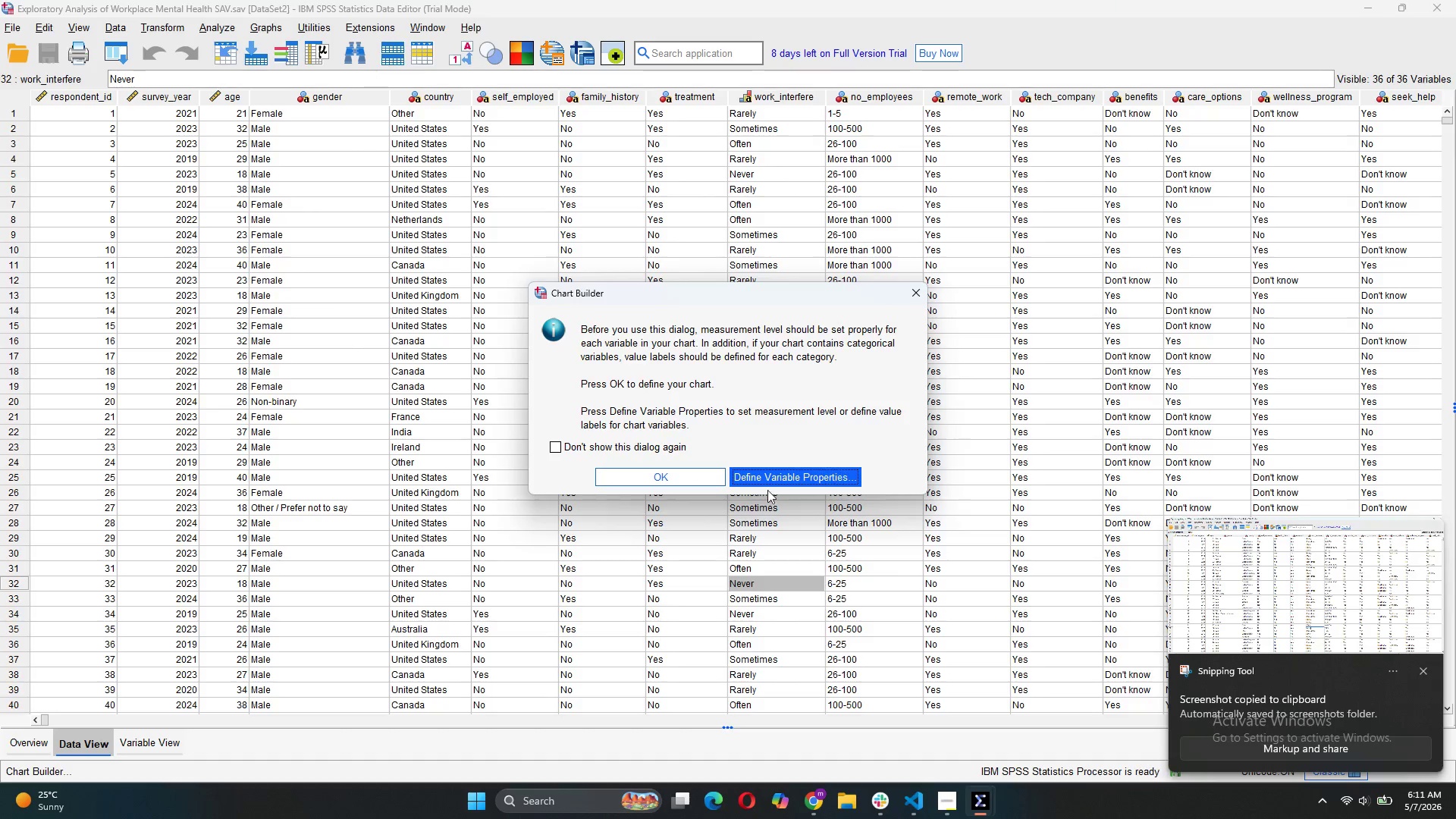 
mouse_move([685, 474])
 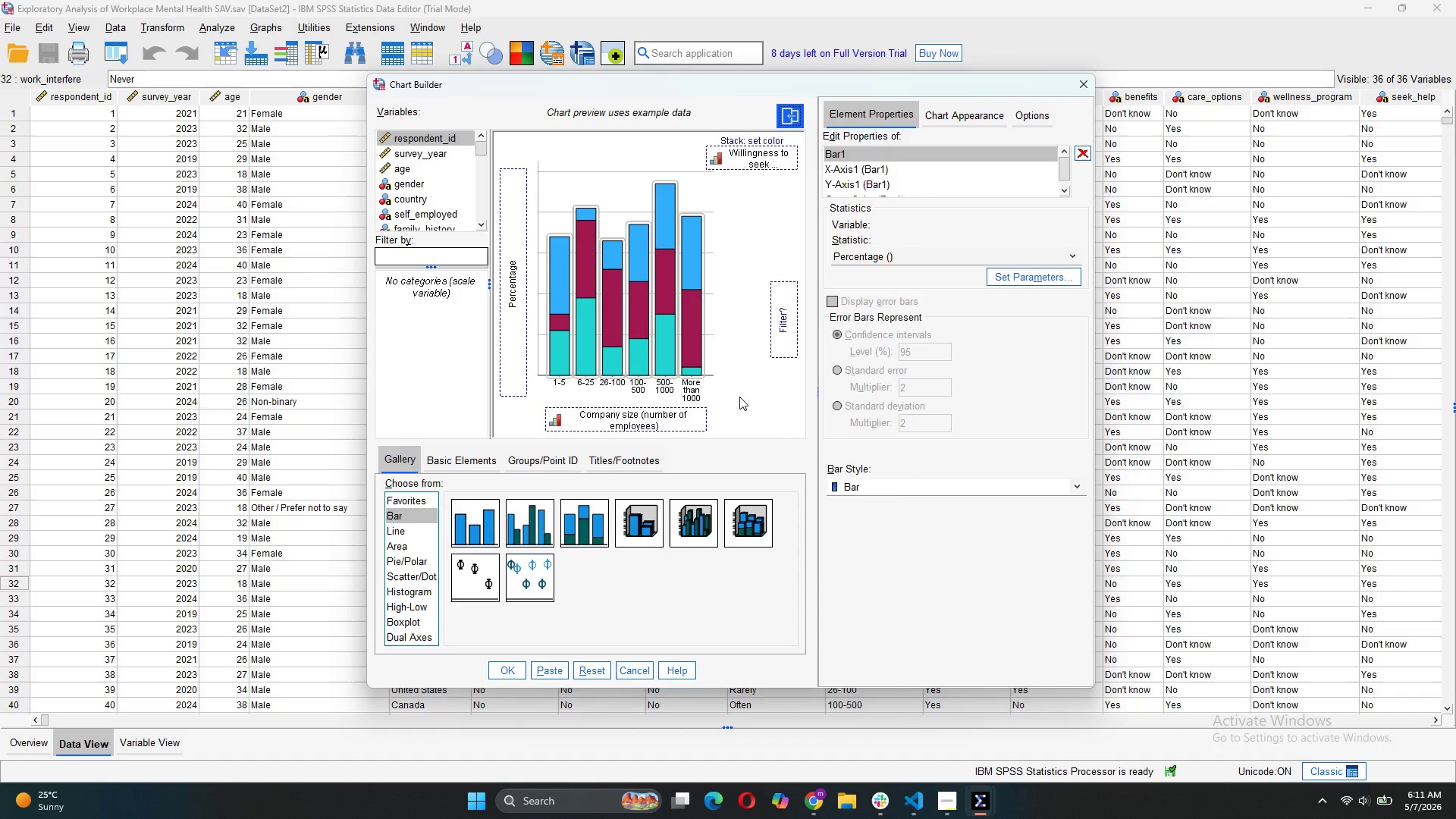 
key(Meta+Shift+S)
 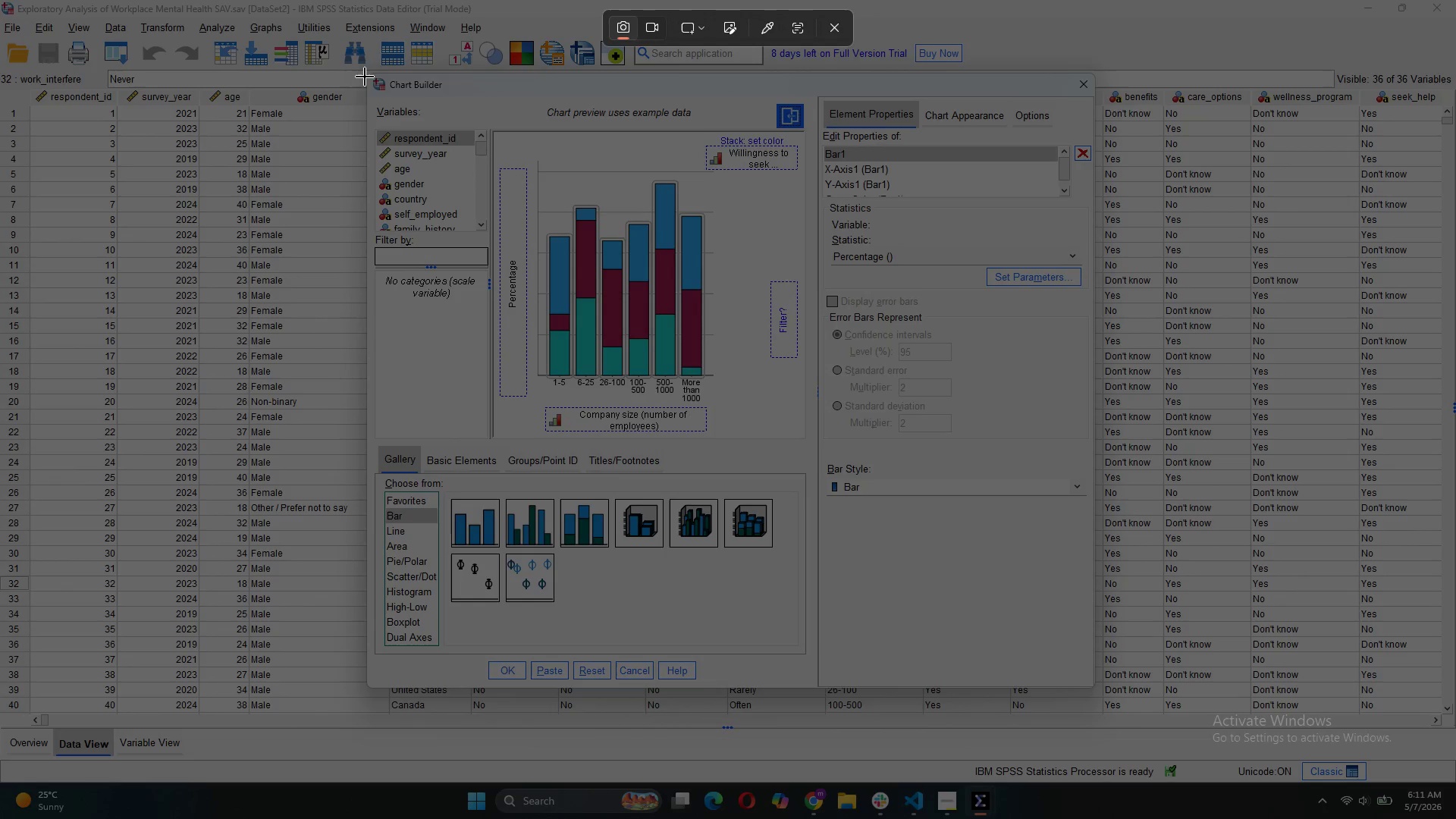 
left_click_drag(start_coordinate=[368, 75], to_coordinate=[1093, 687])
 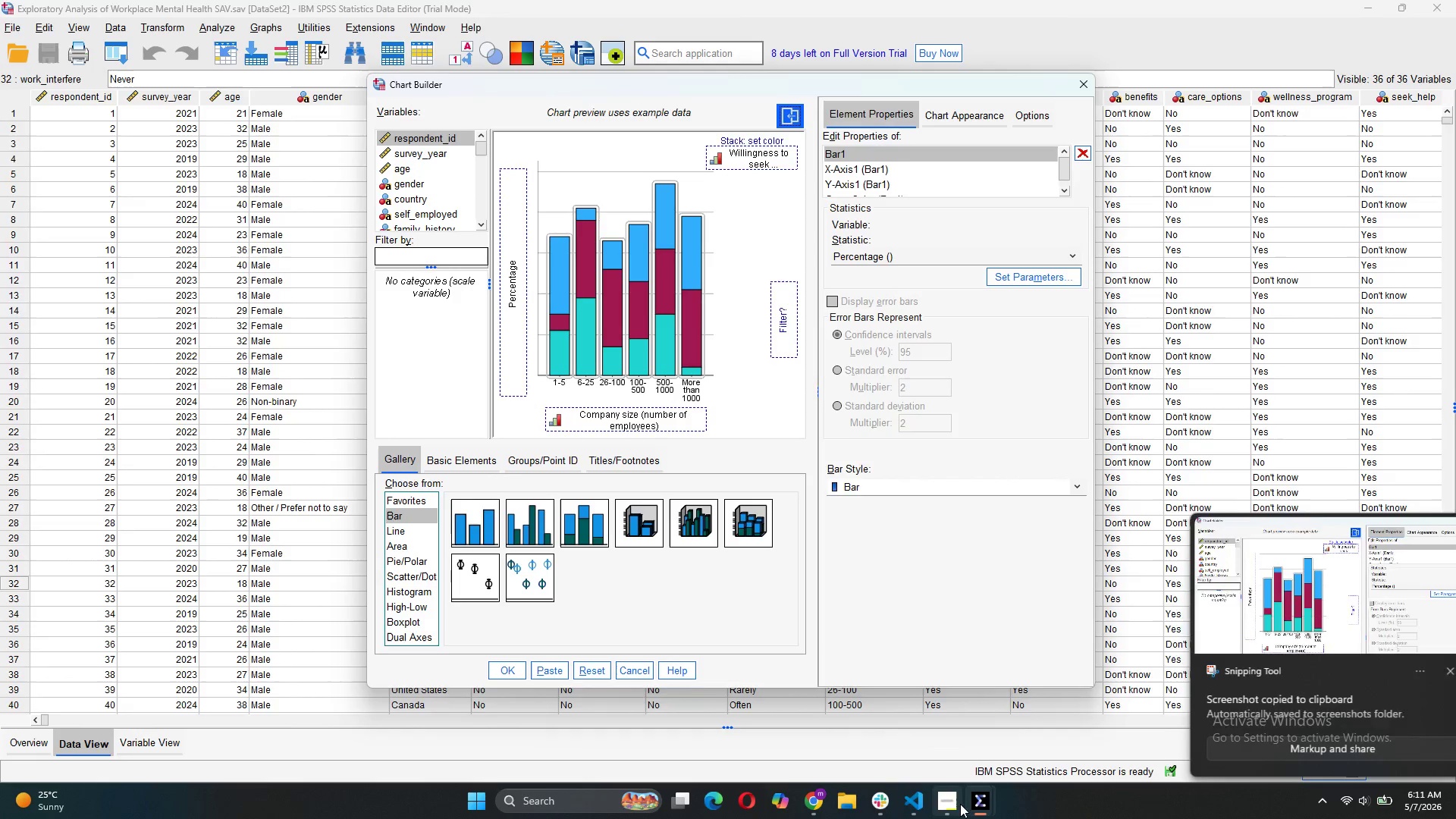 
left_click([946, 804])
 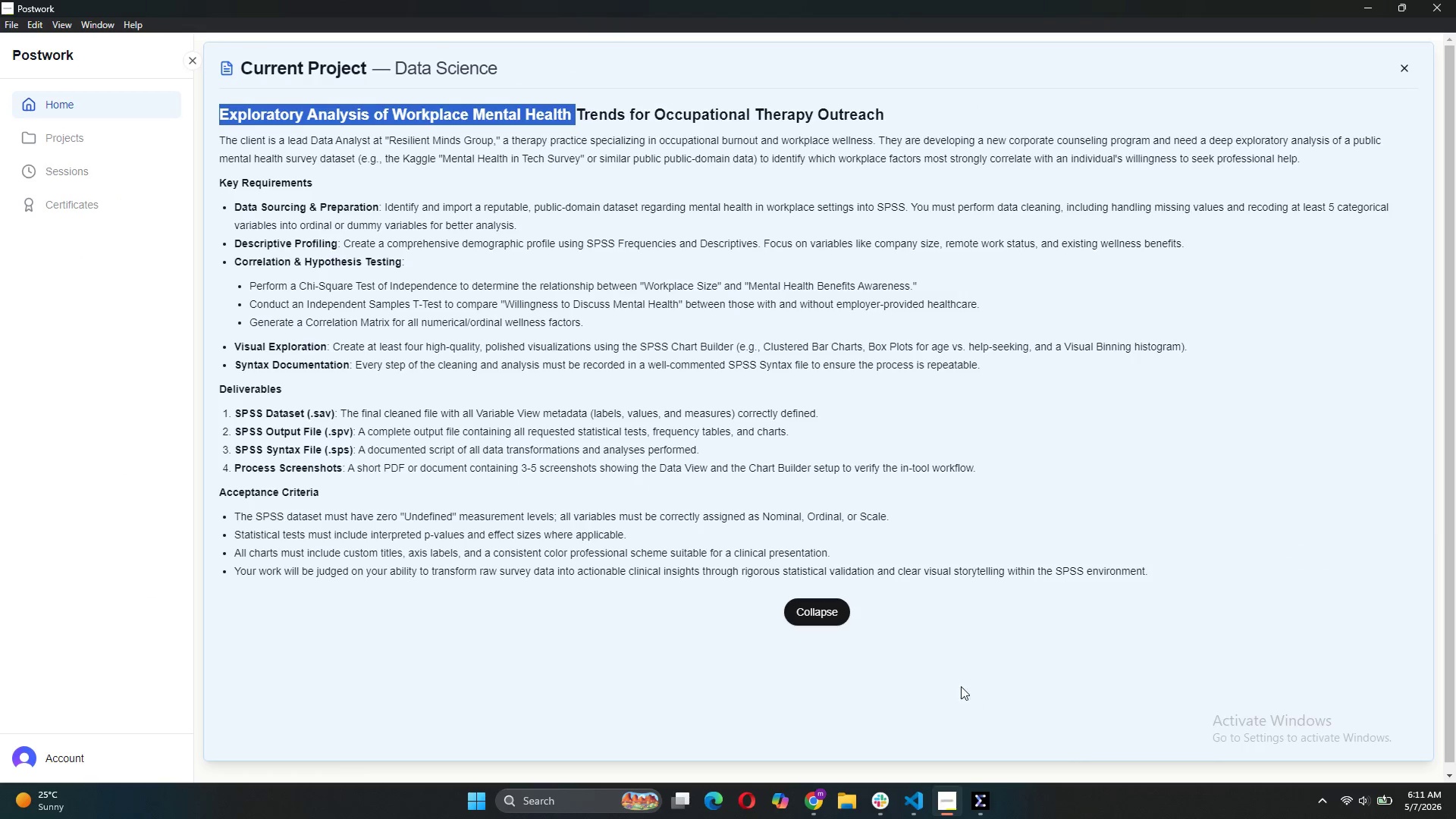 
wait(11.23)
 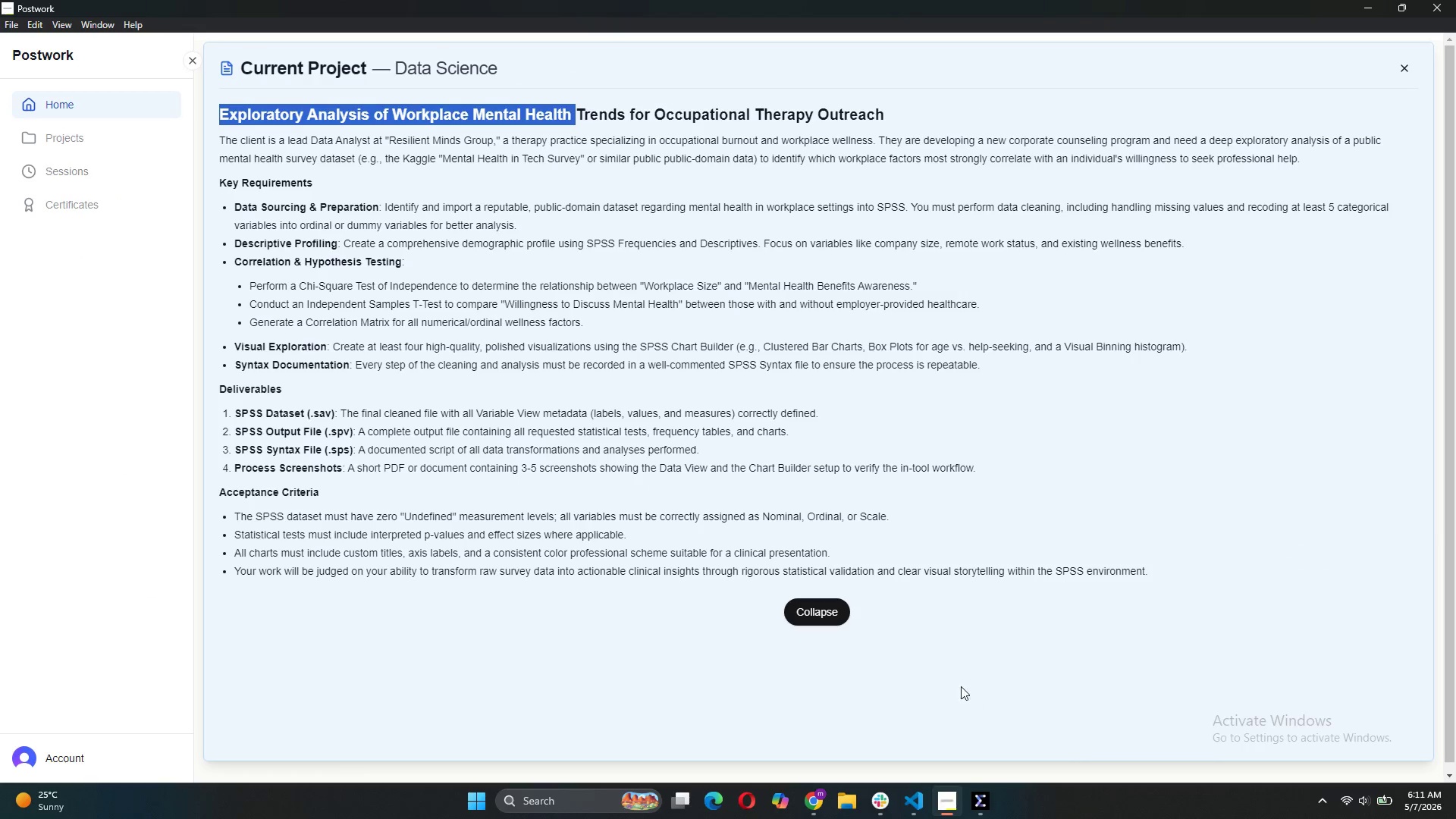 
mouse_move([555, 571])
 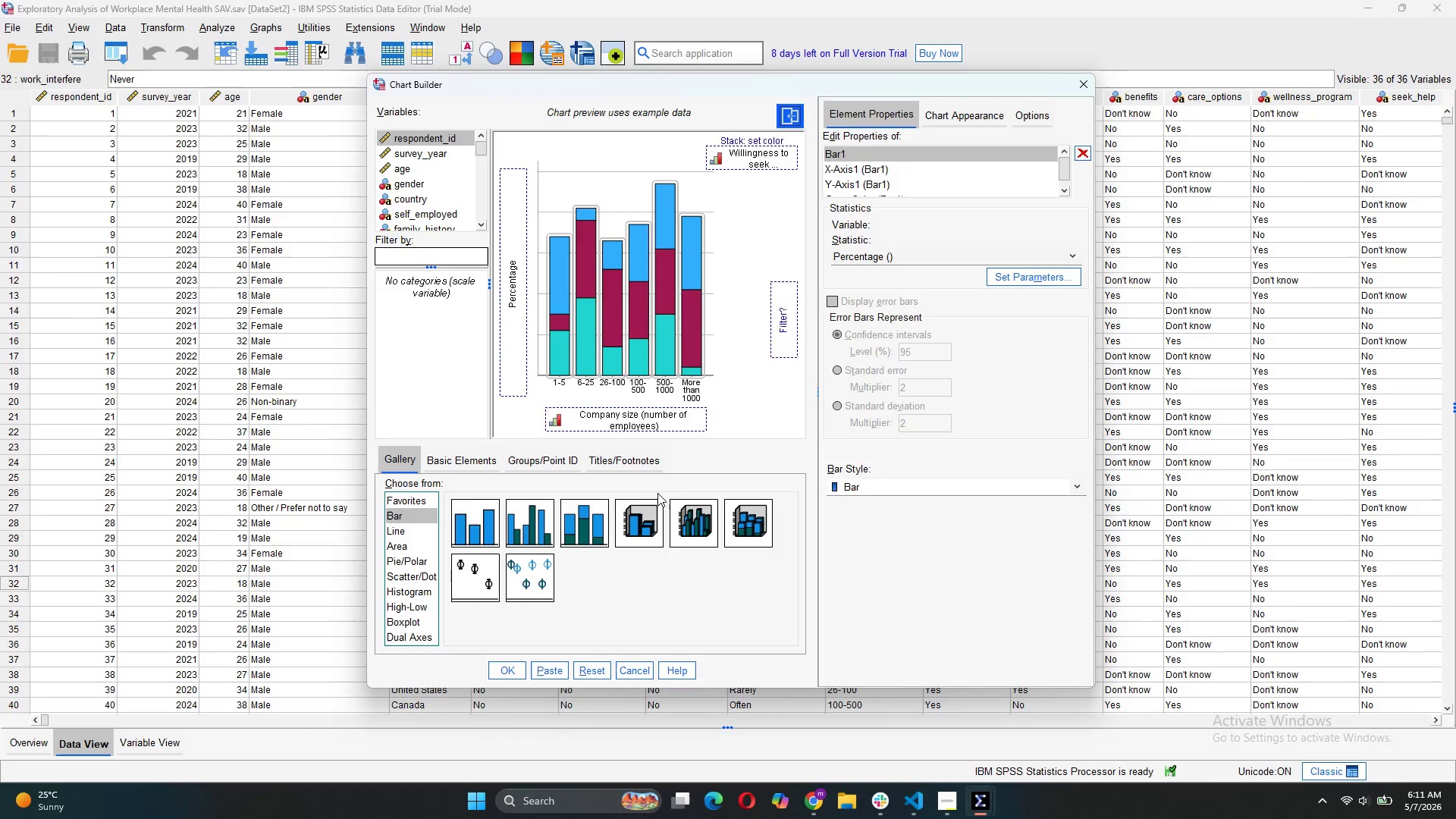 
wait(5.32)
 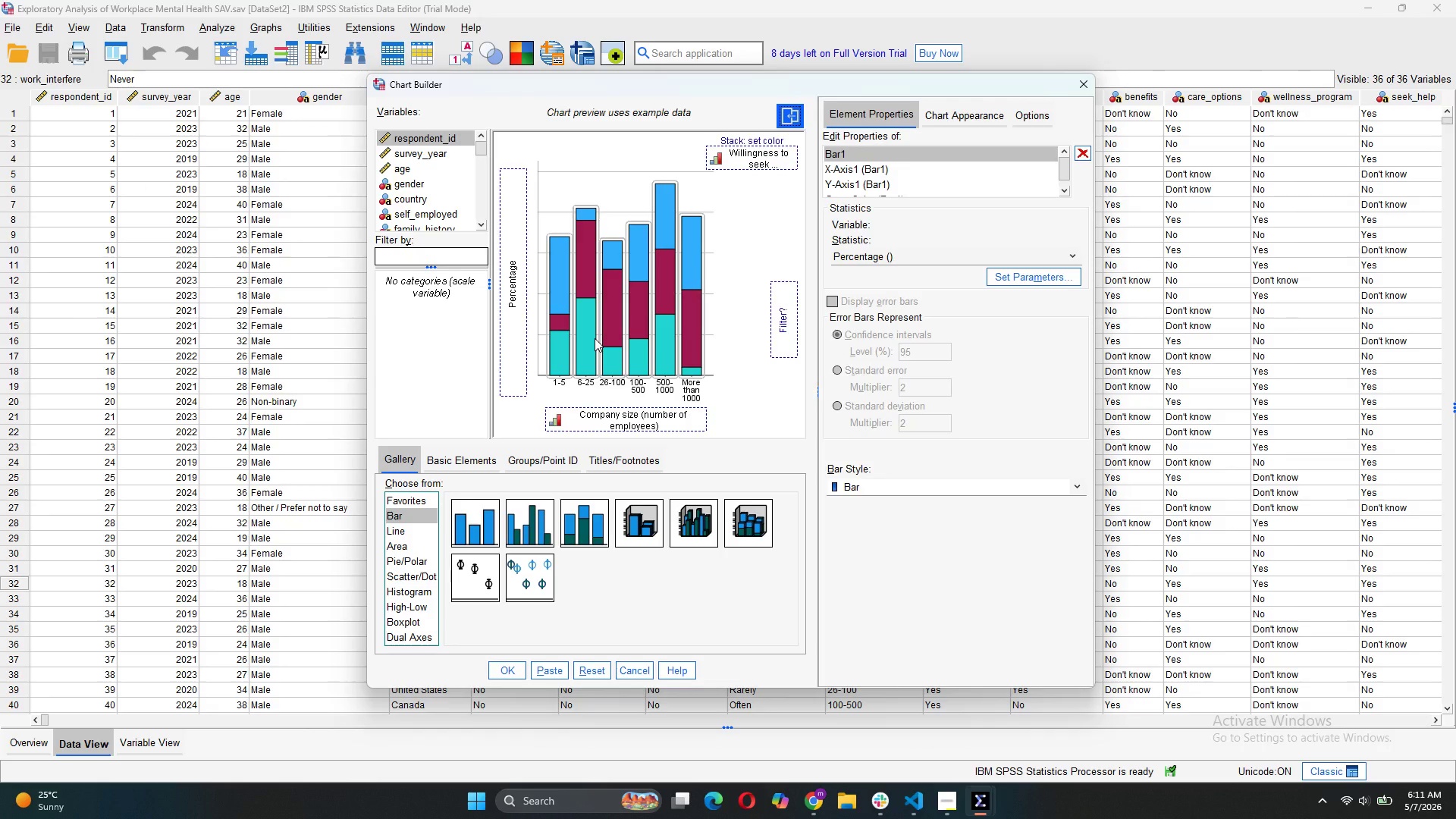 
left_click([428, 595])
 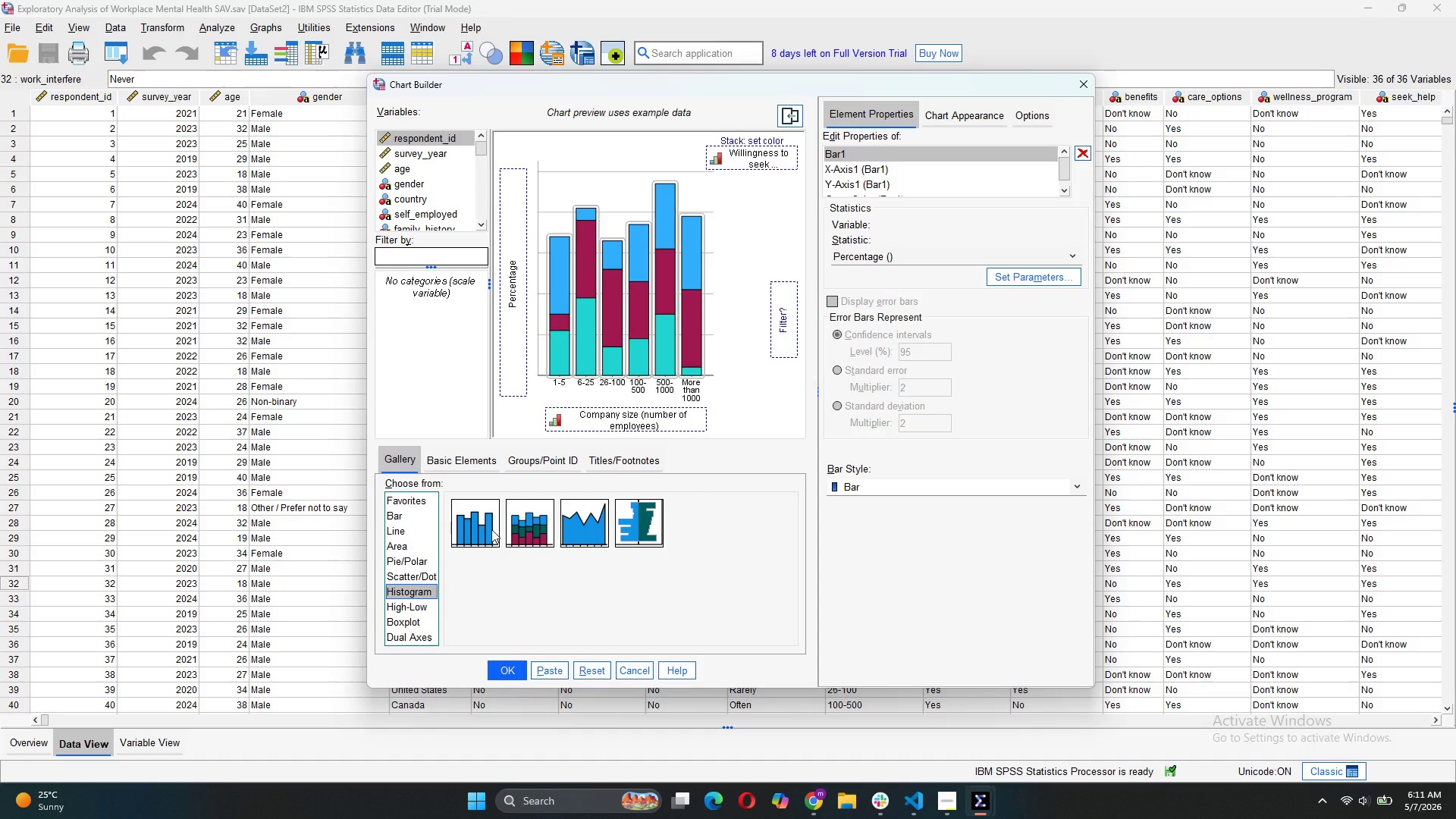 
mouse_move([525, 538])
 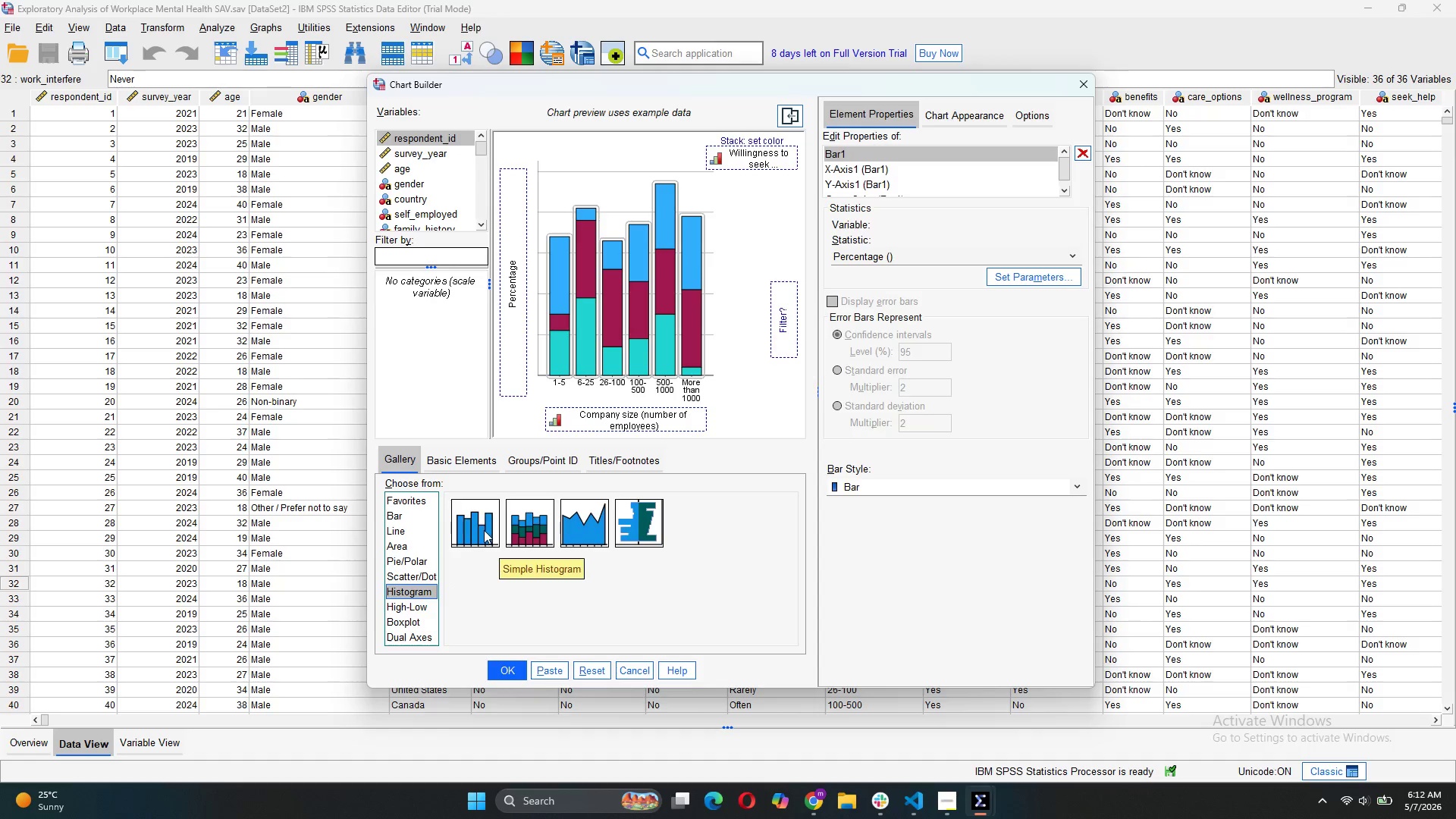 
left_click_drag(start_coordinate=[484, 530], to_coordinate=[606, 356])
 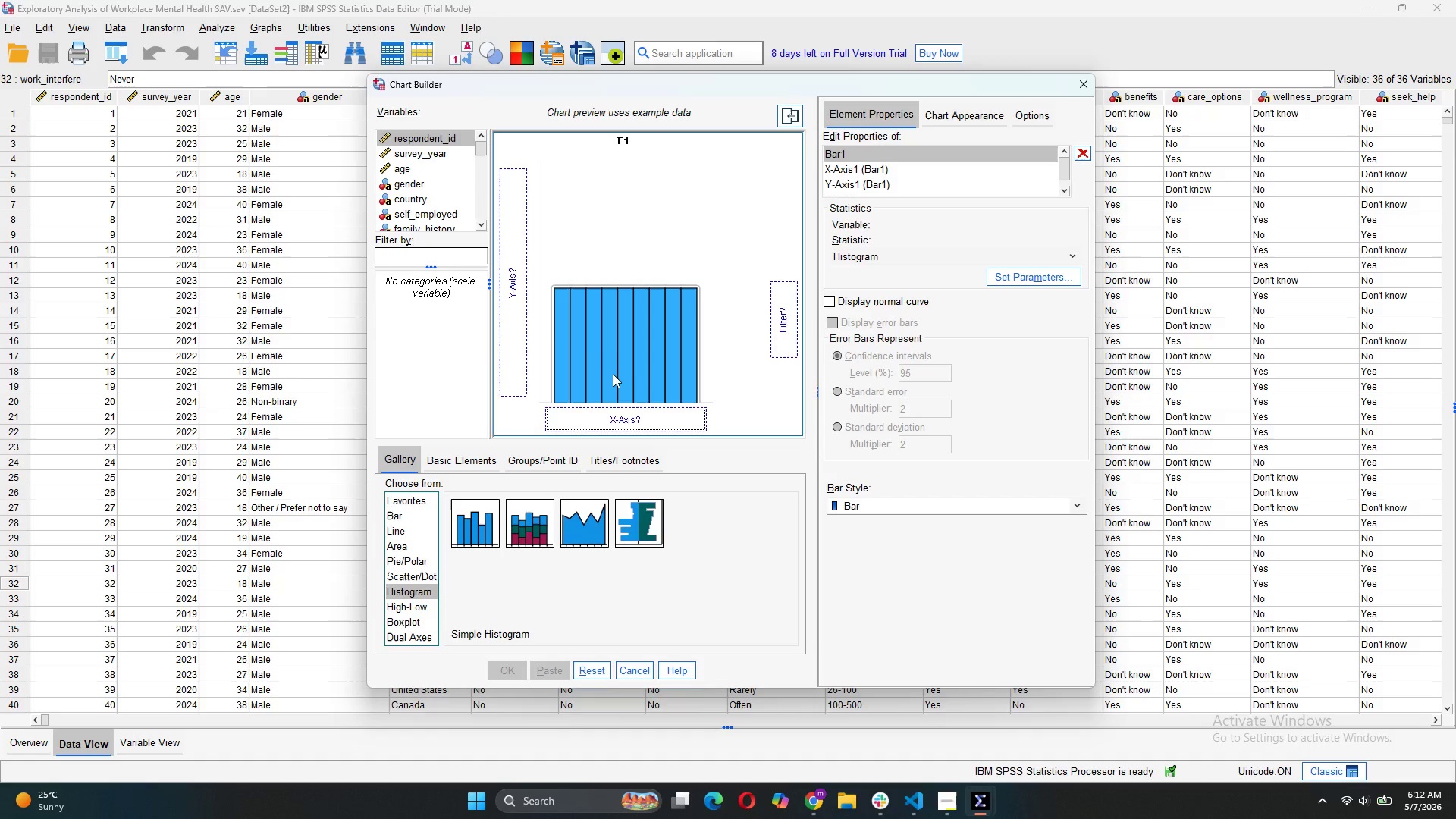 
scroll: coordinate [433, 180], scroll_direction: down, amount: 14.0
 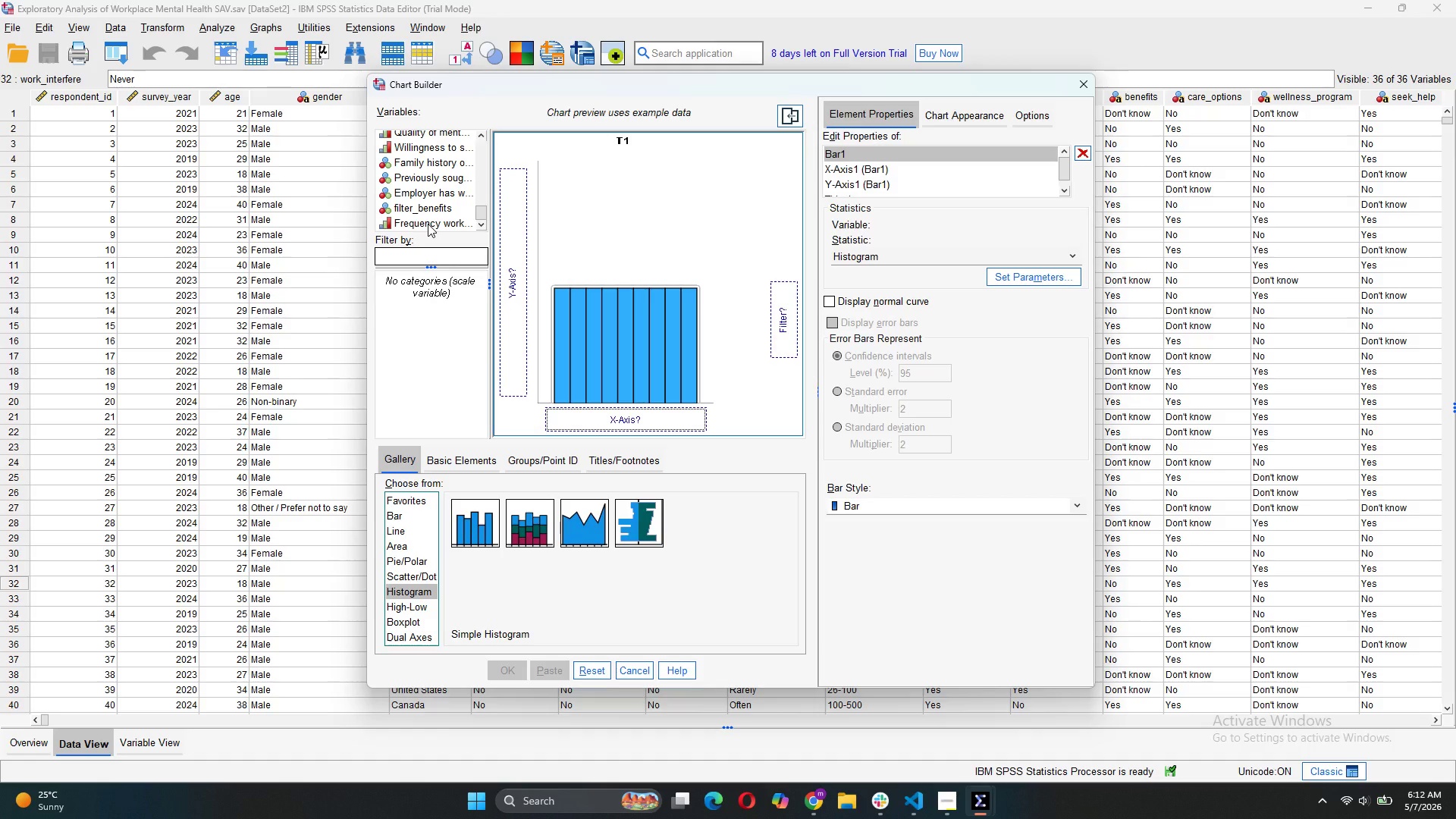 
left_click_drag(start_coordinate=[428, 224], to_coordinate=[576, 410])
 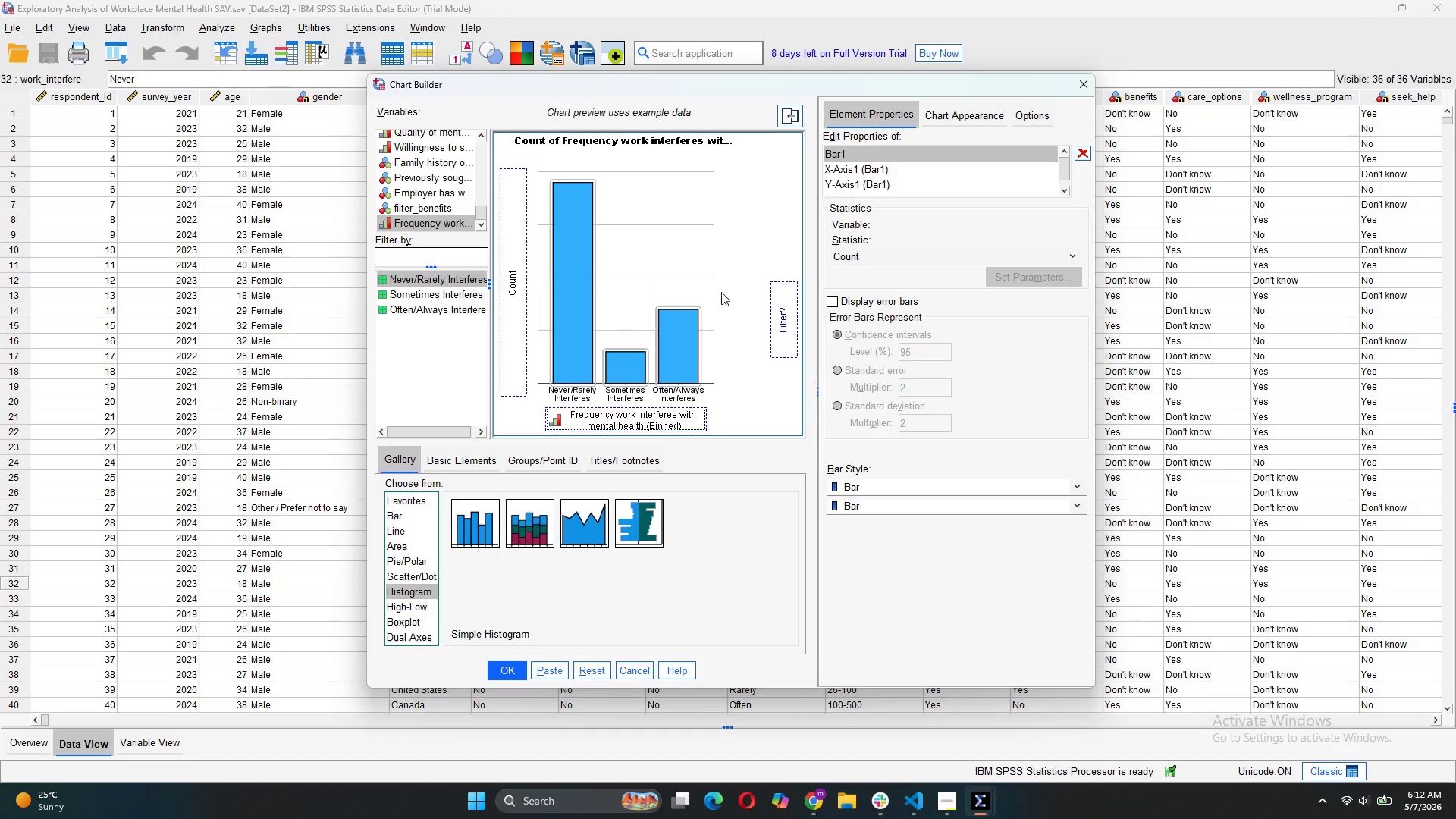 
key(Meta+Shift+S)
 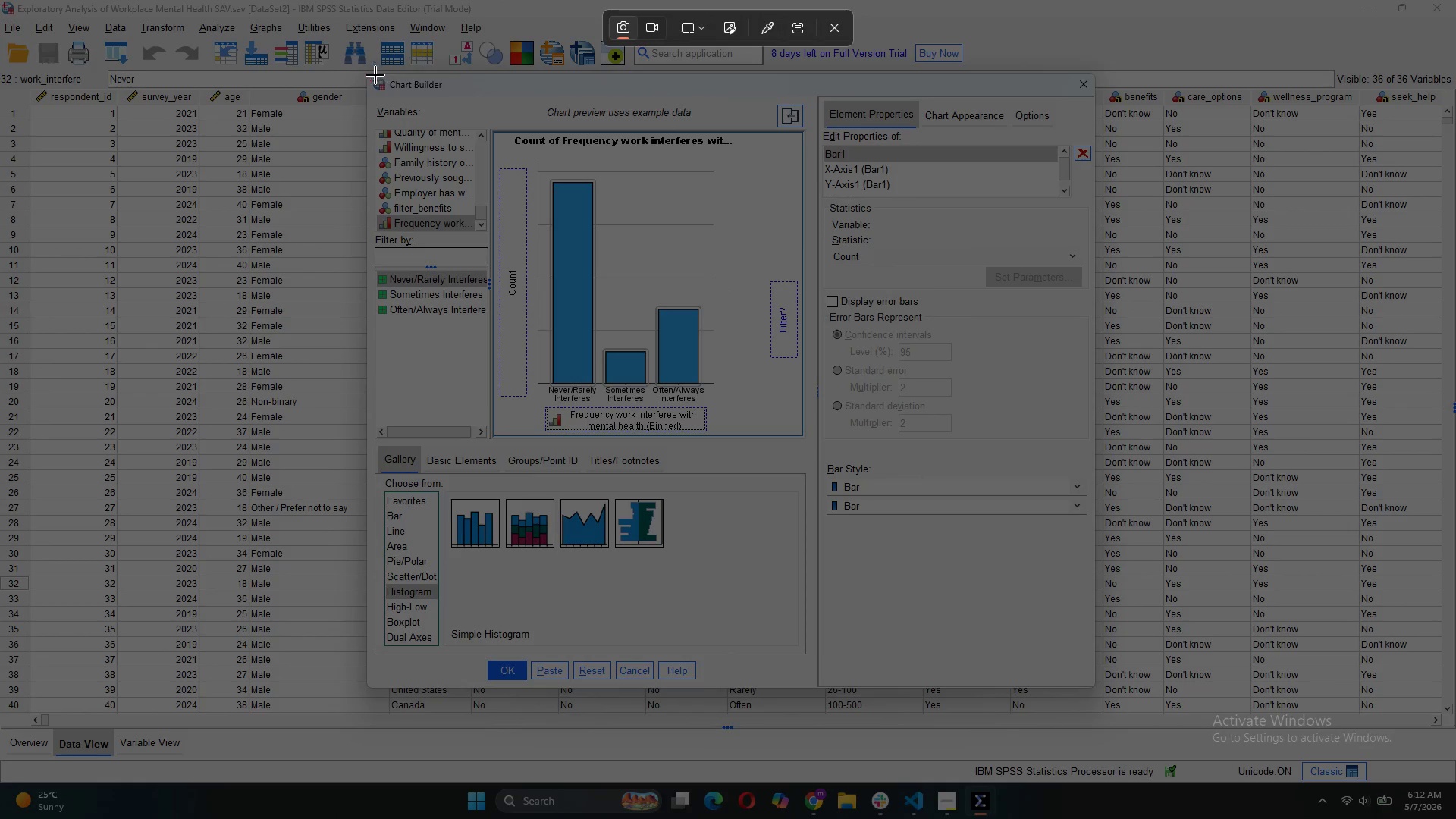 
left_click_drag(start_coordinate=[364, 72], to_coordinate=[1095, 688])
 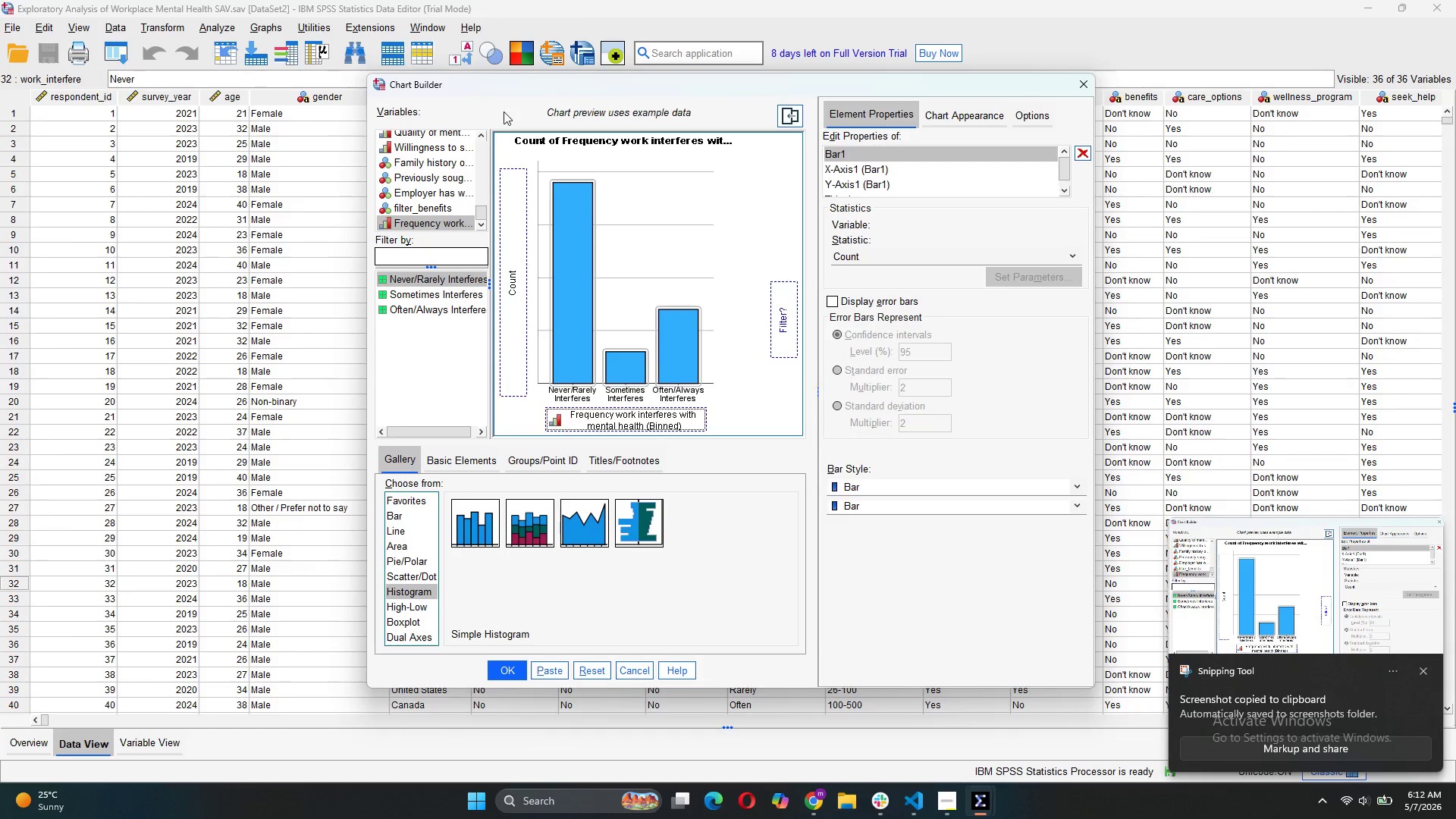 
left_click([1081, 83])
 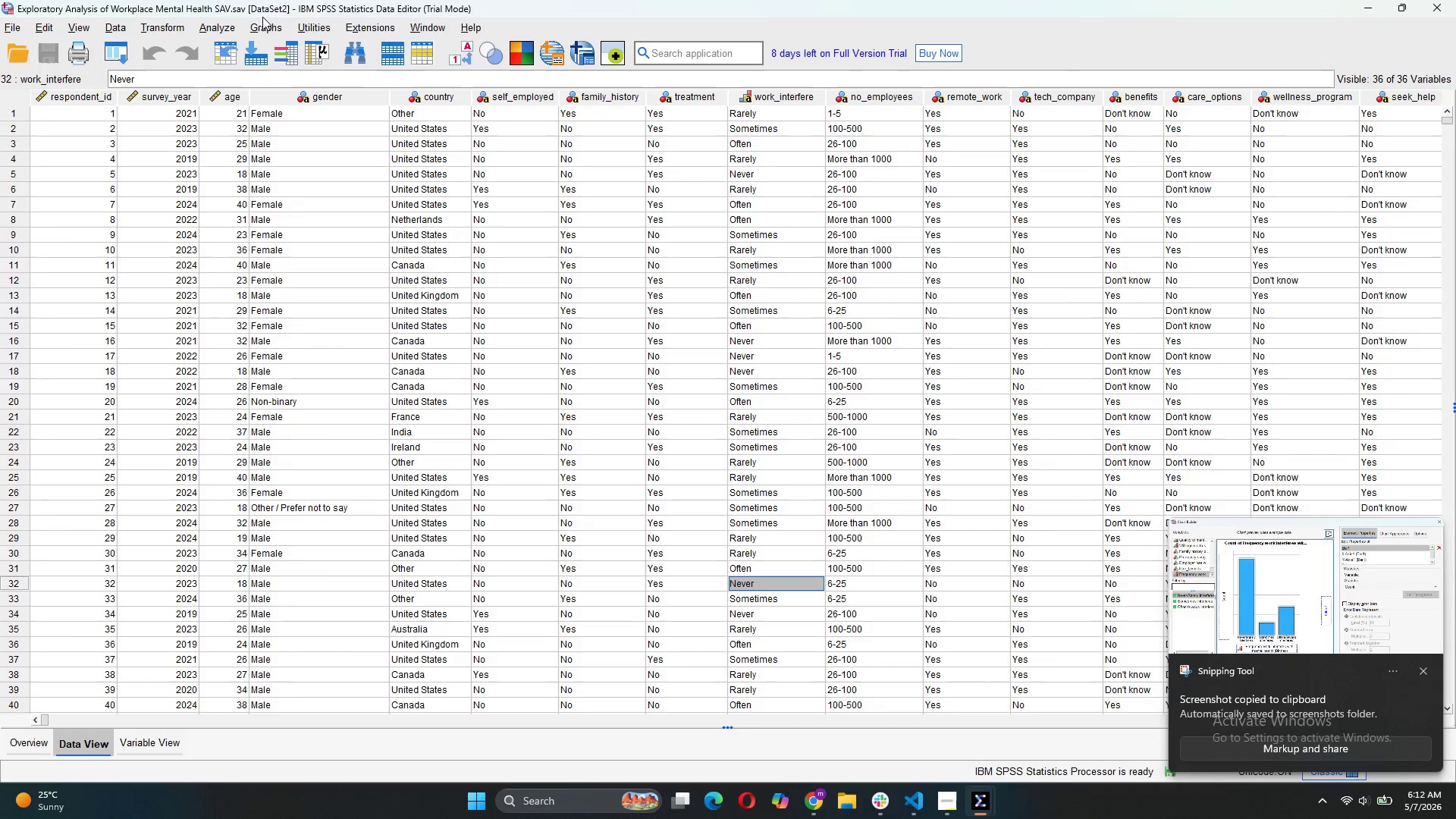 
left_click([260, 21])
 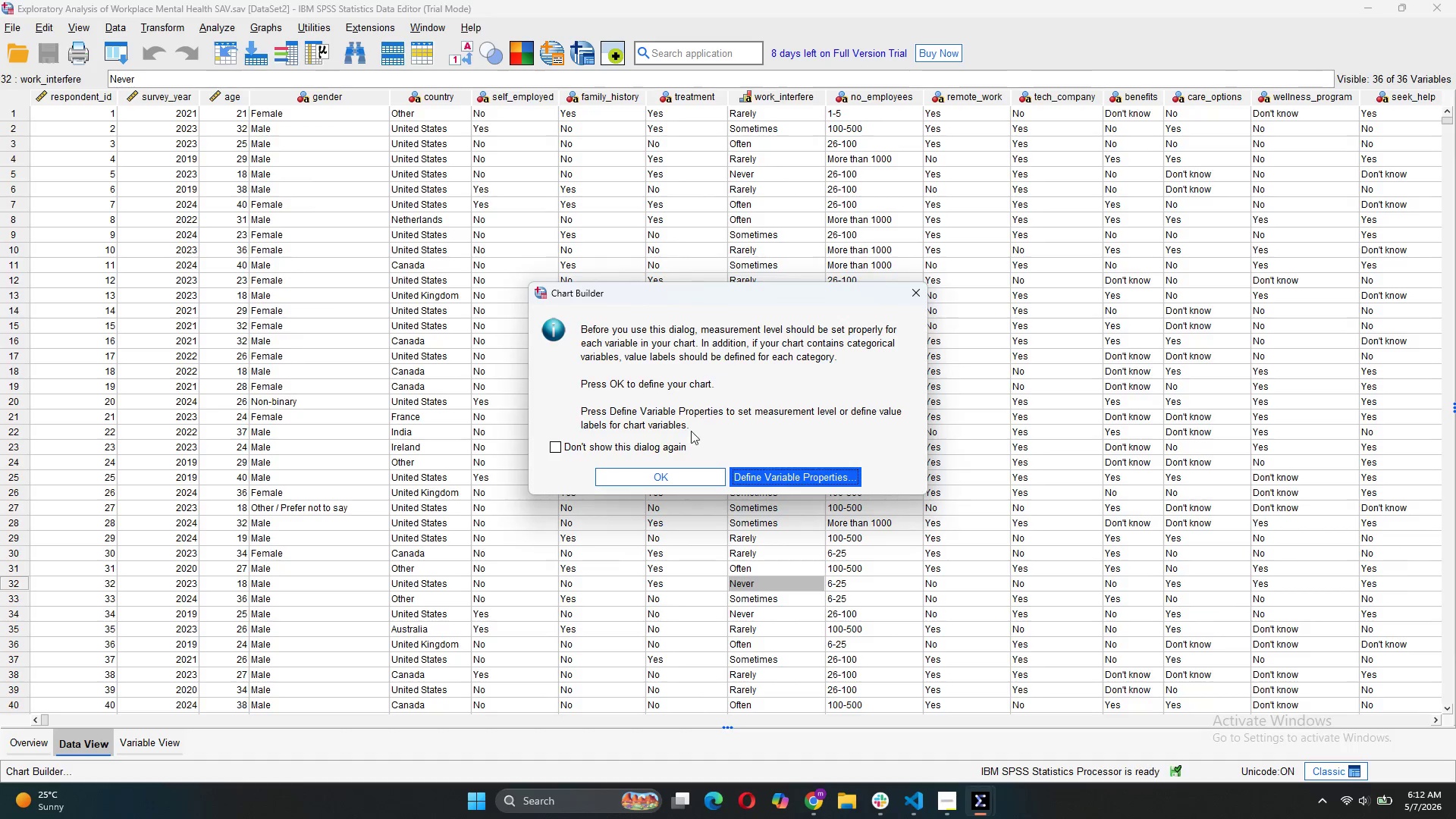 
left_click([664, 474])
 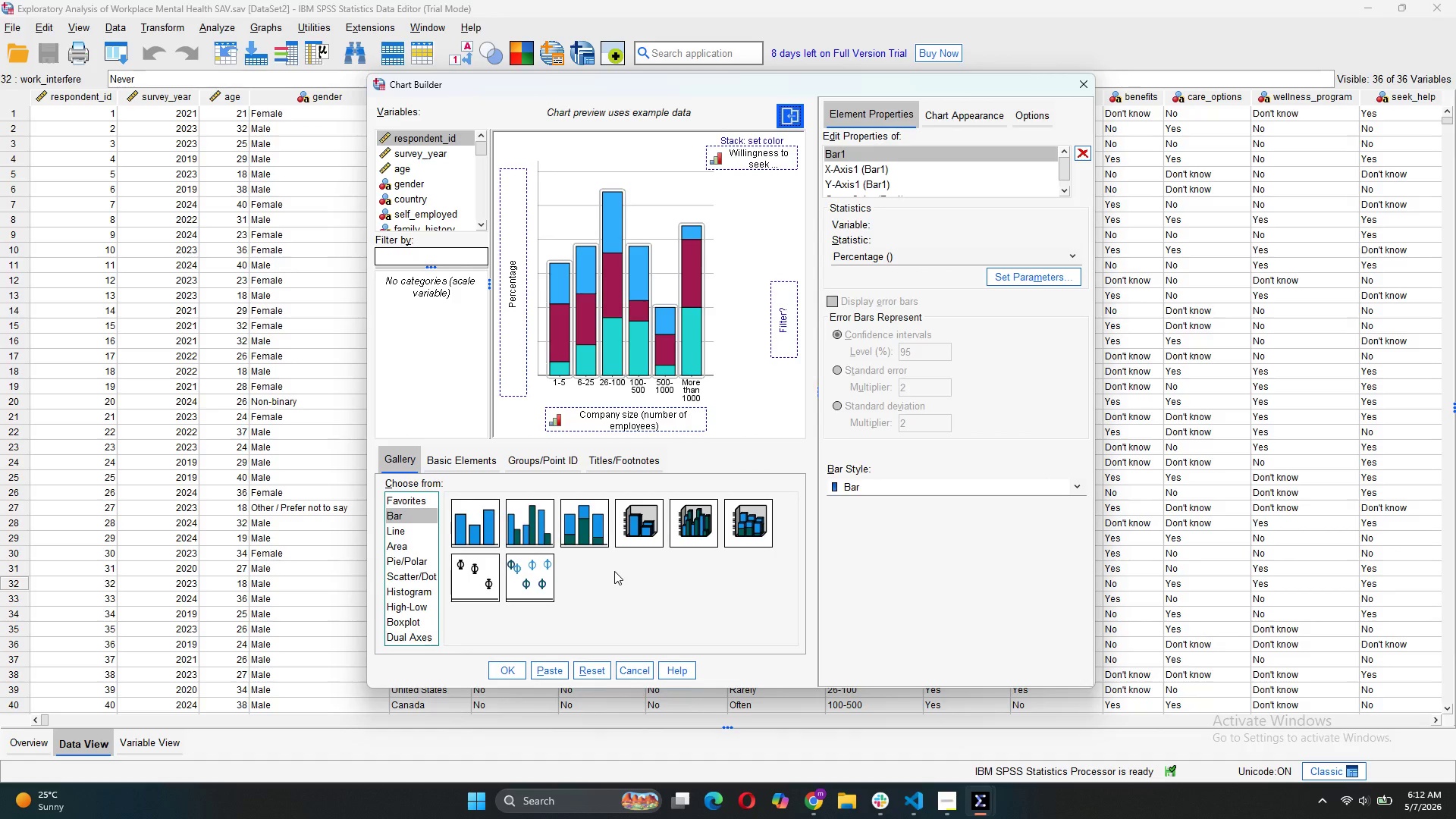 
wait(10.36)
 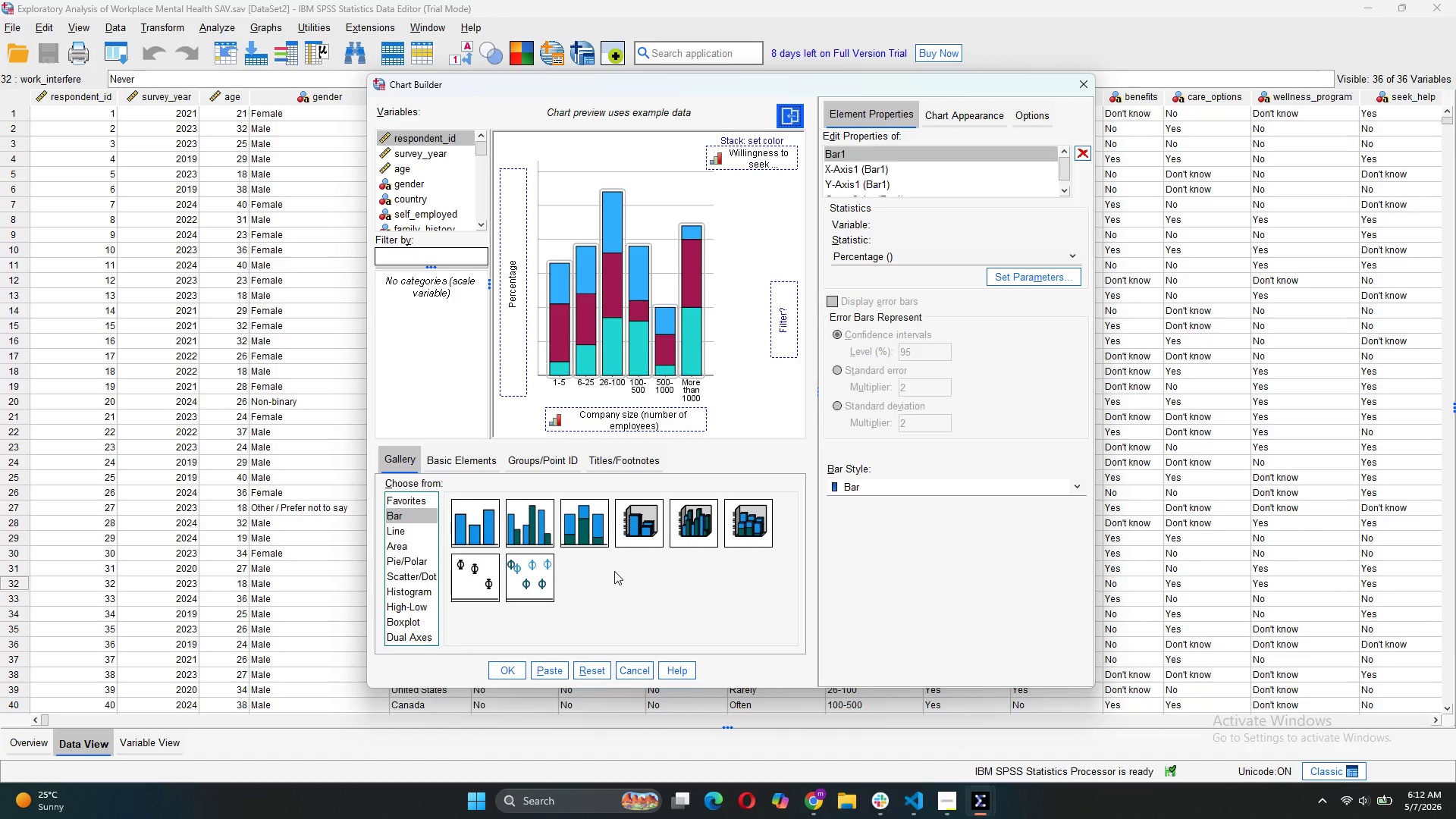 
left_click([401, 623])
 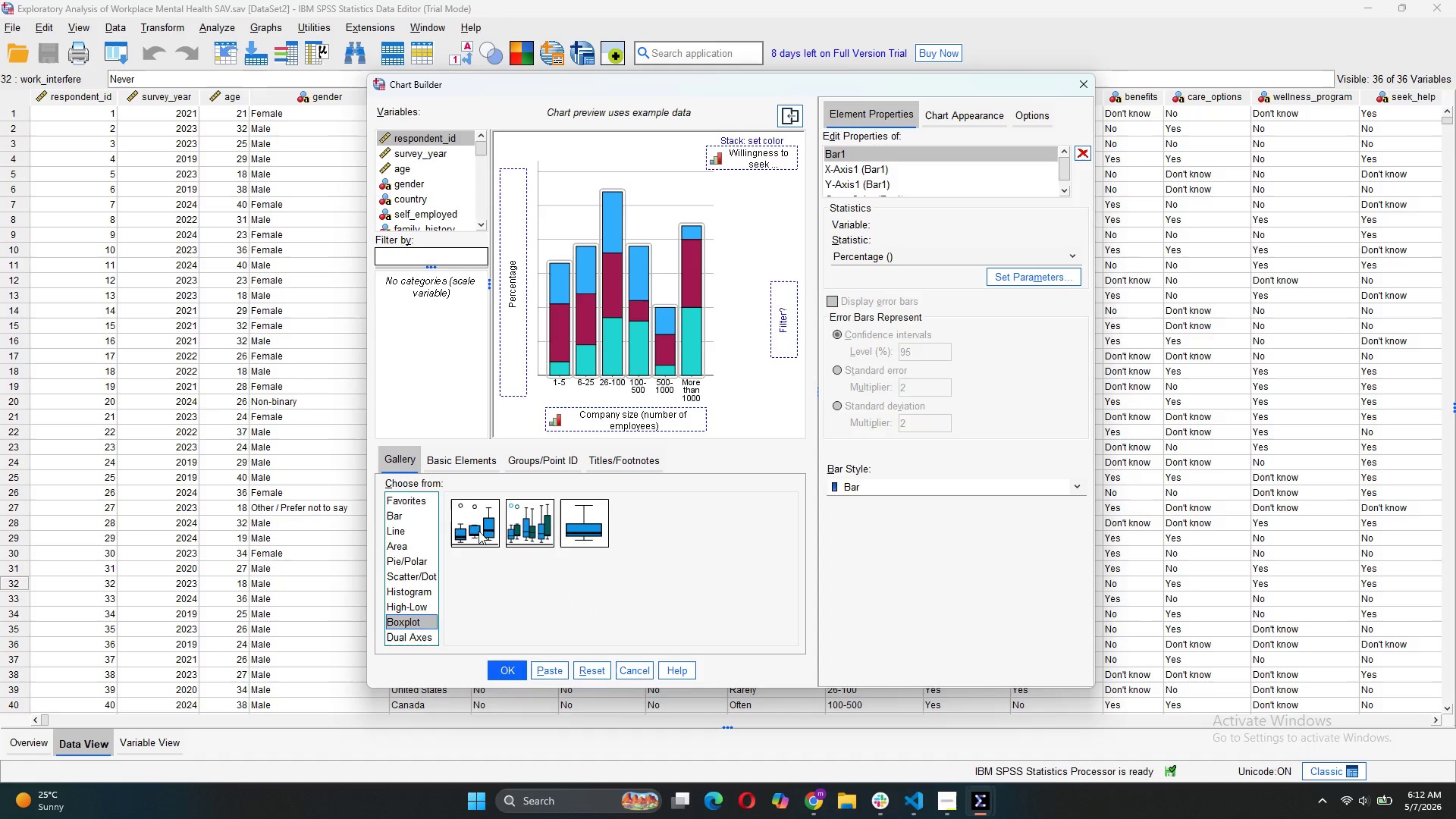 
left_click_drag(start_coordinate=[479, 529], to_coordinate=[598, 333])
 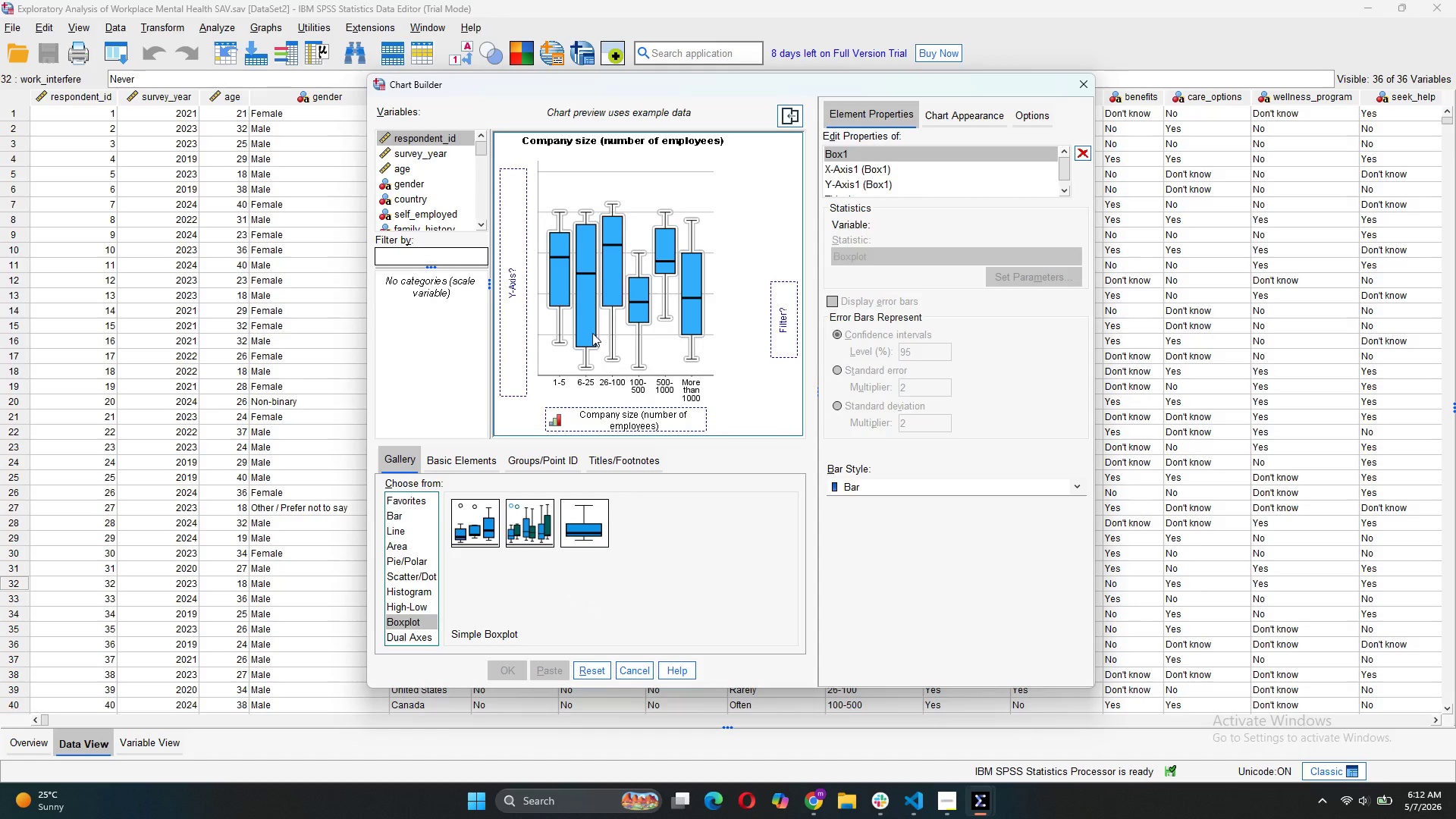 
scroll: coordinate [434, 213], scroll_direction: down, amount: 16.0
 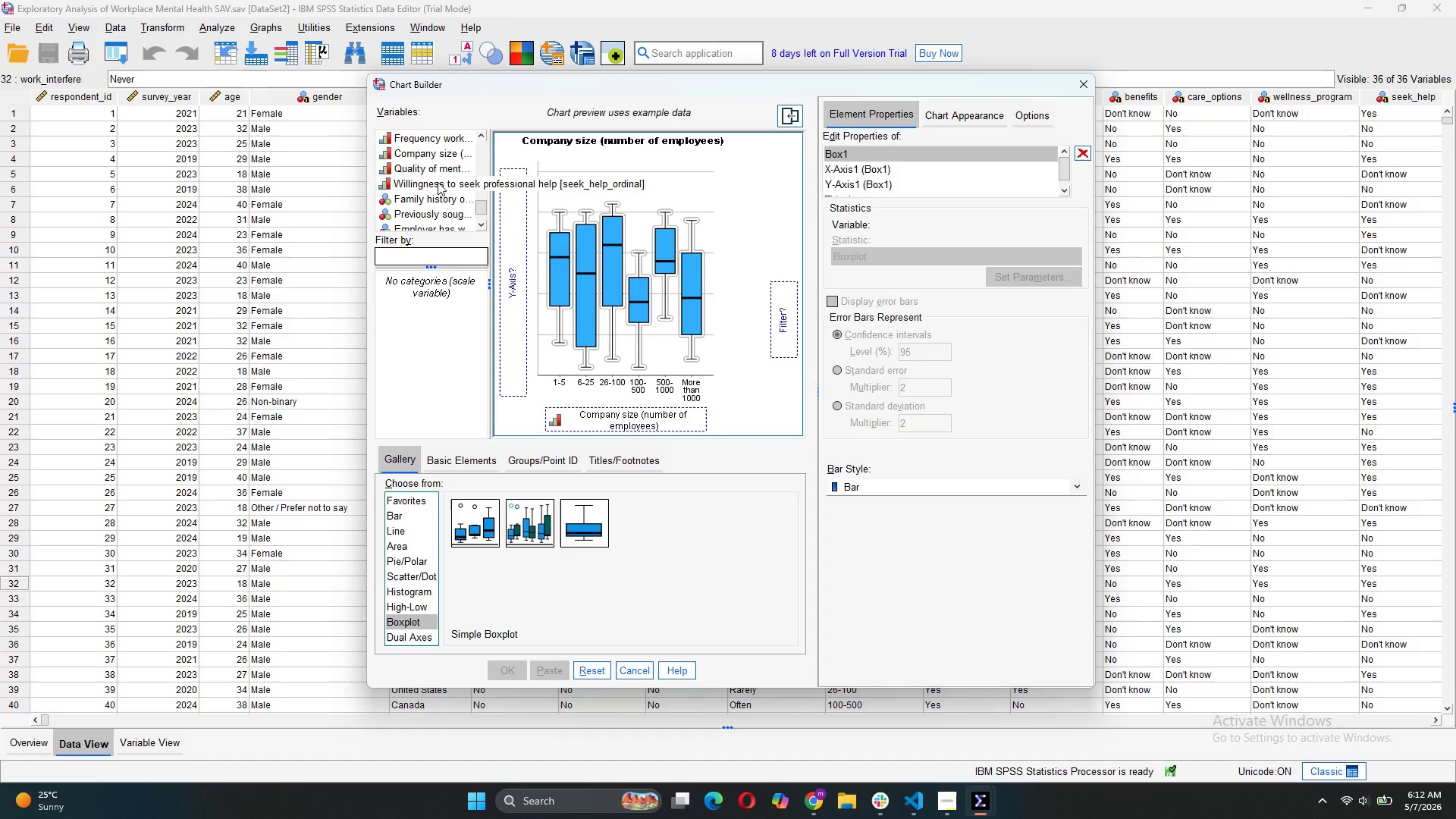 
left_click_drag(start_coordinate=[438, 182], to_coordinate=[589, 412])
 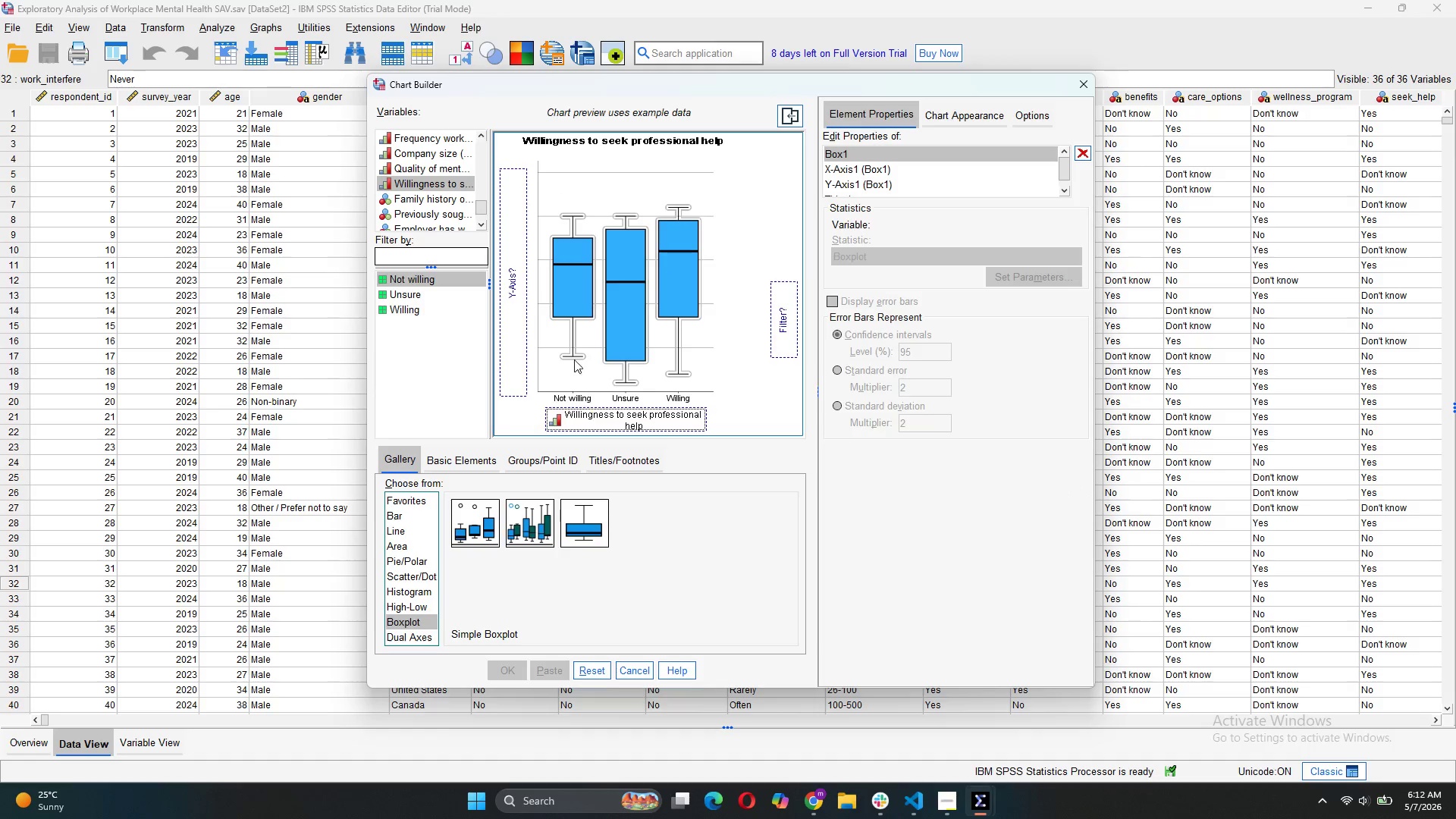 
scroll: coordinate [413, 148], scroll_direction: up, amount: 12.0
 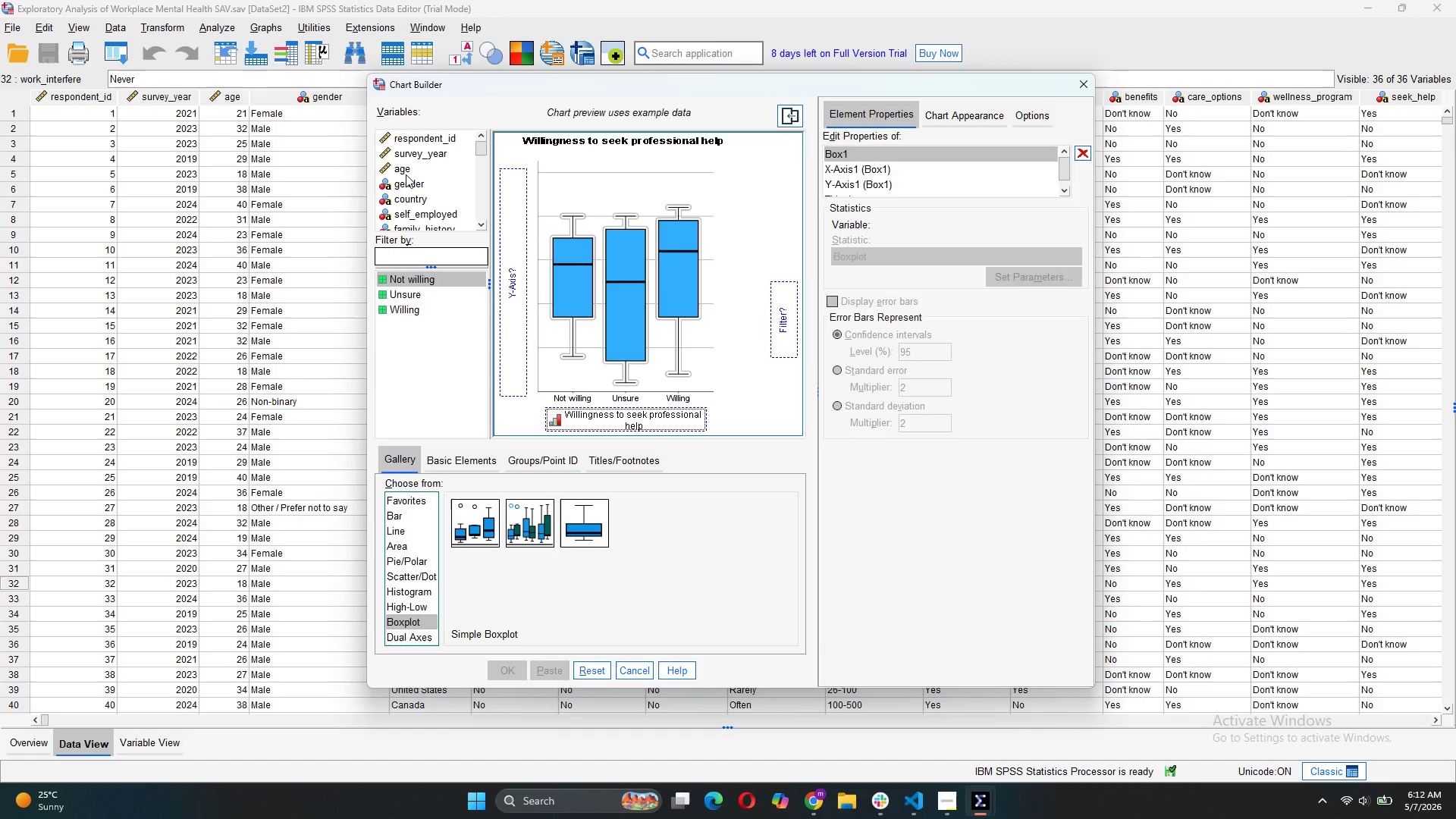 
left_click_drag(start_coordinate=[403, 165], to_coordinate=[507, 212])
 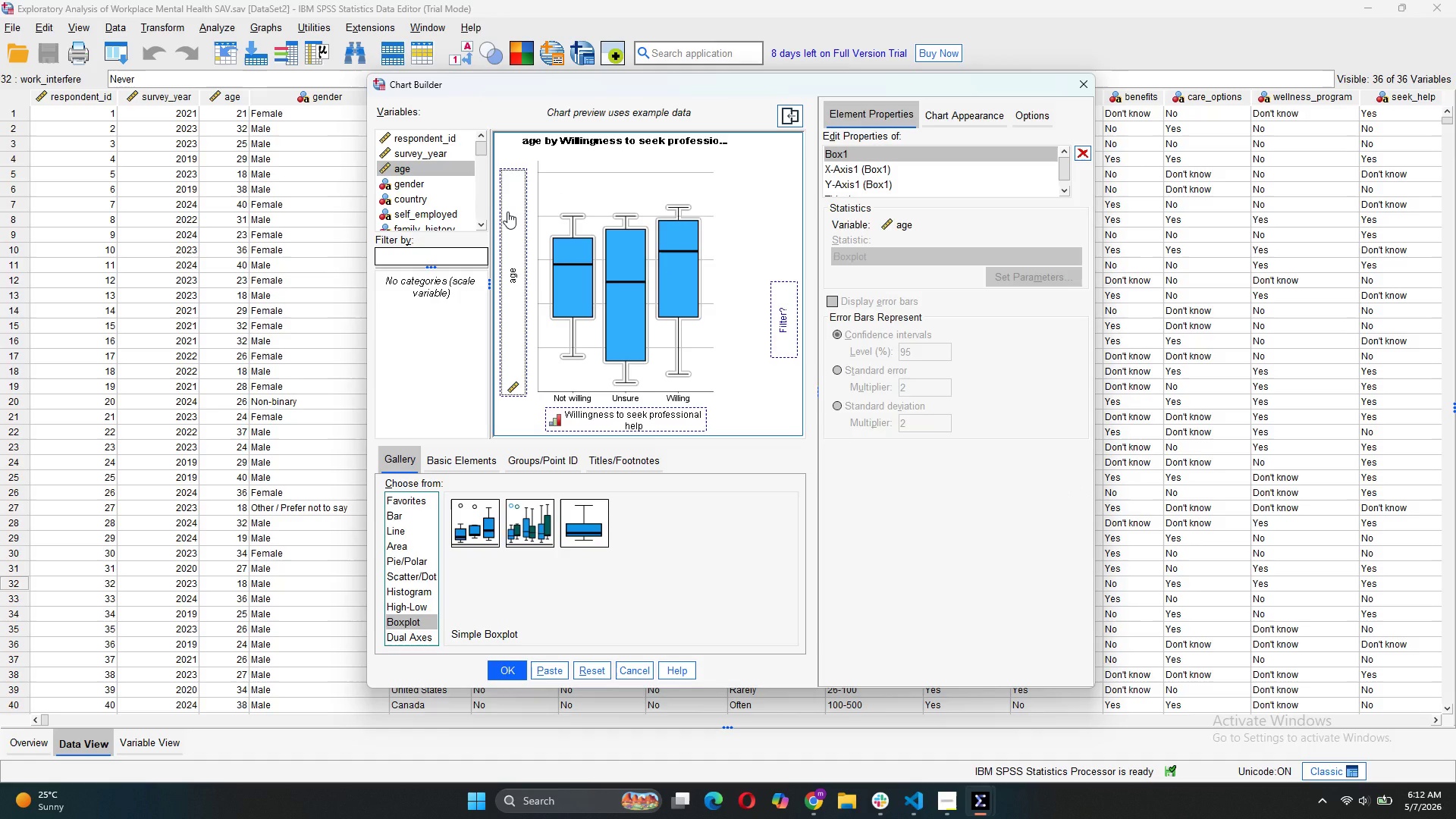 
key(Meta+Shift+S)
 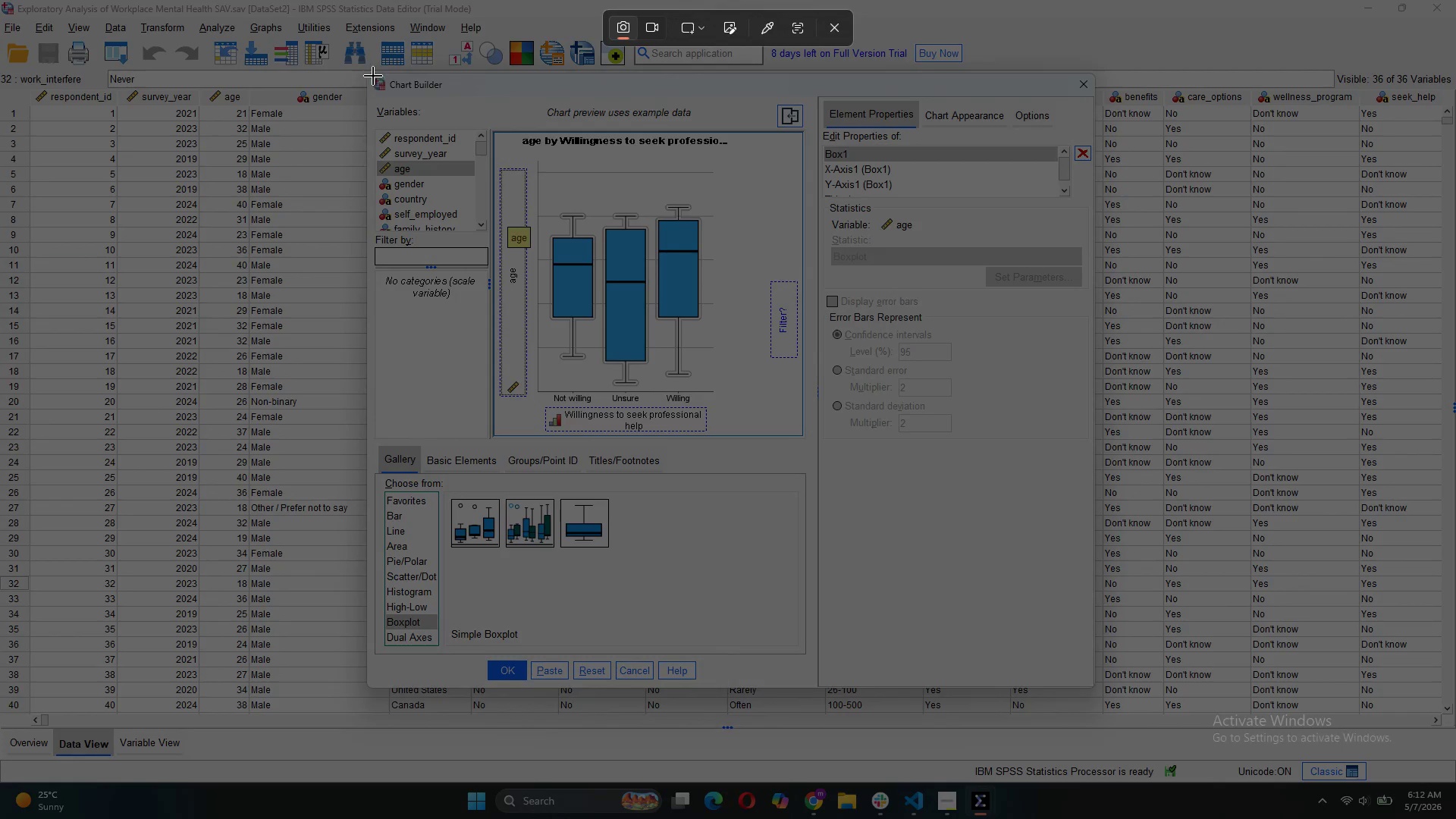 
left_click_drag(start_coordinate=[371, 73], to_coordinate=[1097, 686])
 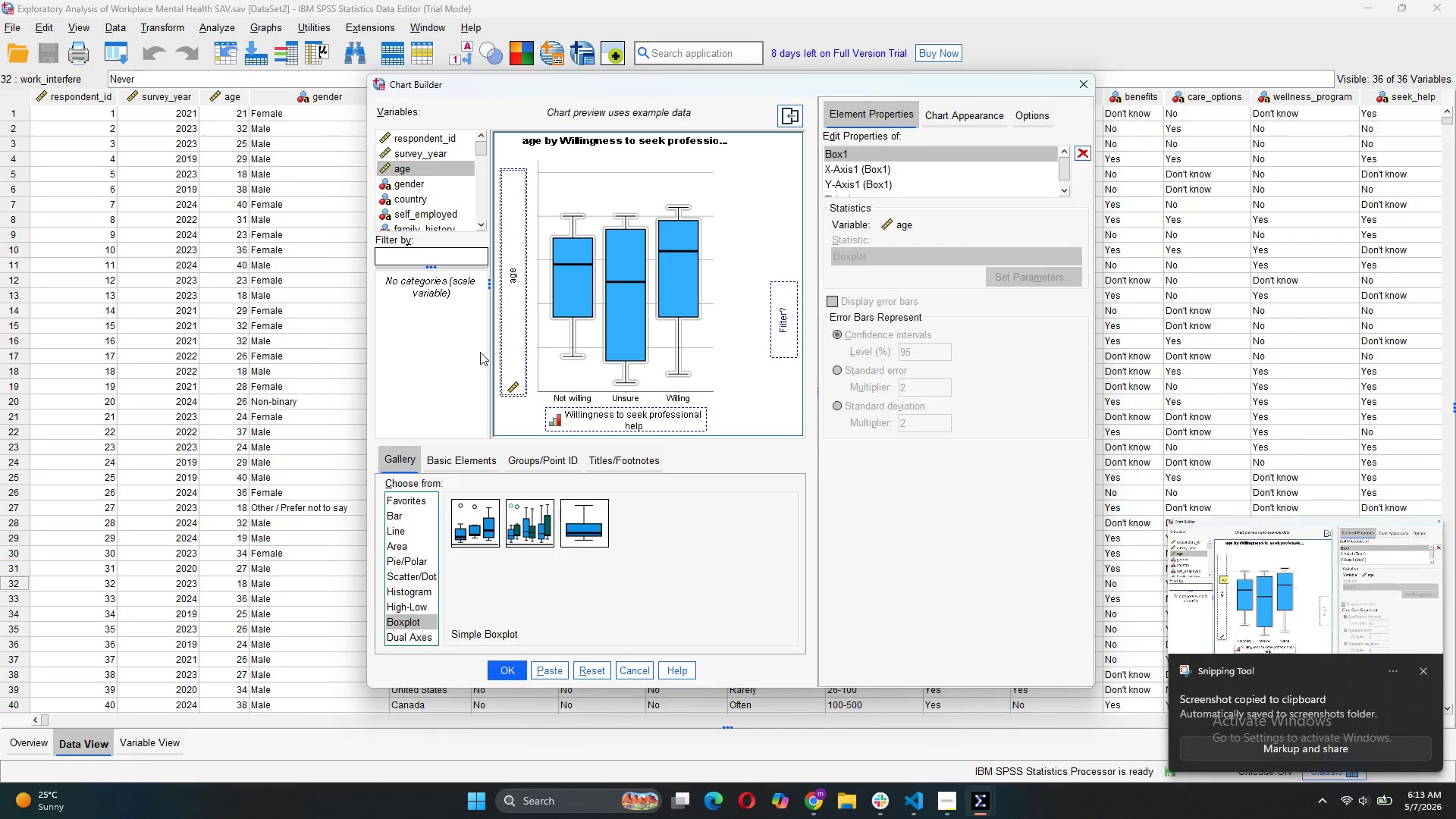 
mouse_move([567, 497])
 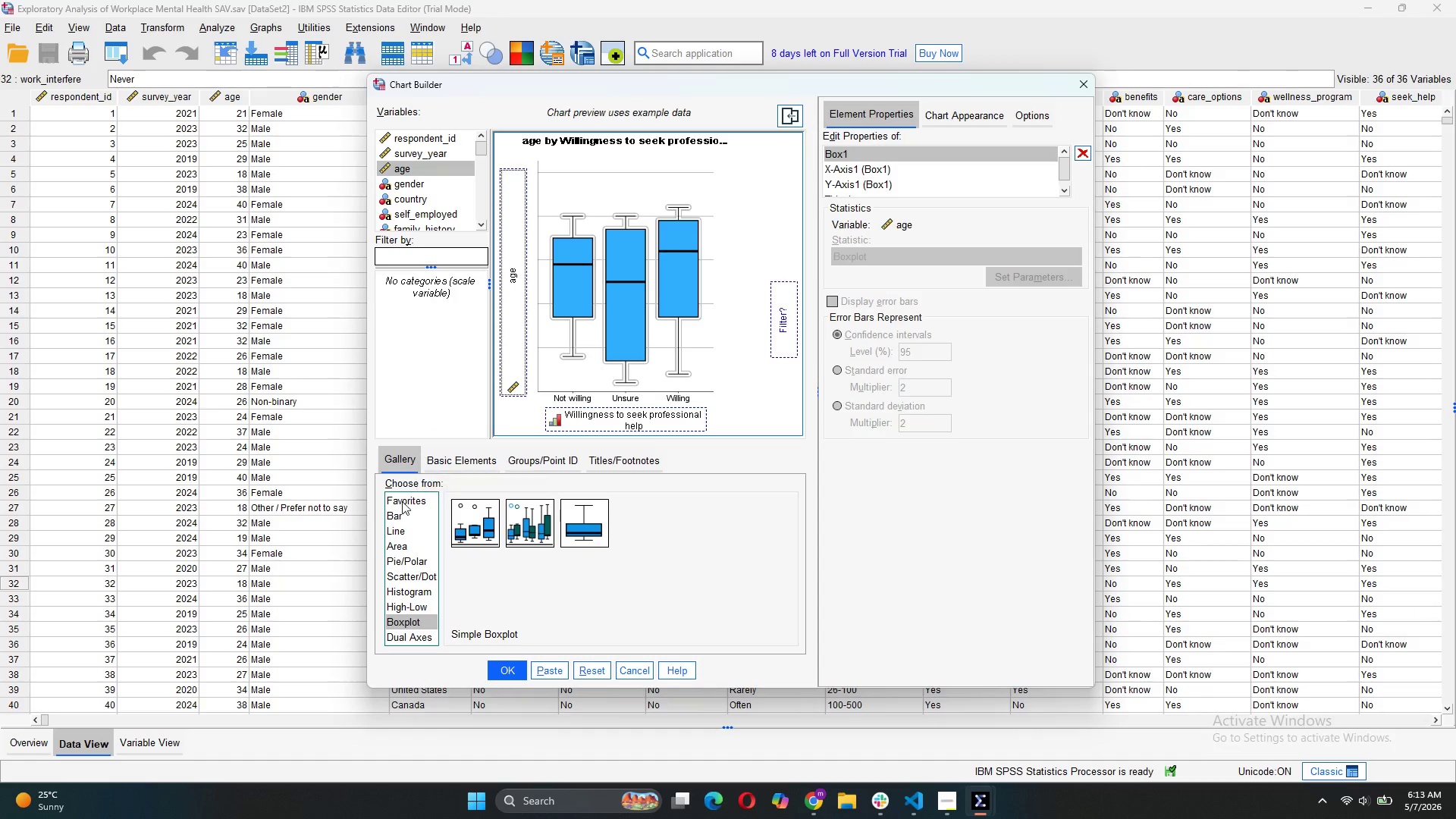 
wait(6.35)
 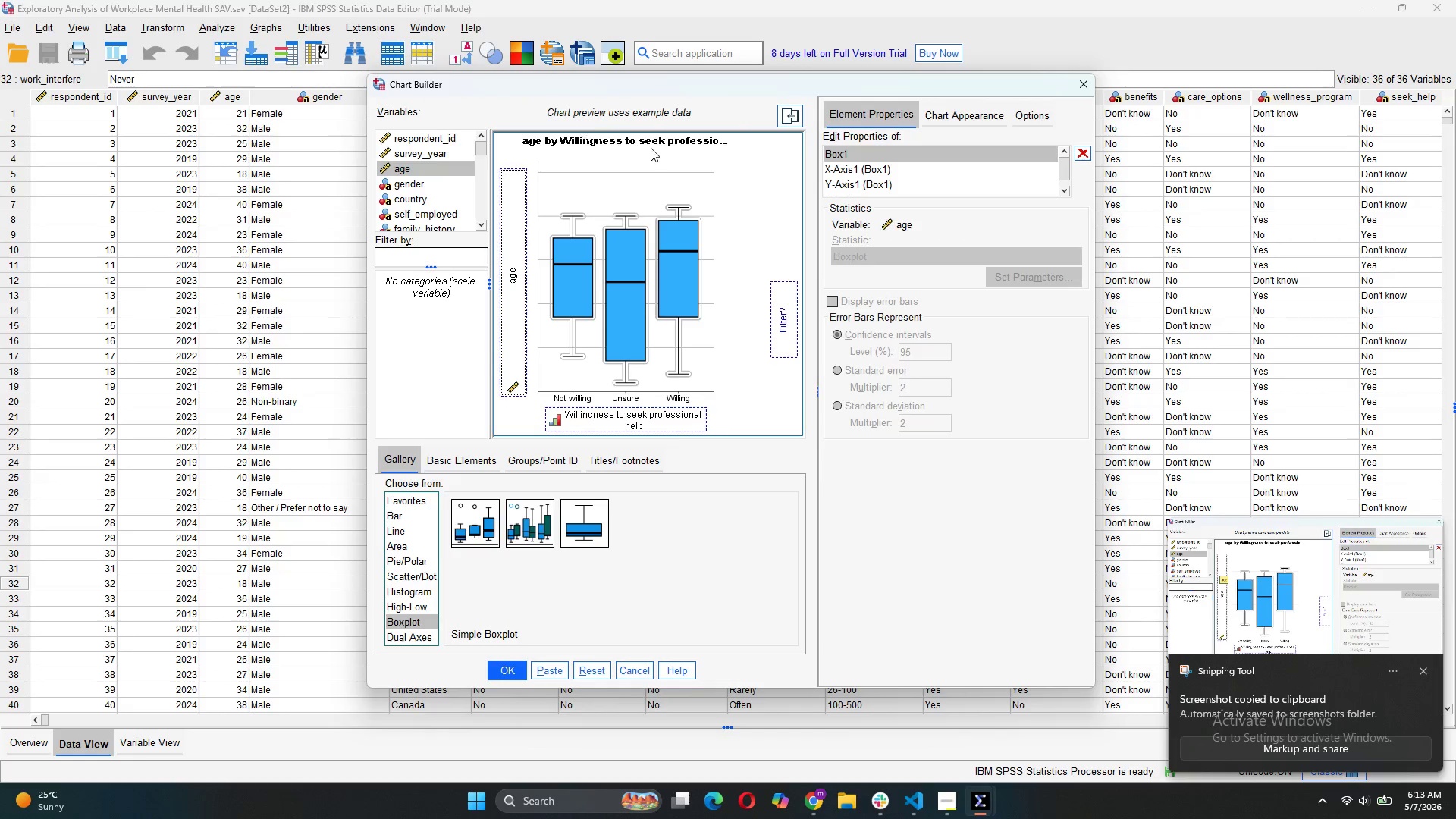 
left_click([399, 510])
 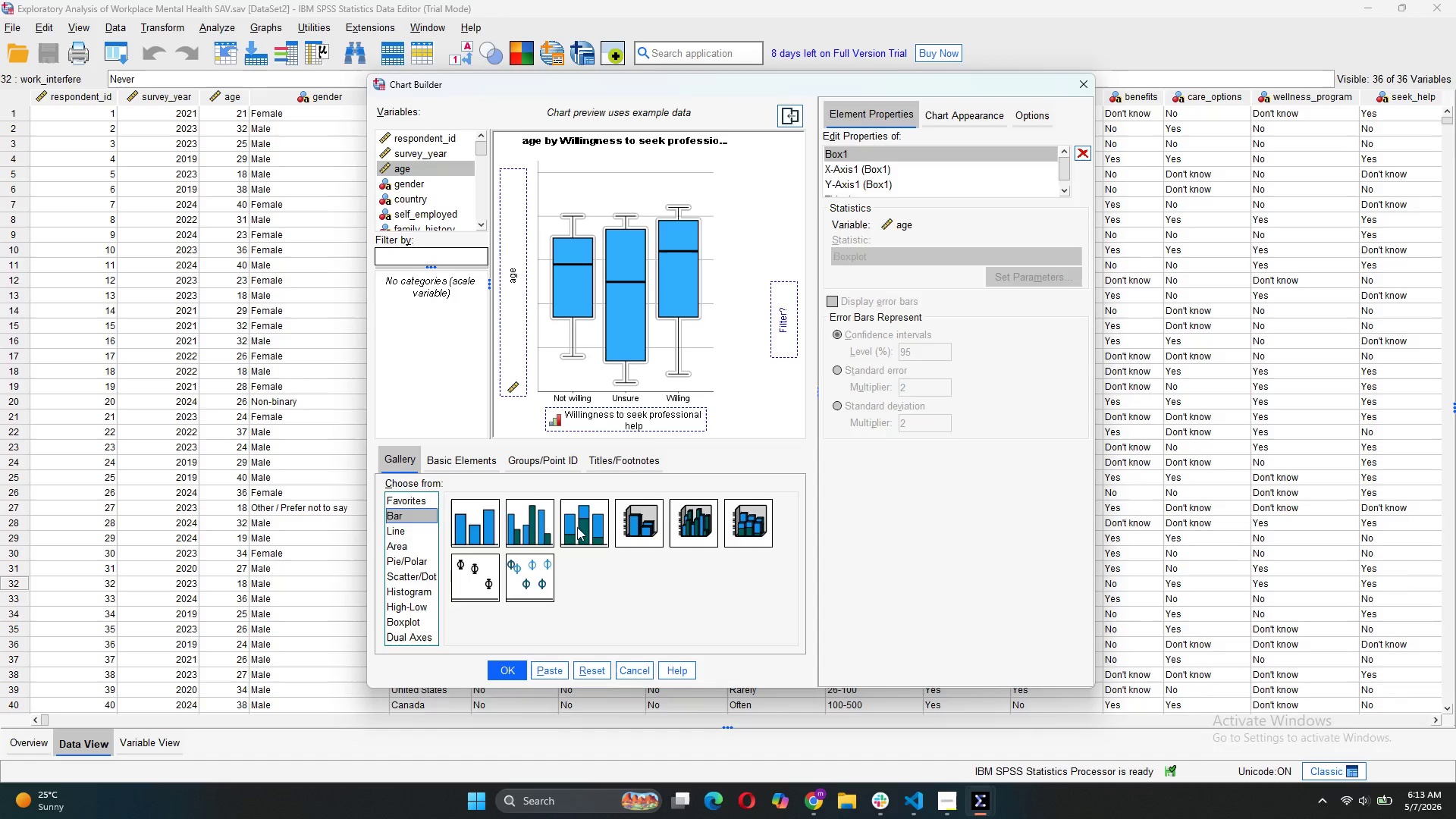 
left_click_drag(start_coordinate=[585, 523], to_coordinate=[589, 519])
 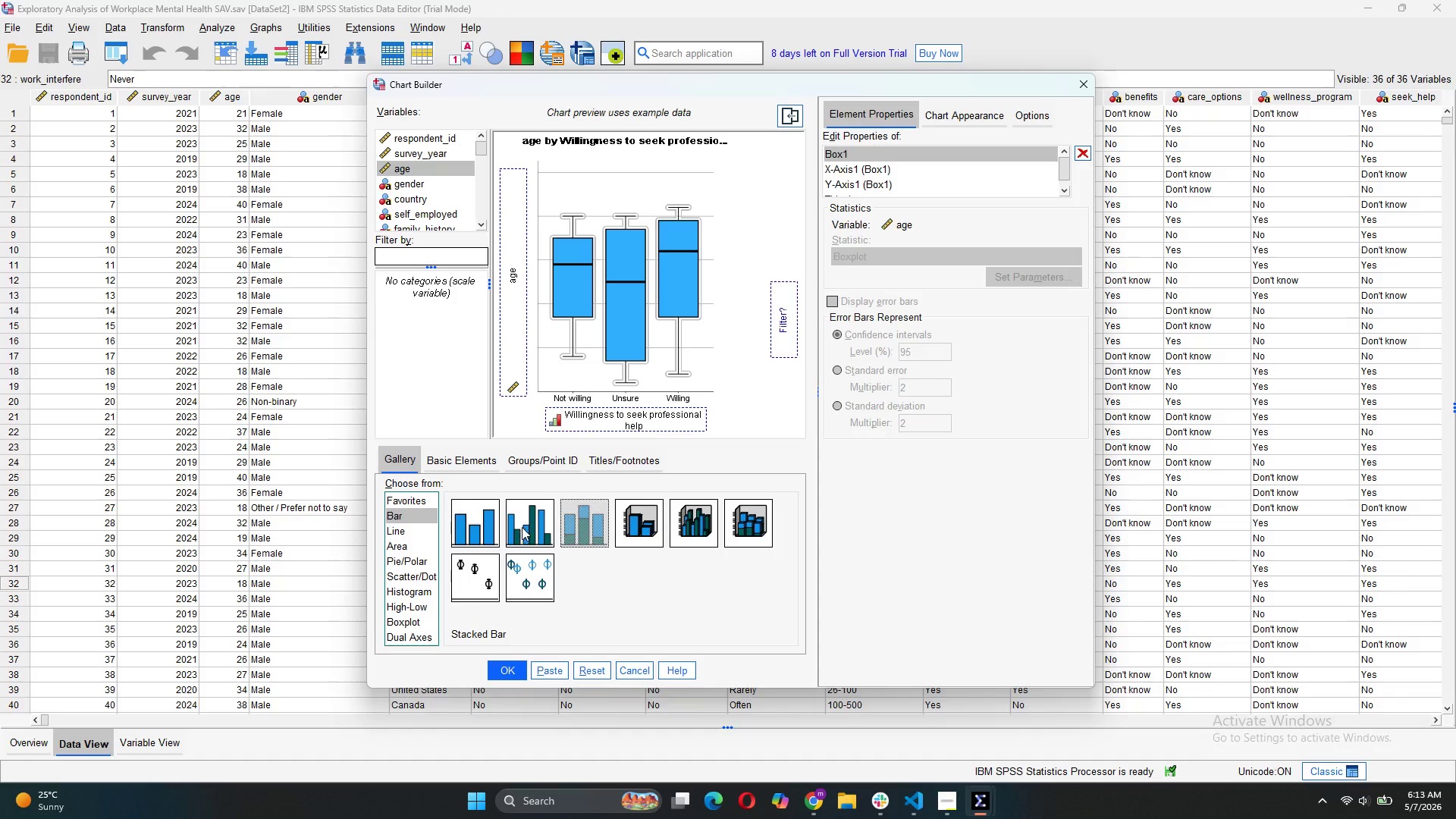 
left_click_drag(start_coordinate=[522, 525], to_coordinate=[570, 355])
 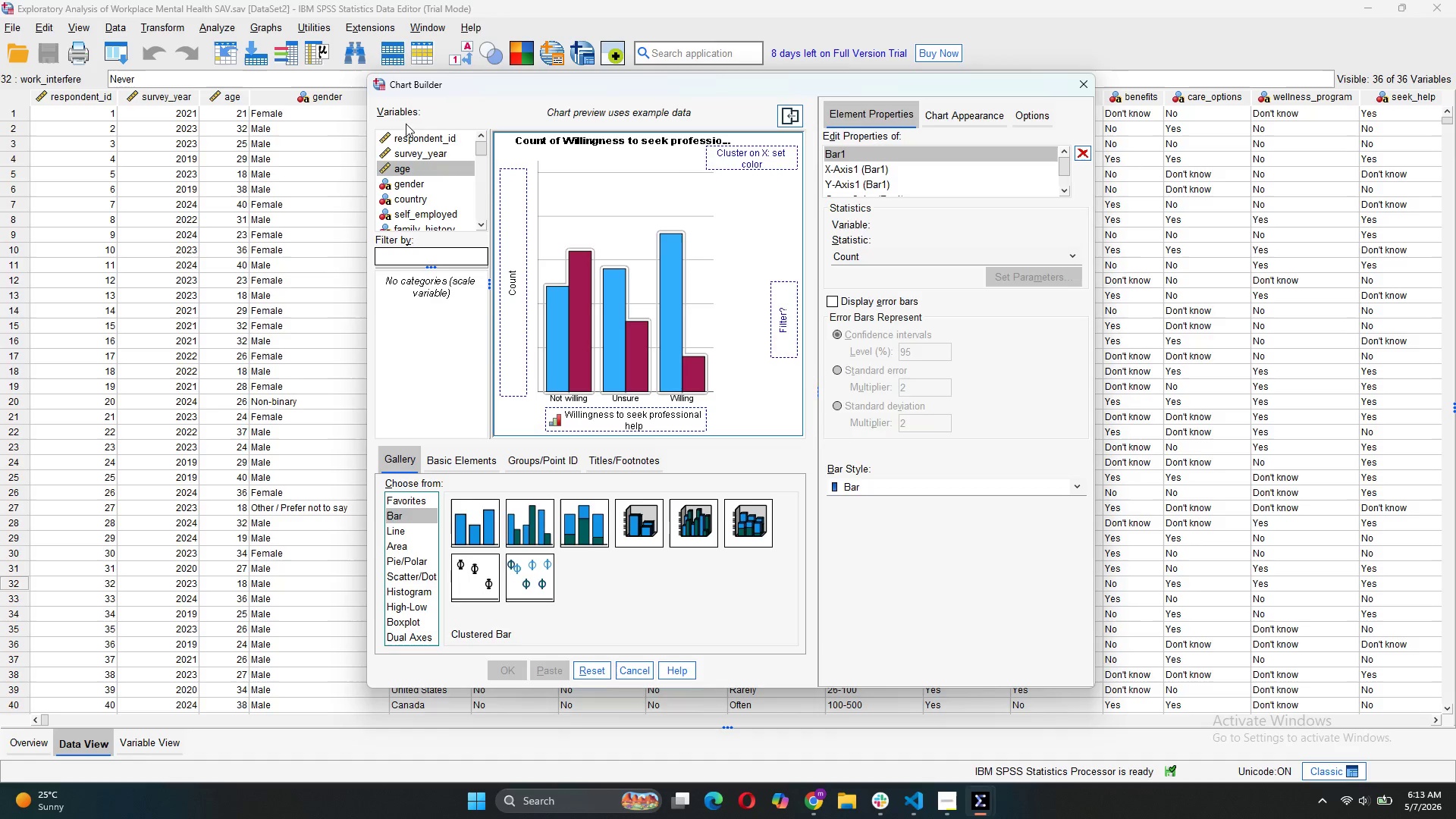 
scroll: coordinate [394, 185], scroll_direction: down, amount: 5.0
 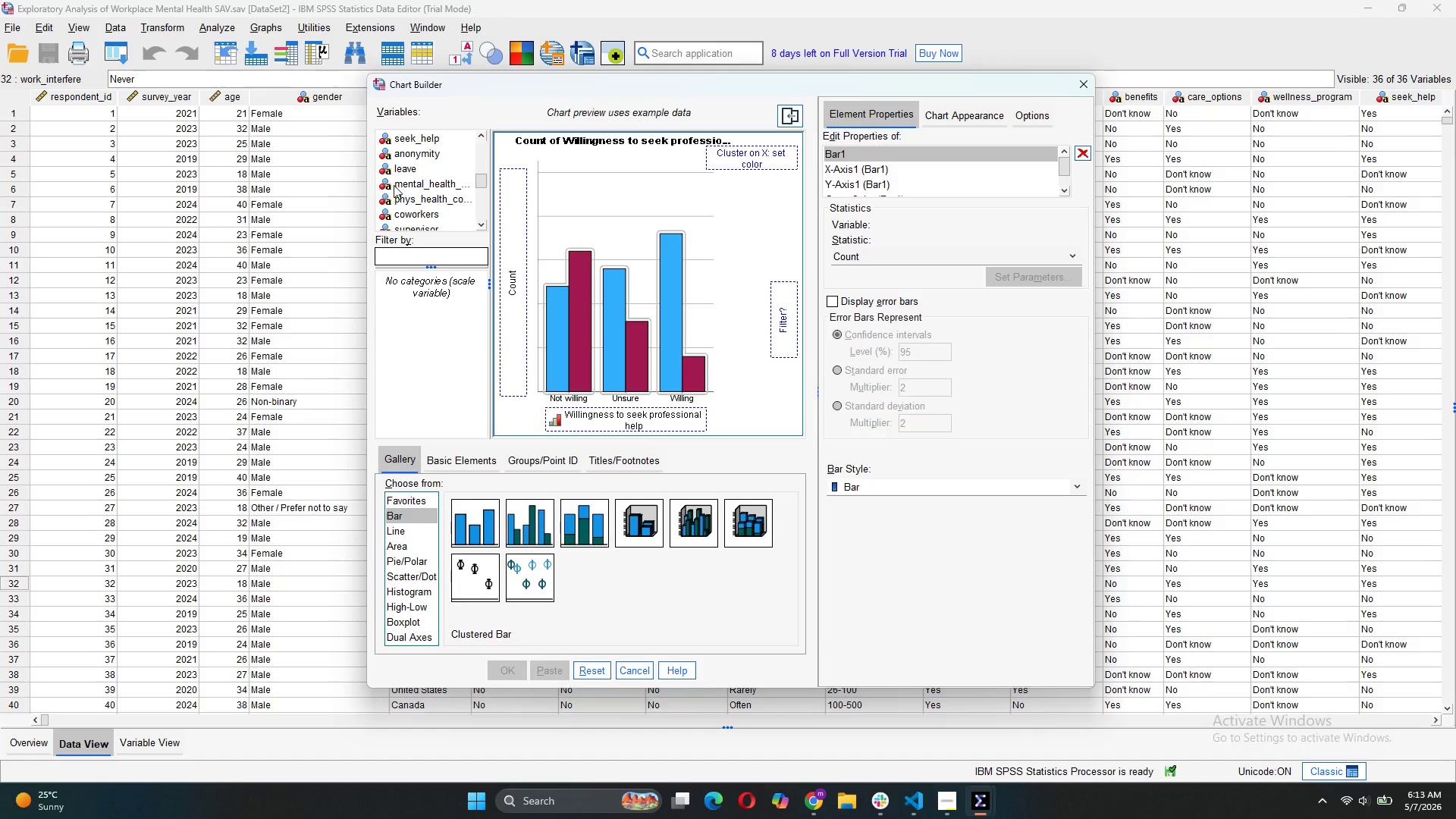 
scroll: coordinate [394, 185], scroll_direction: up, amount: 2.0
 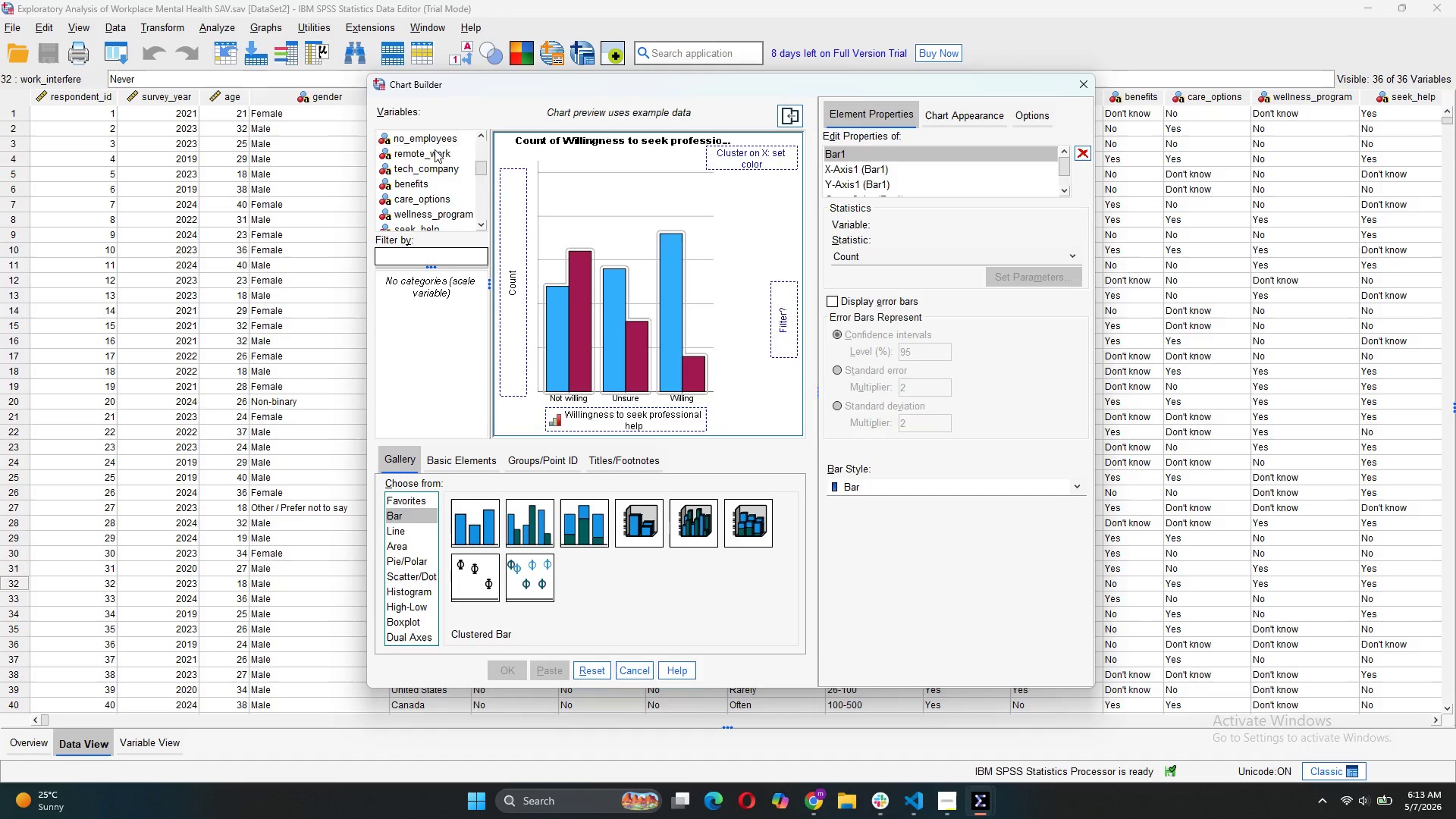 
scroll: coordinate [422, 227], scroll_direction: down, amount: 8.0
 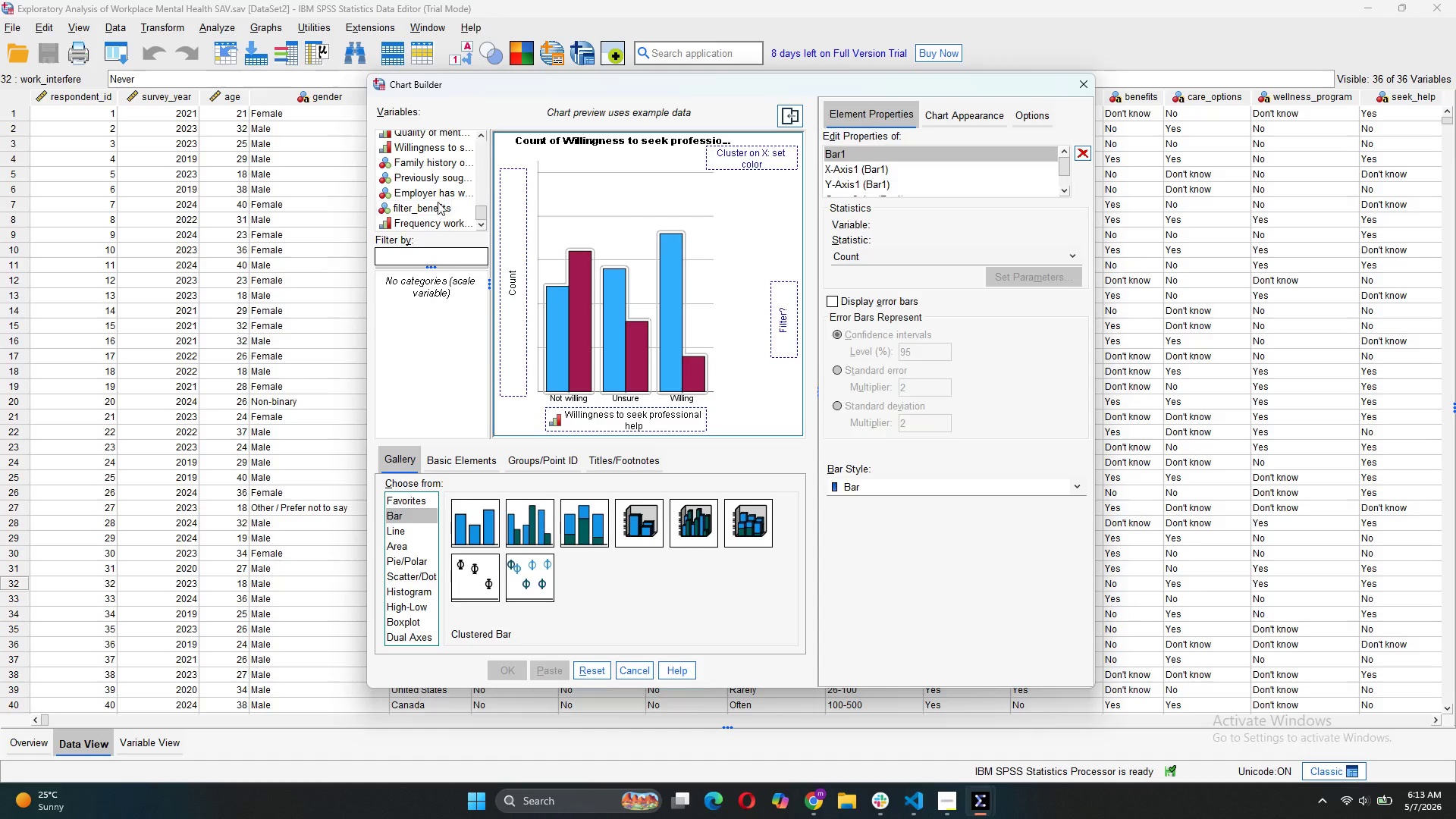 
mouse_move([442, 177])
 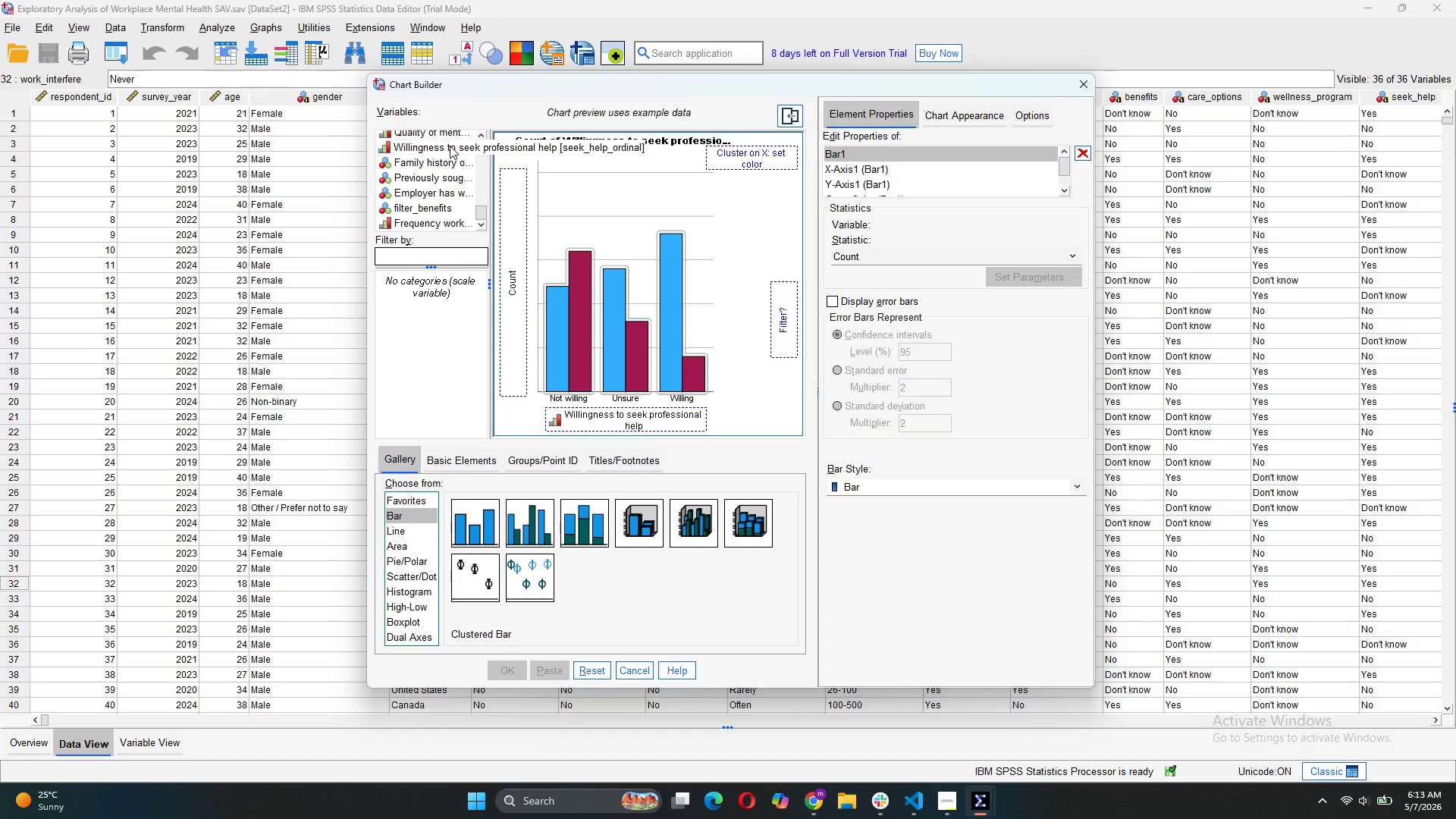 
scroll: coordinate [449, 157], scroll_direction: up, amount: 2.0
 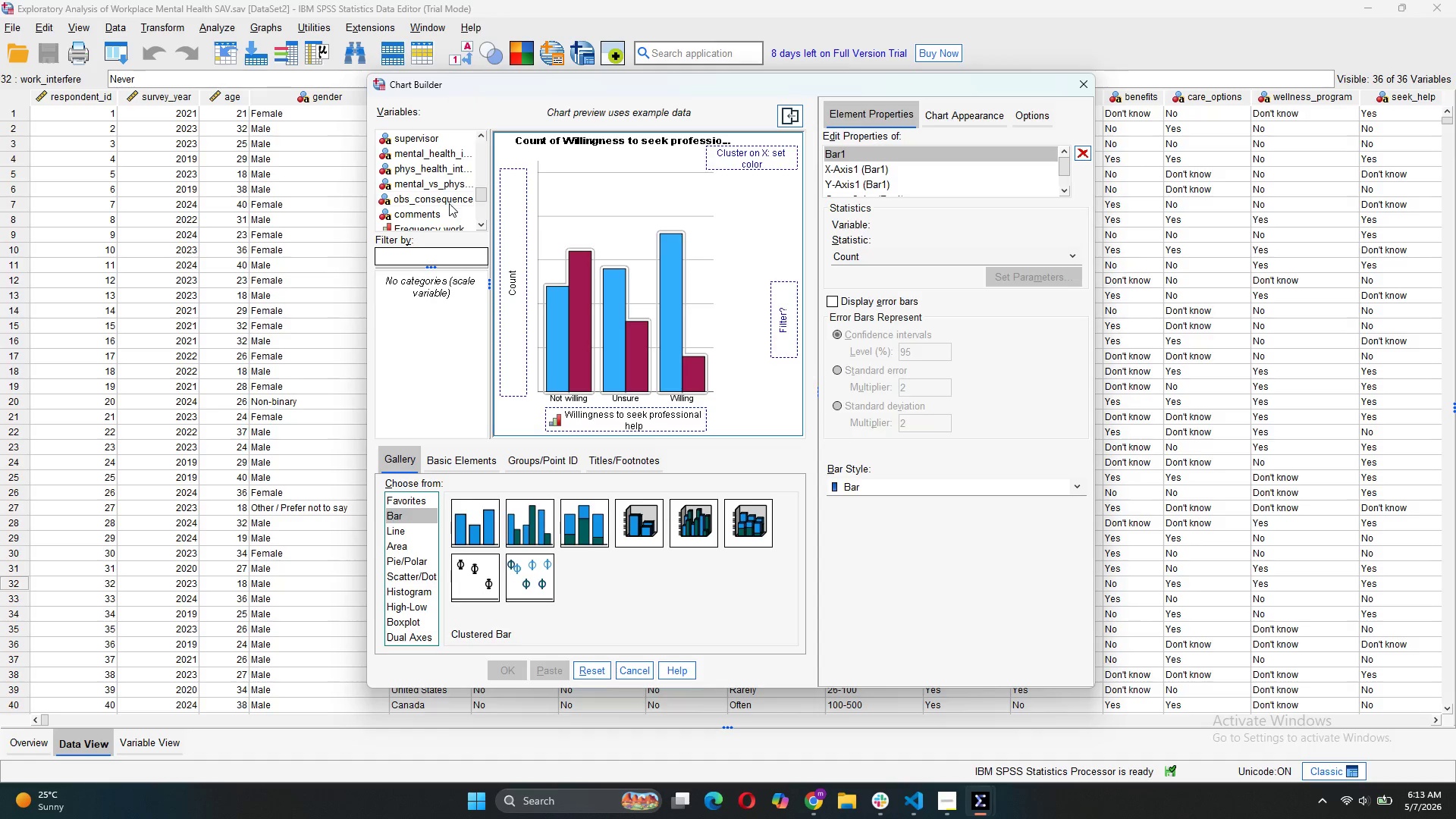 
scroll: coordinate [443, 227], scroll_direction: down, amount: 1.0
 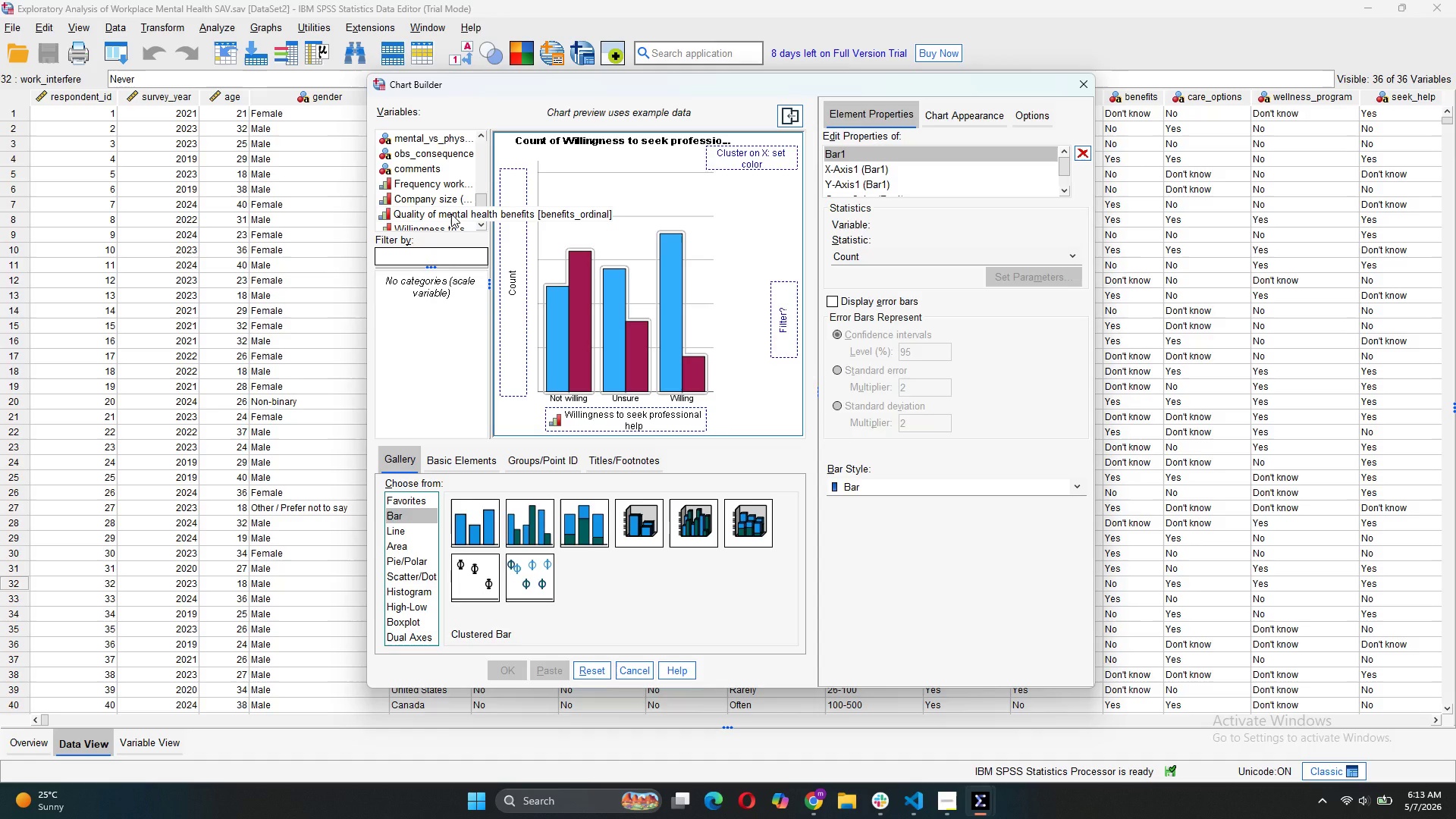 
left_click_drag(start_coordinate=[451, 214], to_coordinate=[580, 419])
 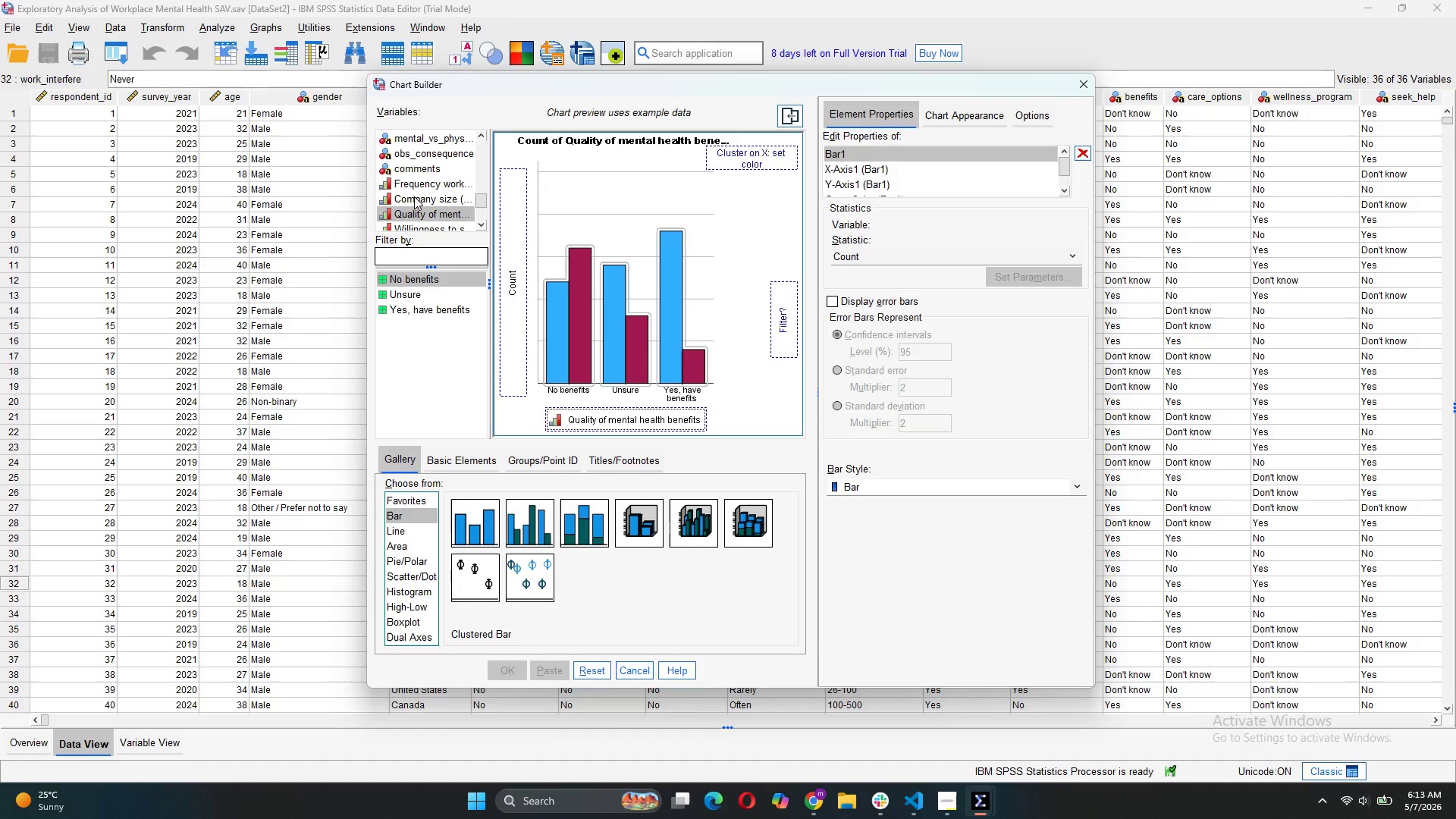 
scroll: coordinate [417, 196], scroll_direction: down, amount: 1.0
 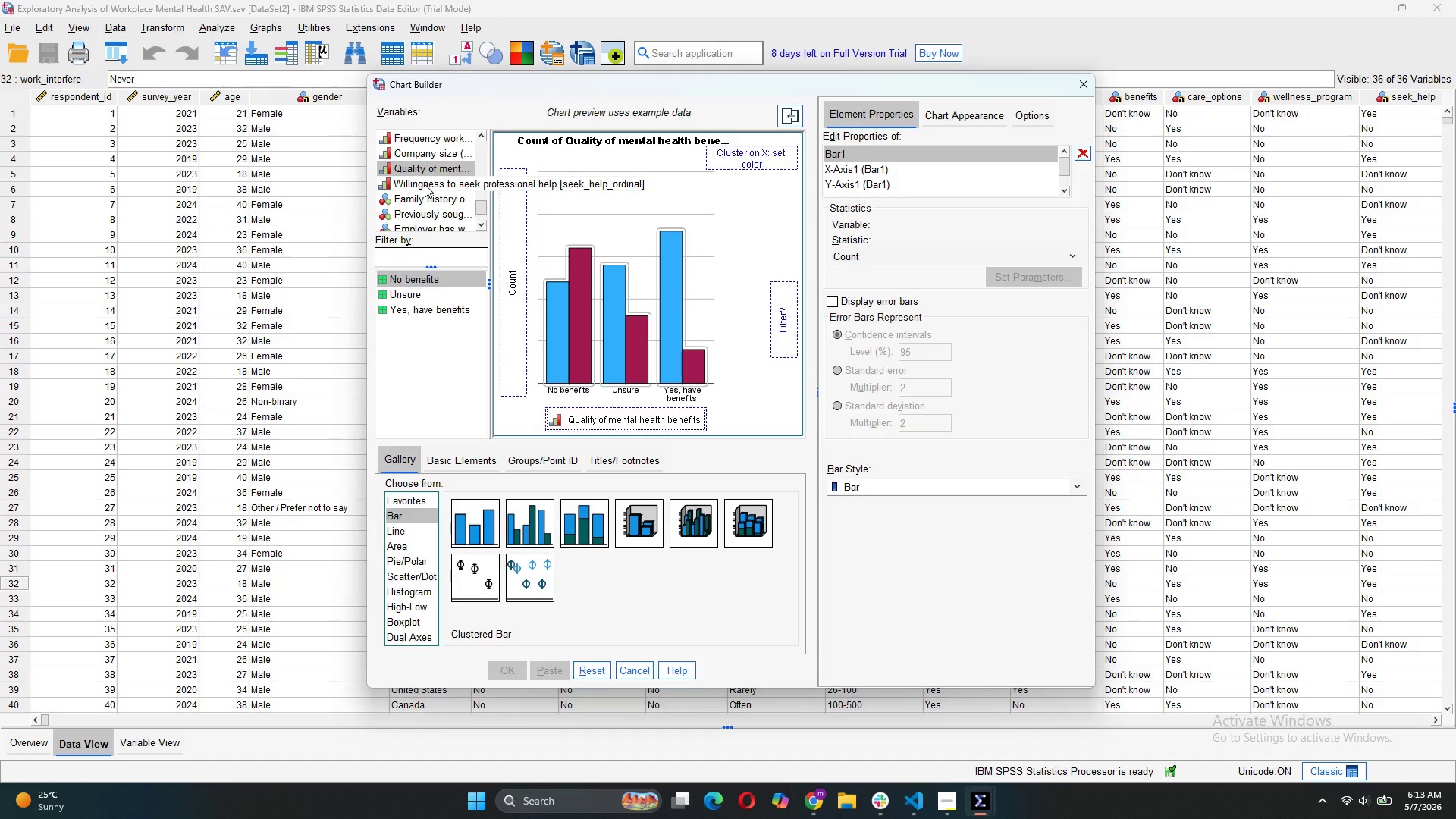 
left_click_drag(start_coordinate=[425, 184], to_coordinate=[507, 257])
 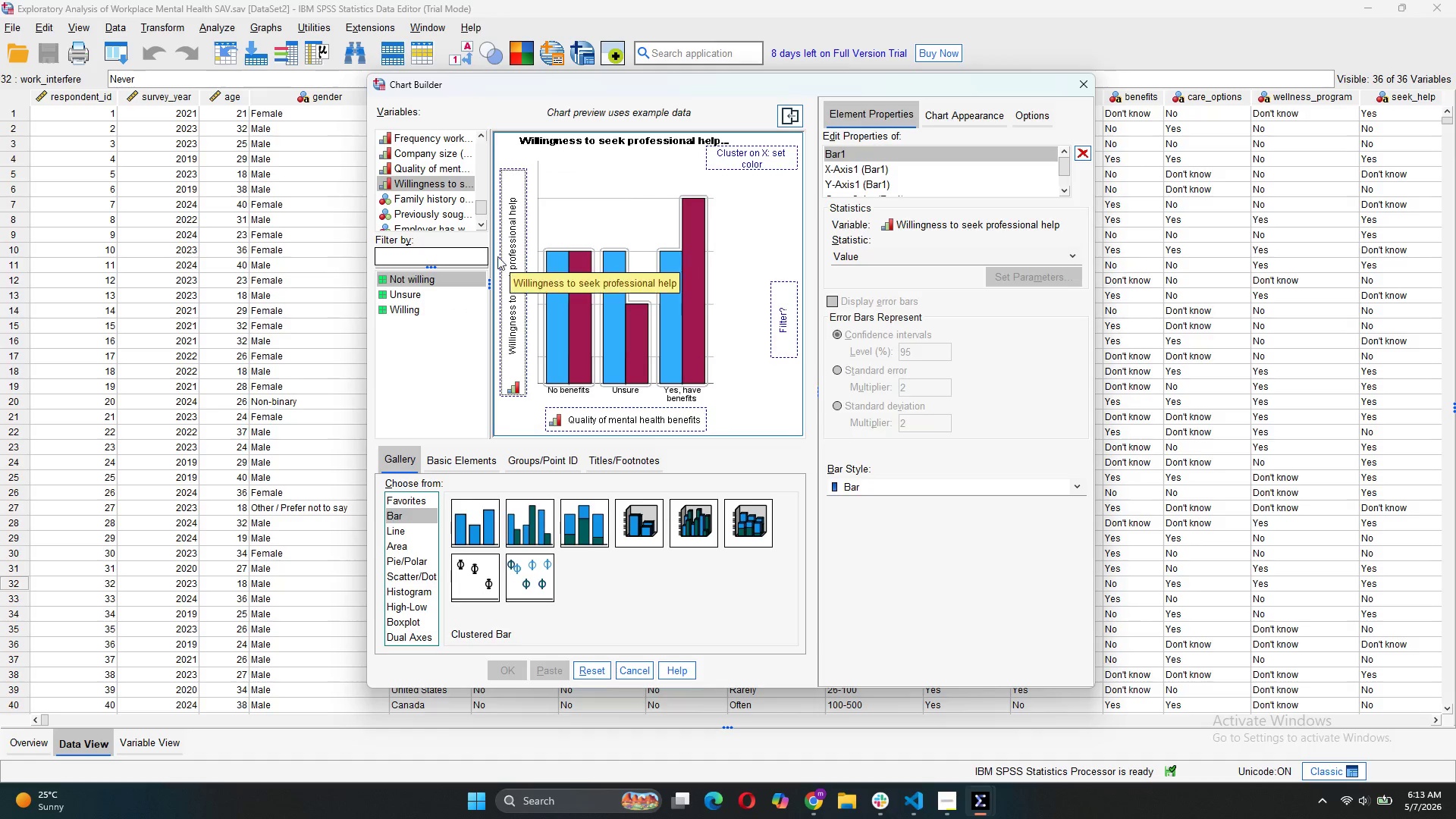 
scroll: coordinate [398, 185], scroll_direction: down, amount: 12.0
 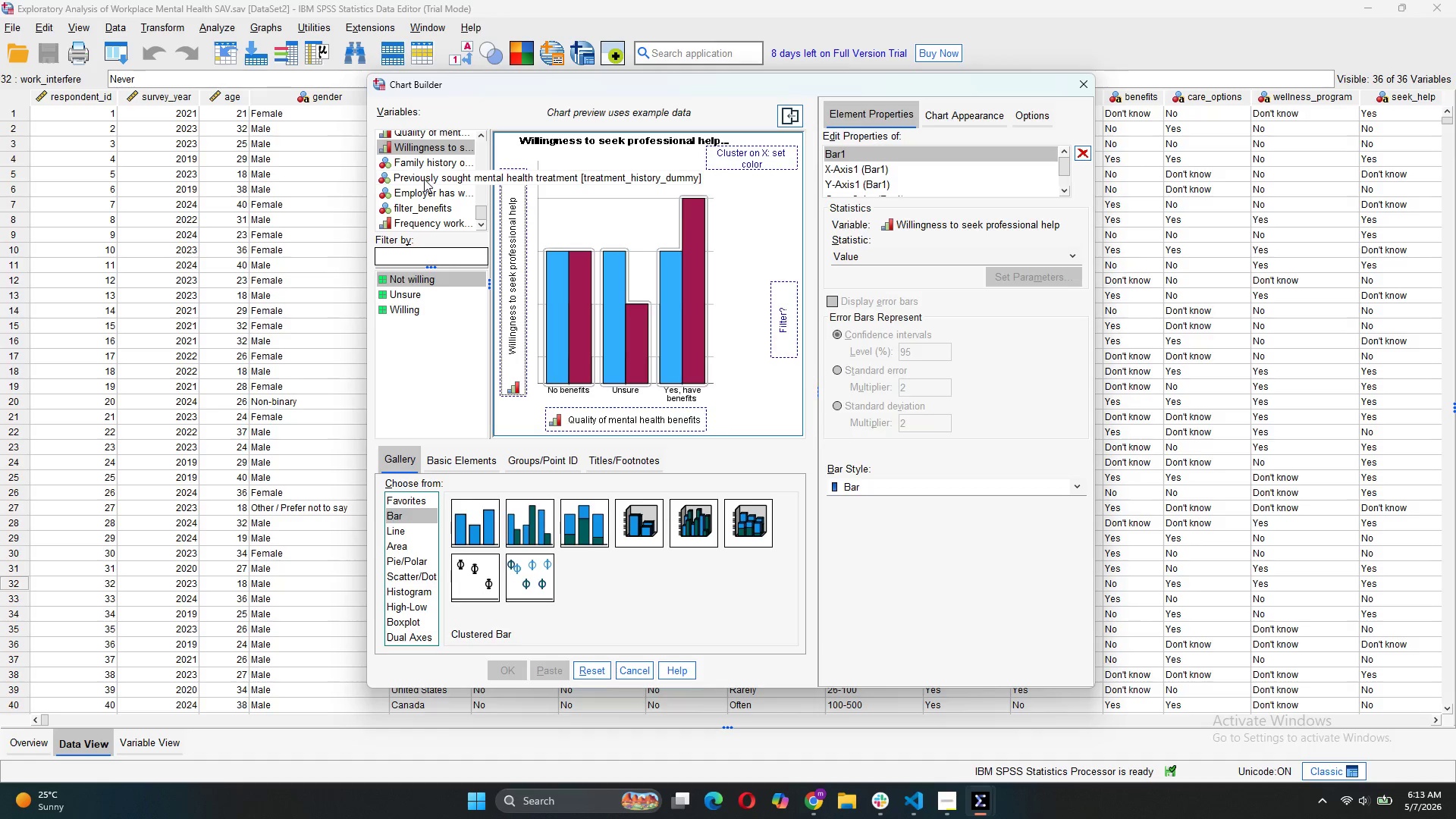 
left_click_drag(start_coordinate=[424, 179], to_coordinate=[714, 156])
 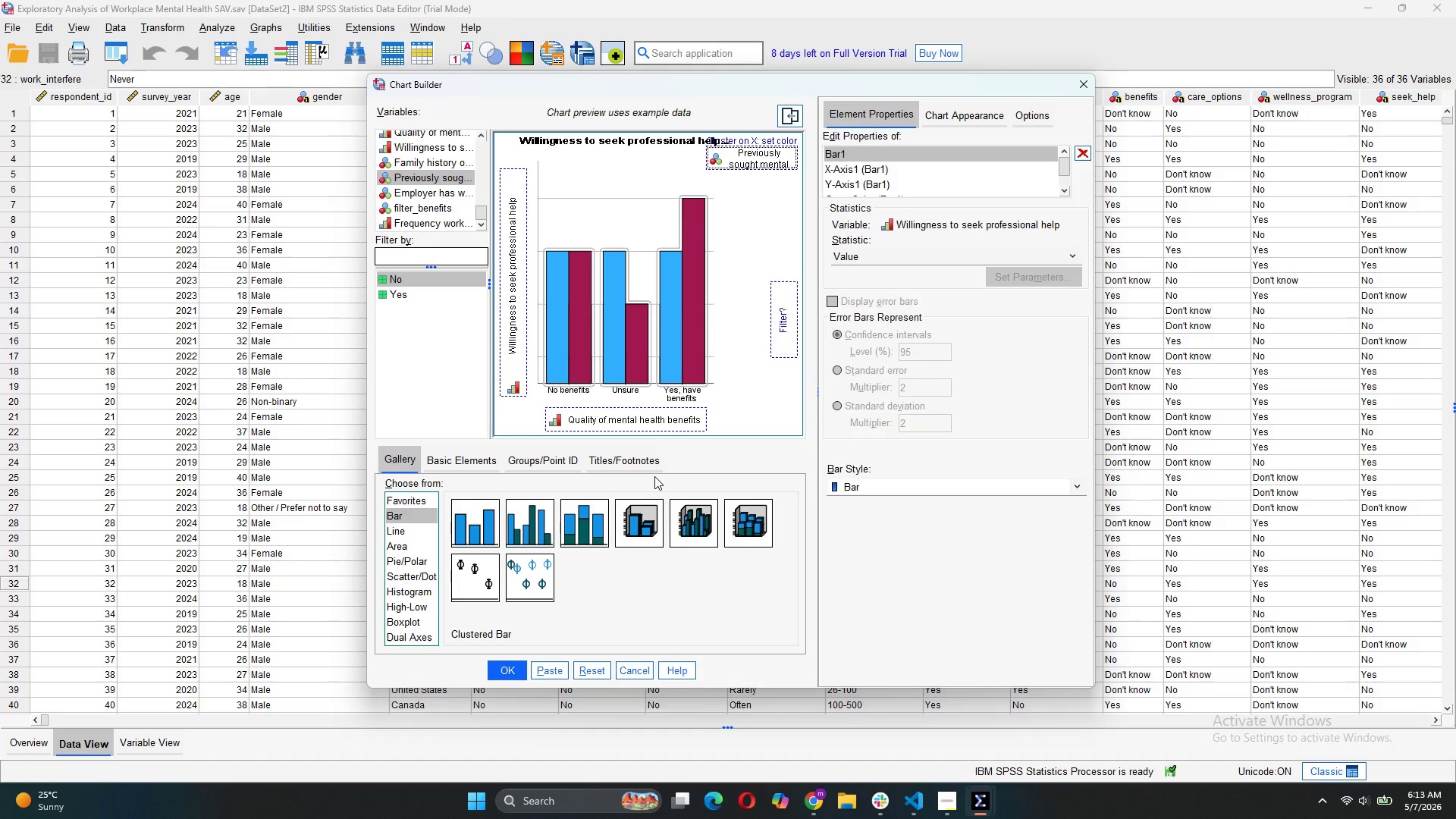 
key(Meta+Shift+S)
 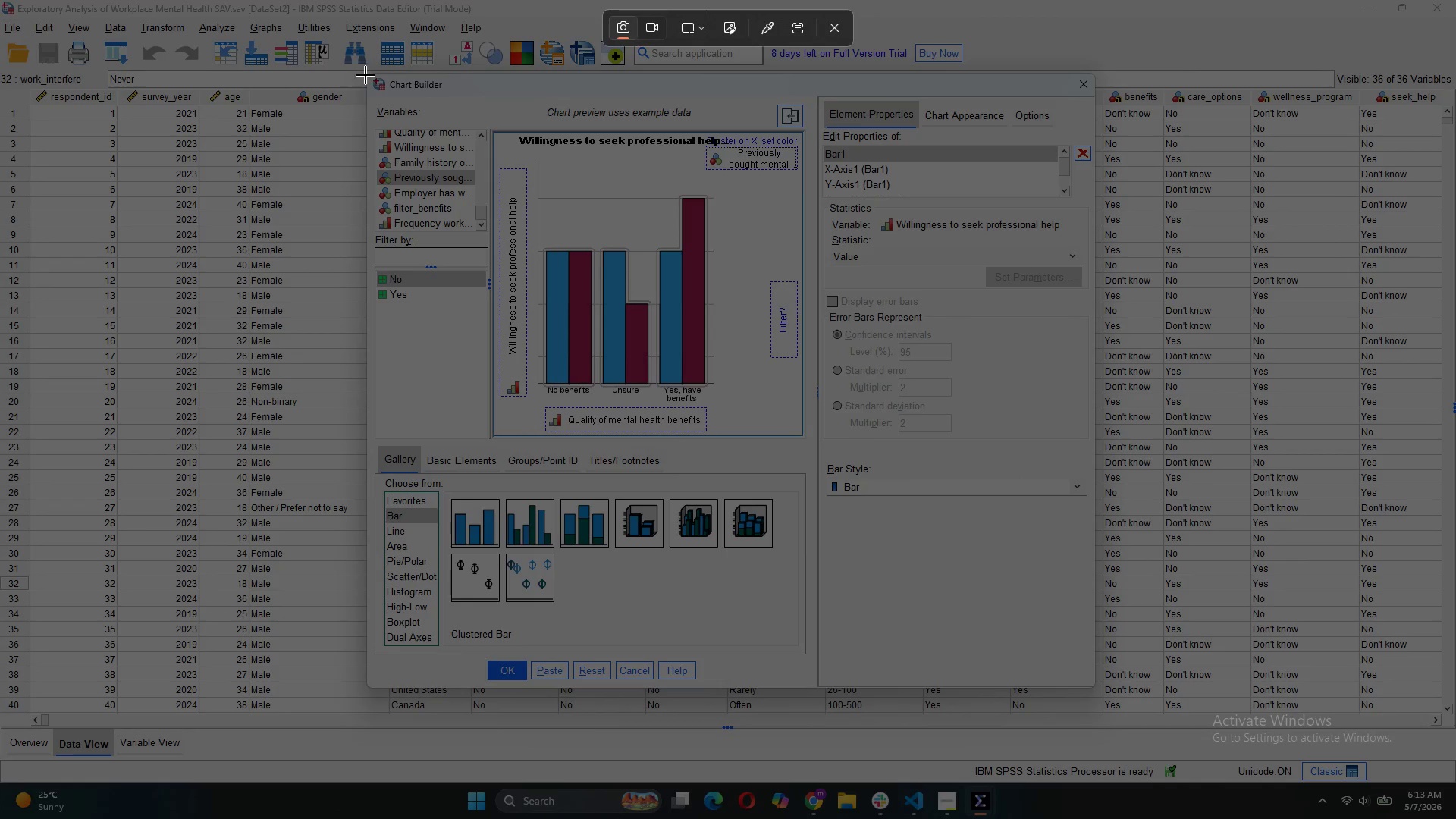 
left_click_drag(start_coordinate=[369, 75], to_coordinate=[1095, 689])
 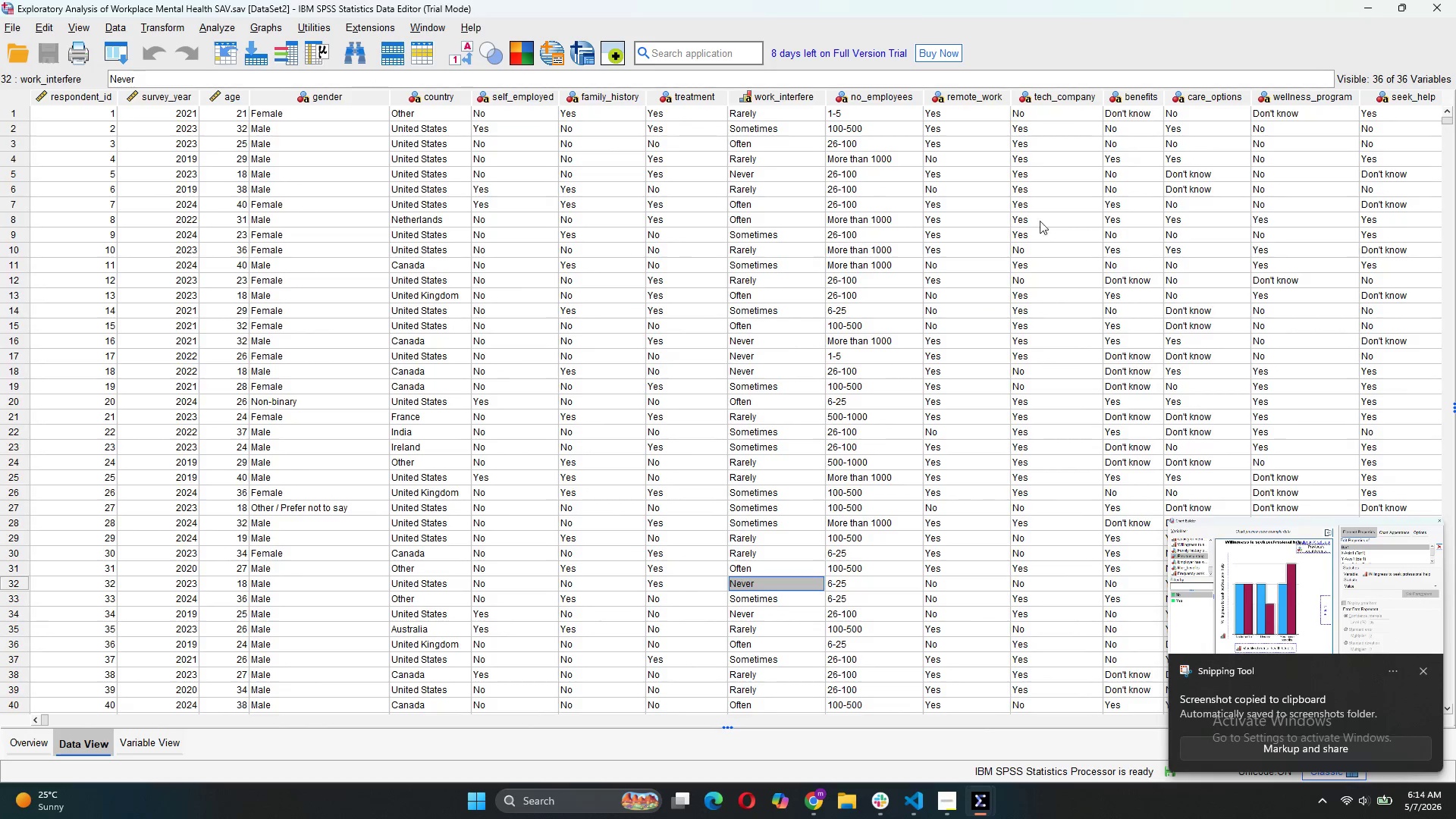 
left_click([823, 805])
 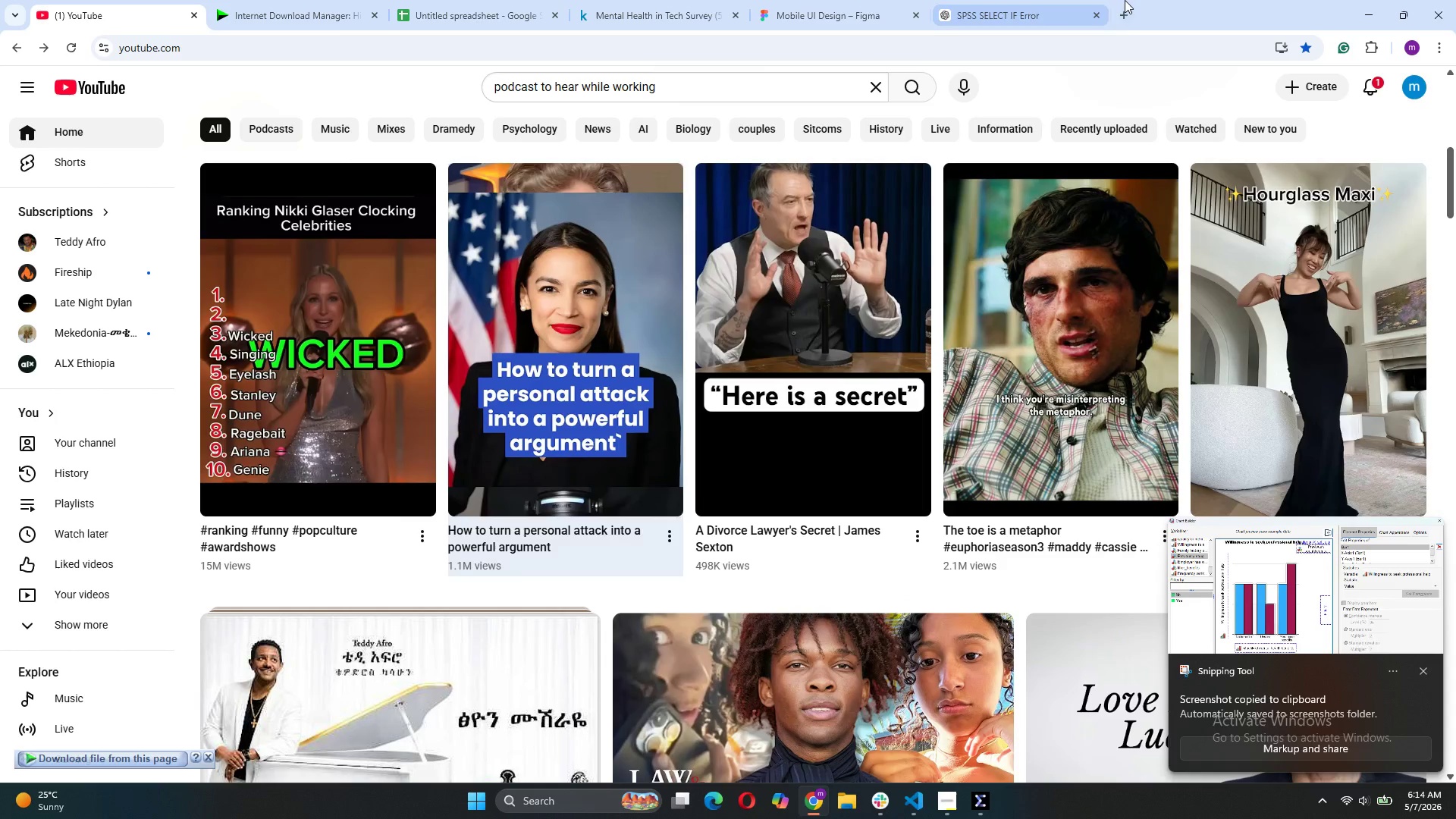 
left_click([1123, 10])
 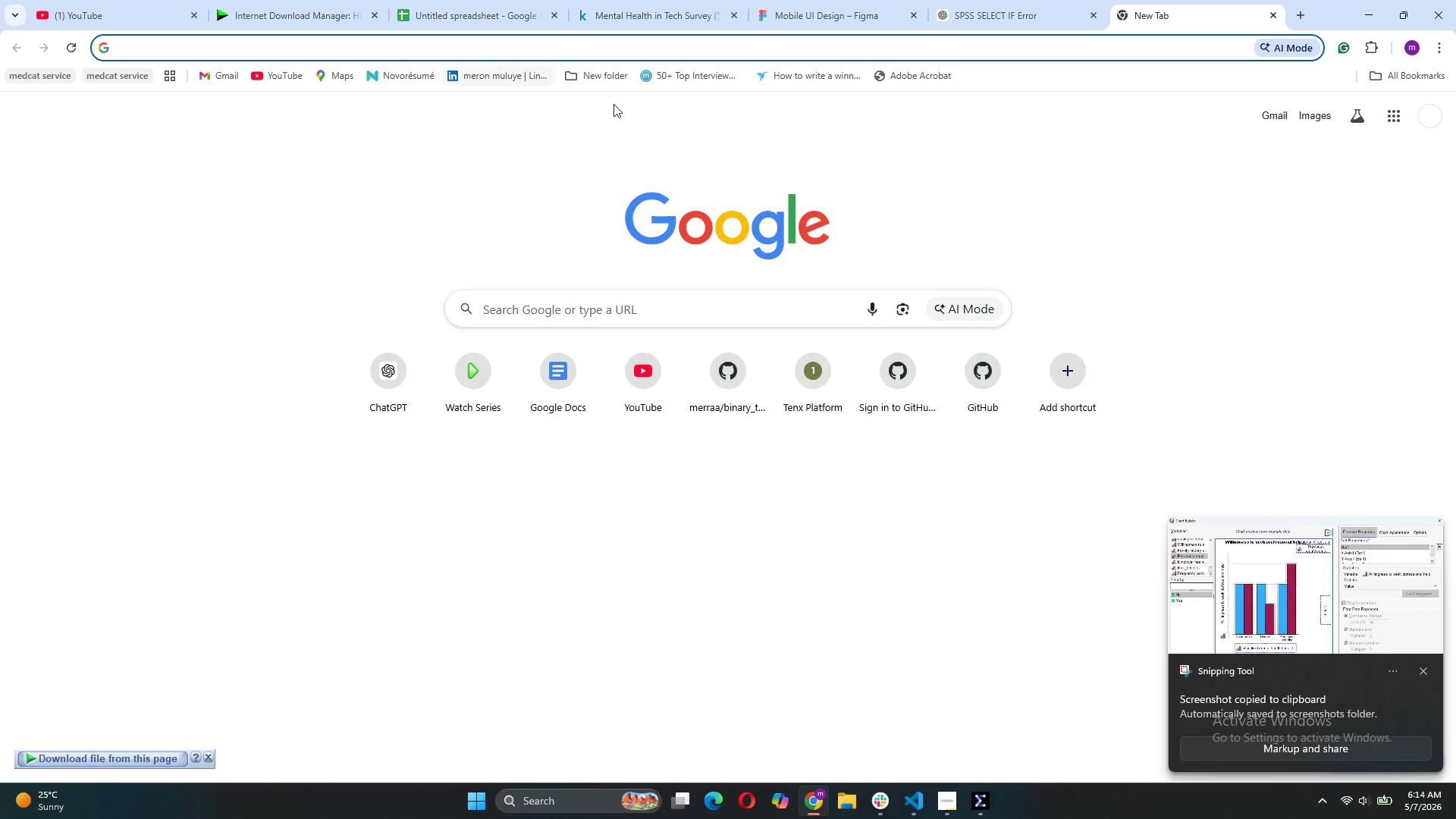 
left_click([563, 376])
 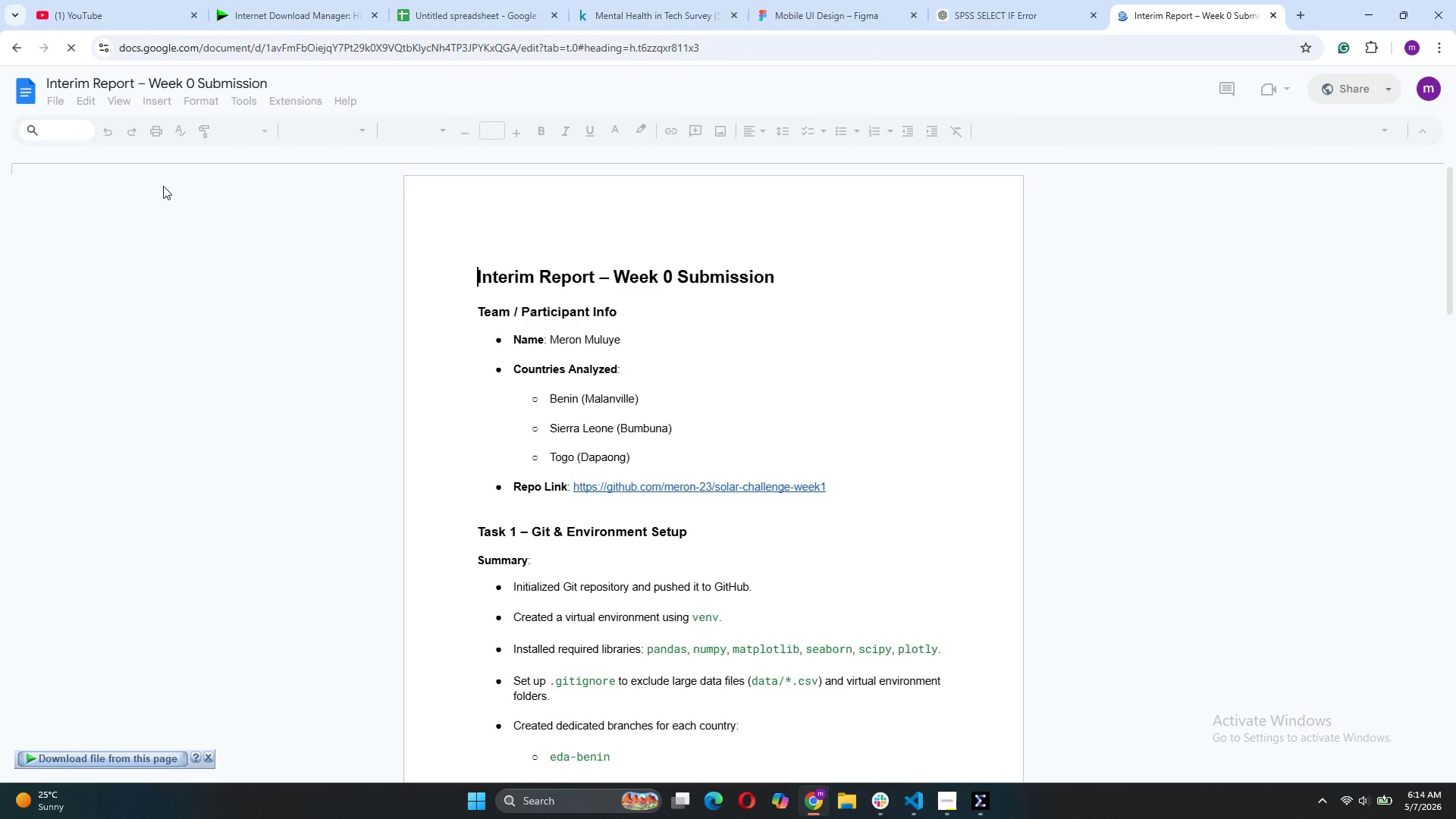 
left_click([48, 96])
 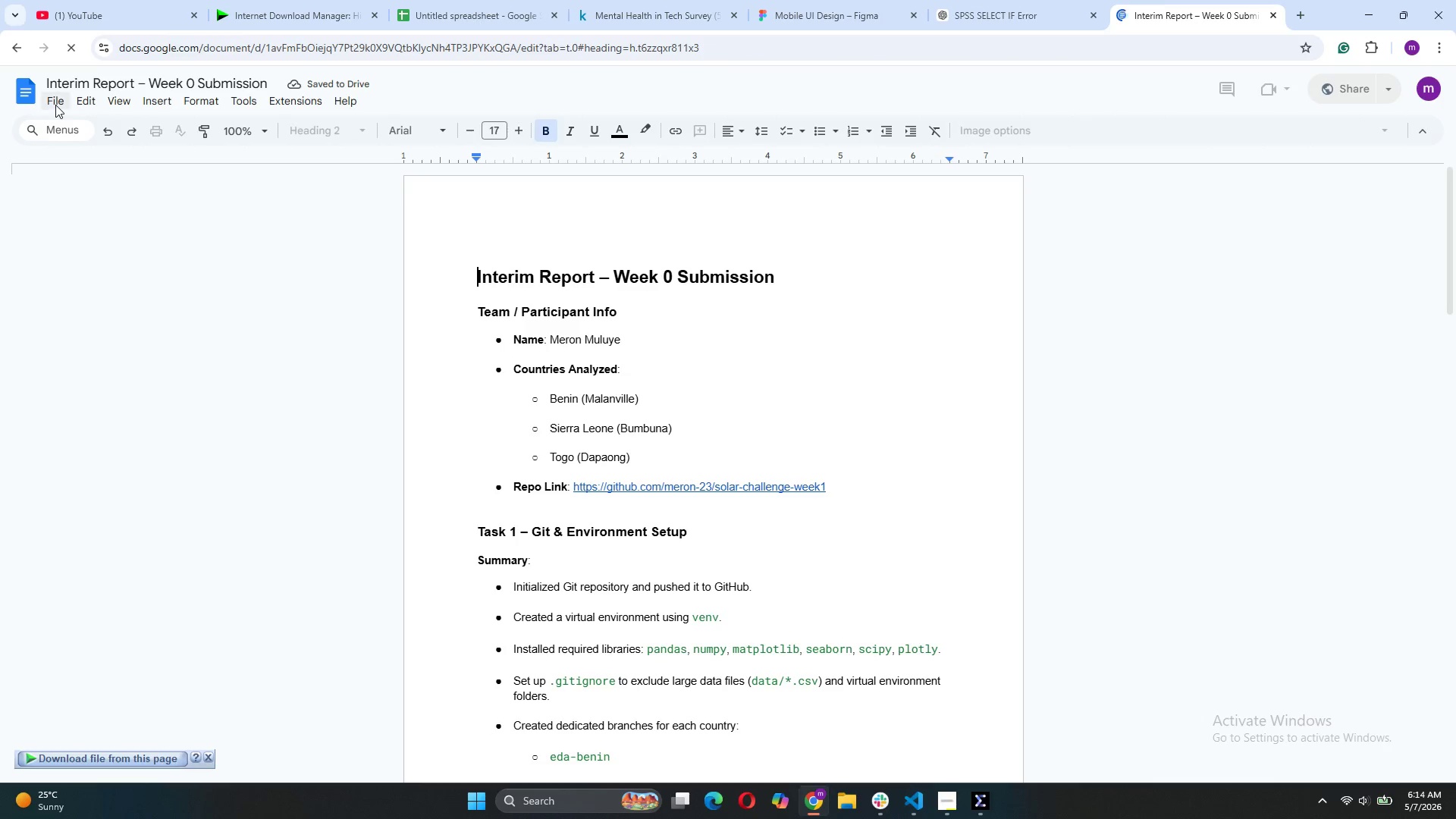 
left_click([55, 102])
 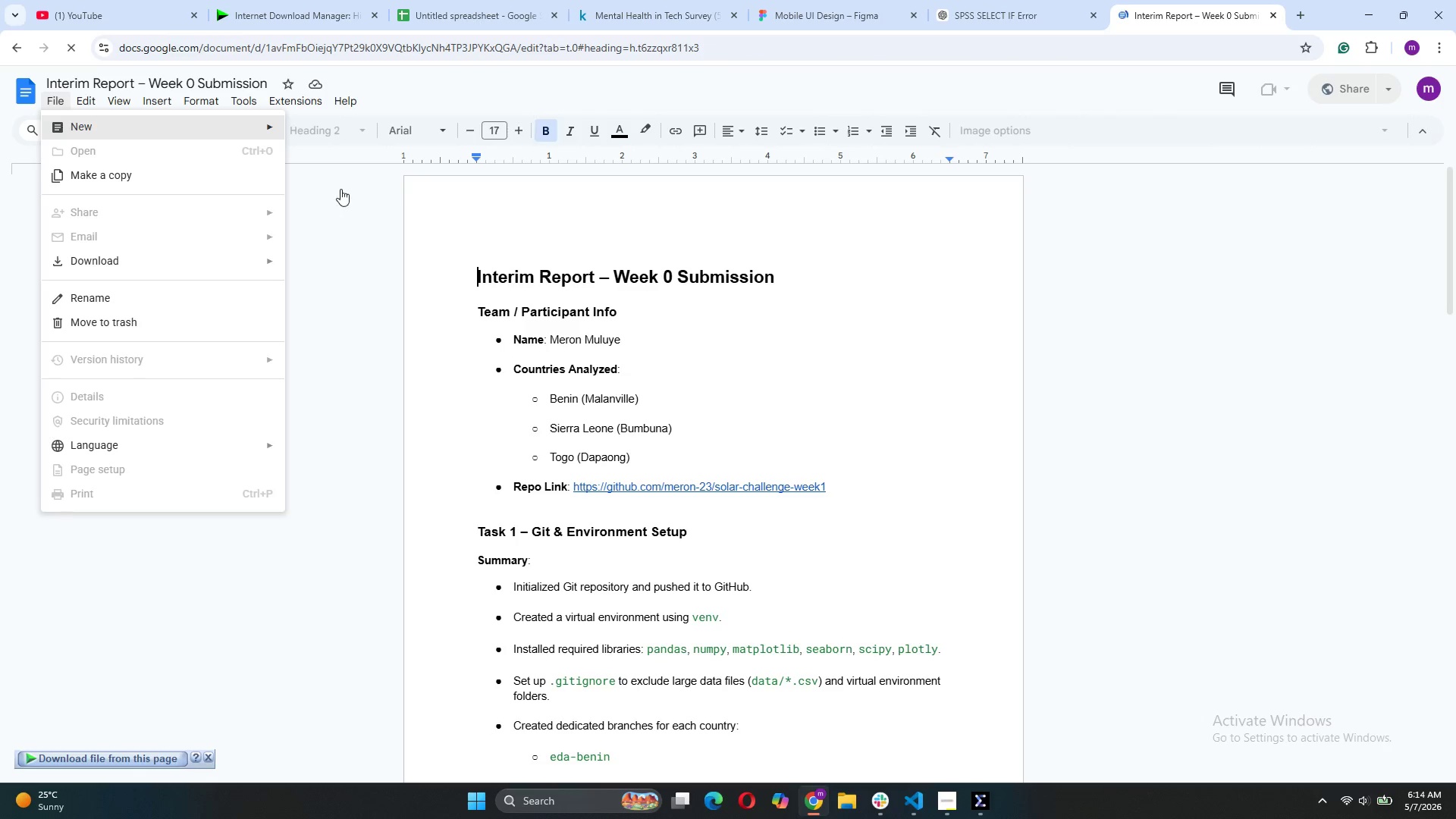 
mouse_move([287, 126])
 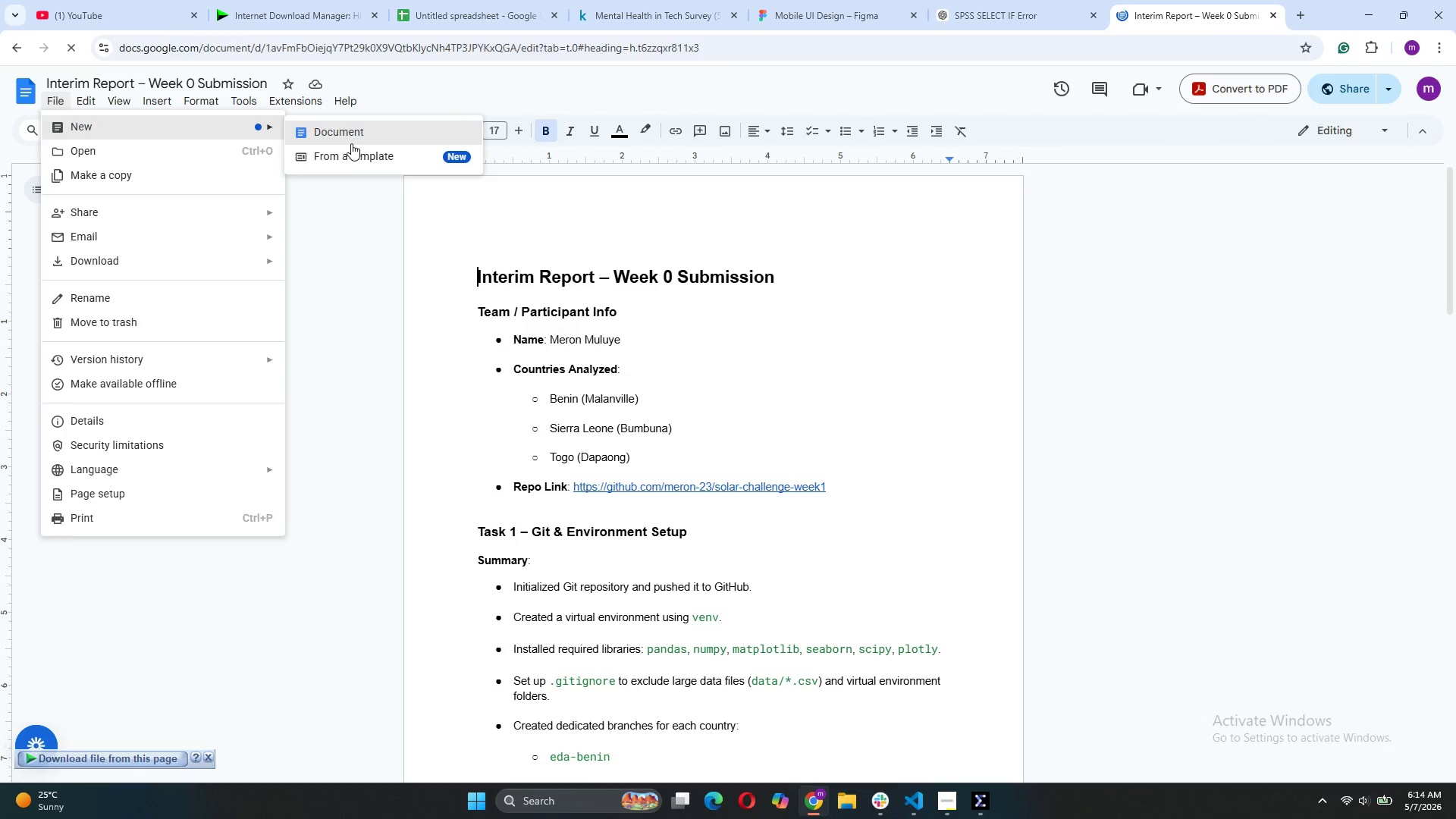 
left_click([353, 136])
 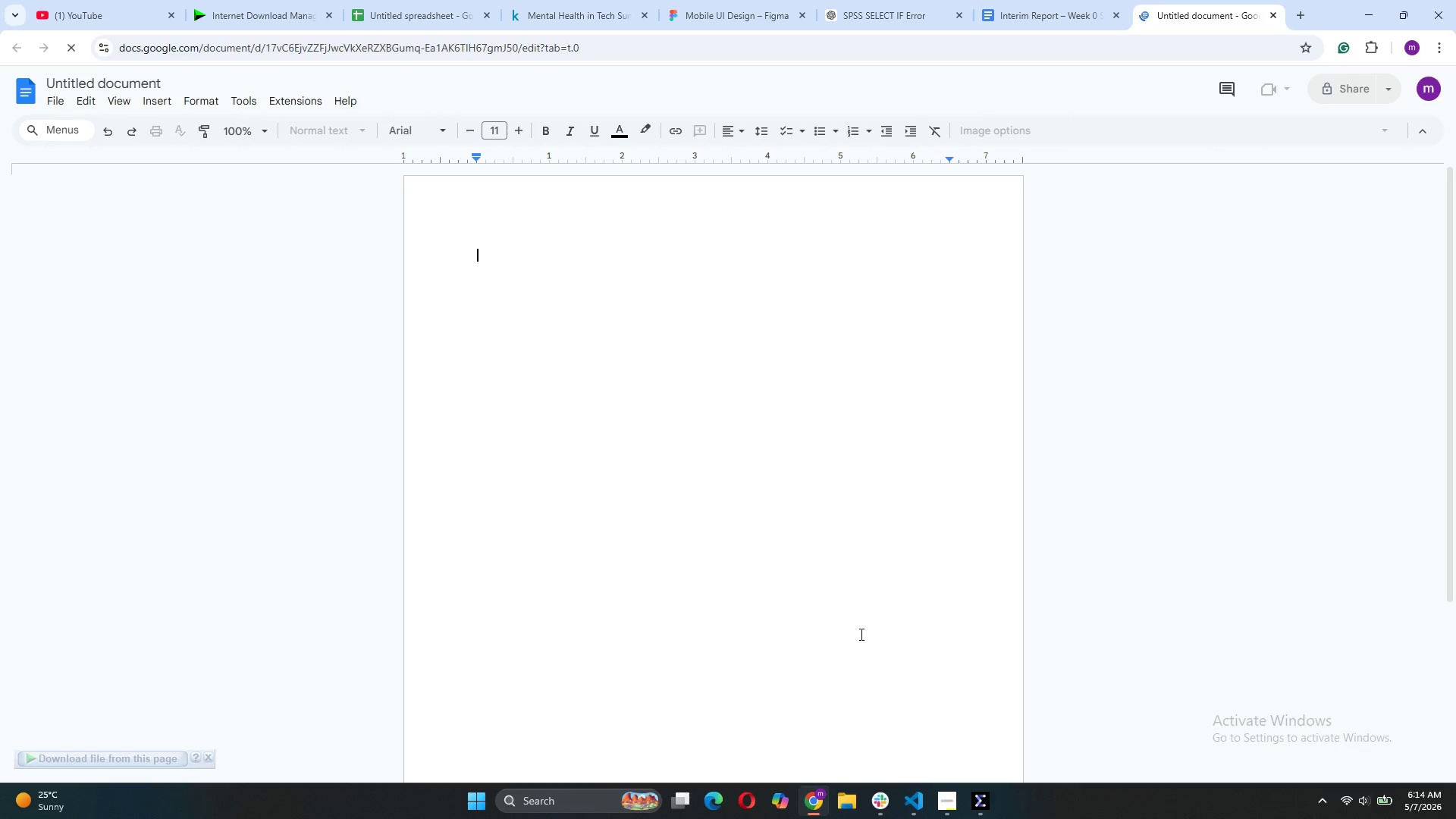 
wait(7.86)
 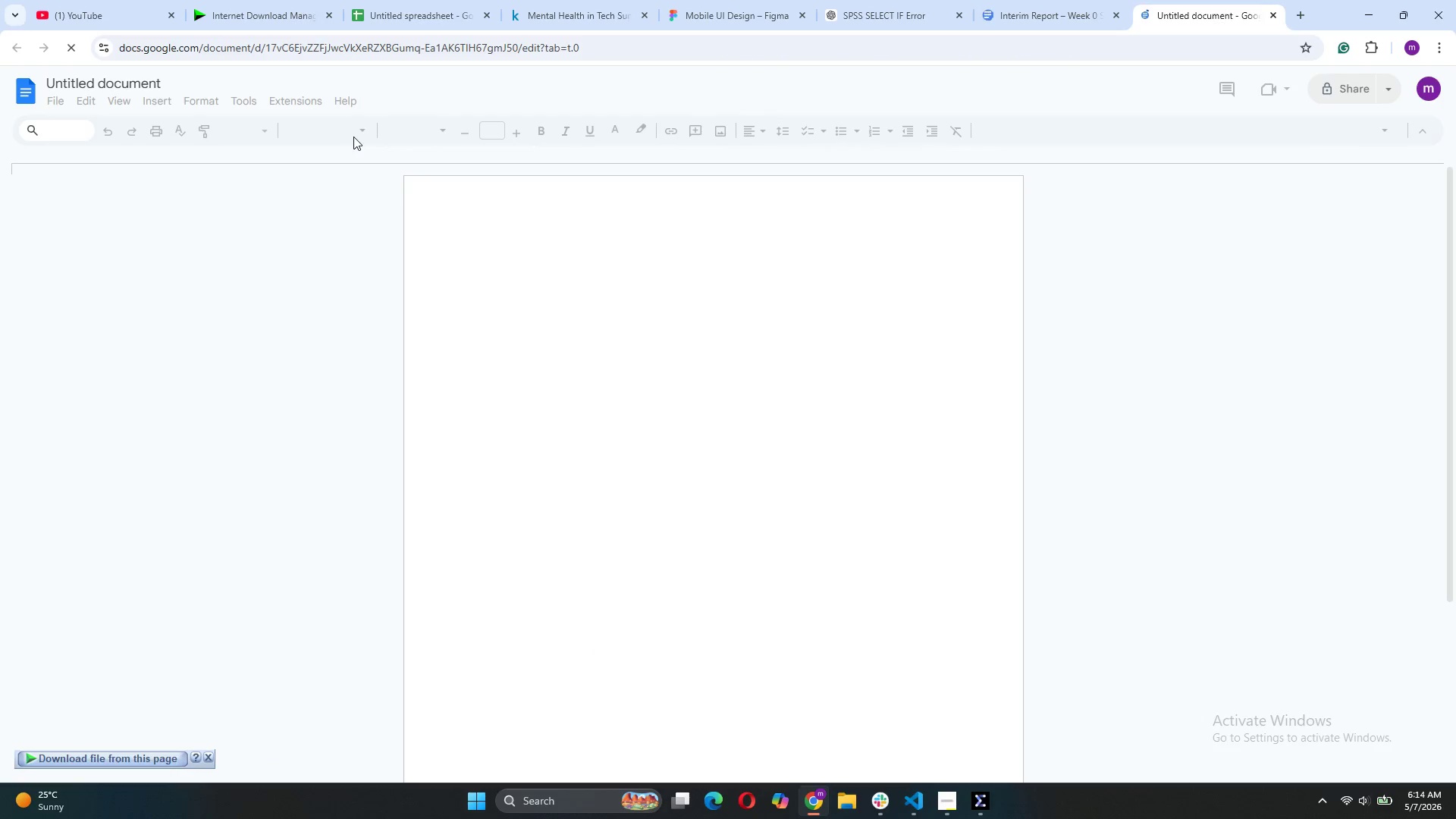 
left_click([852, 801])
 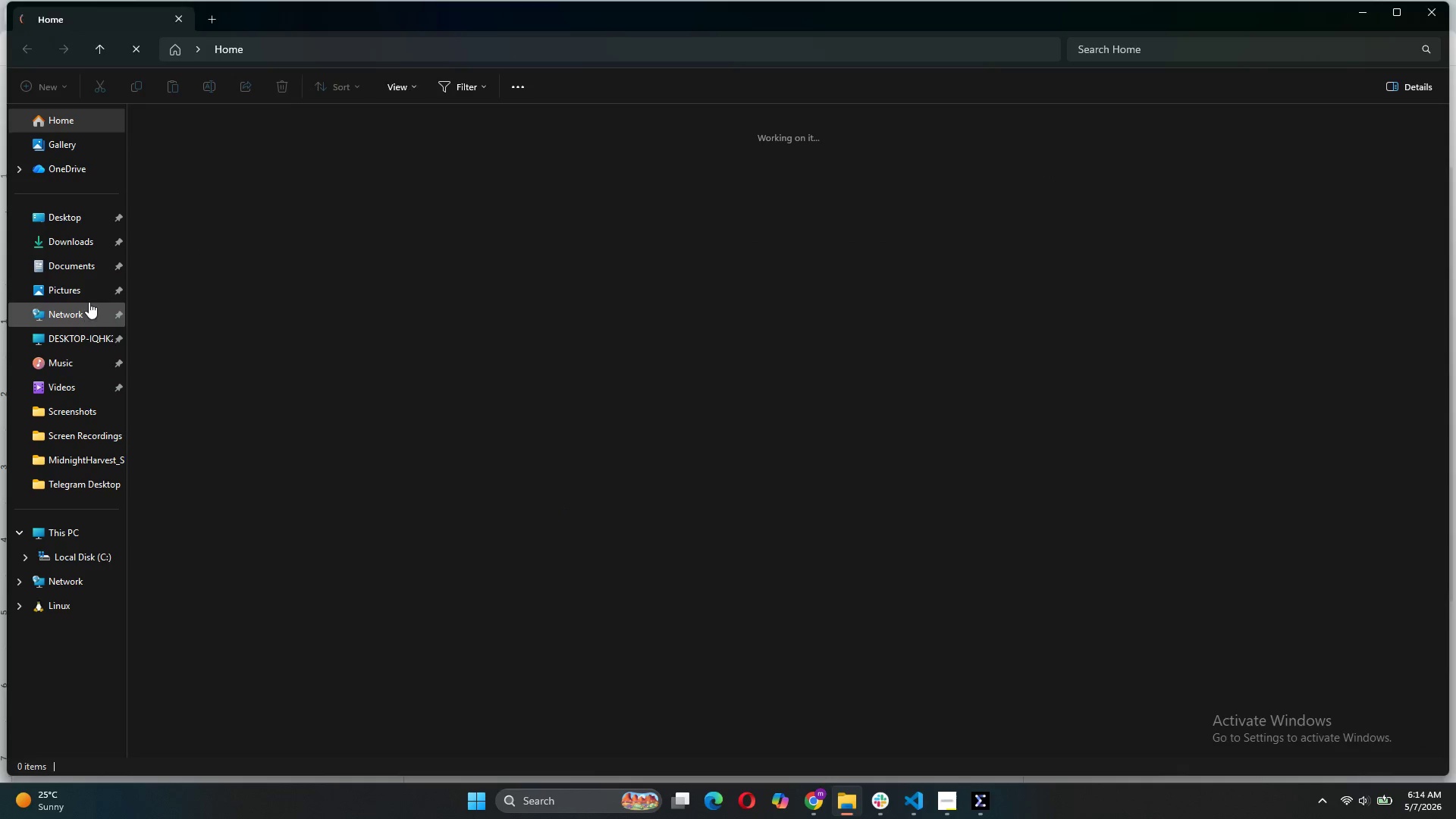 
double_click([71, 407])
 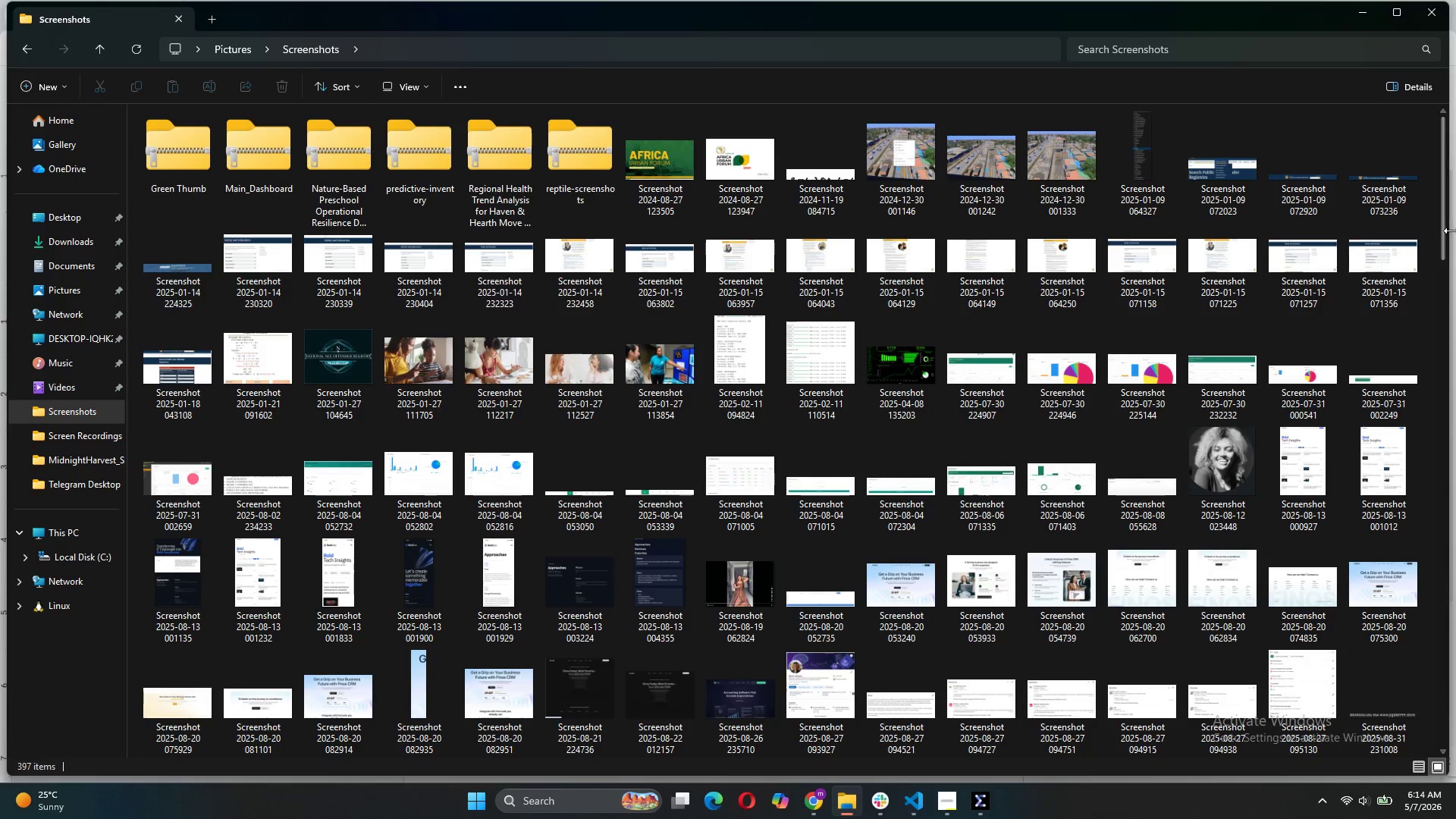 
left_click_drag(start_coordinate=[1441, 237], to_coordinate=[1438, 777])
 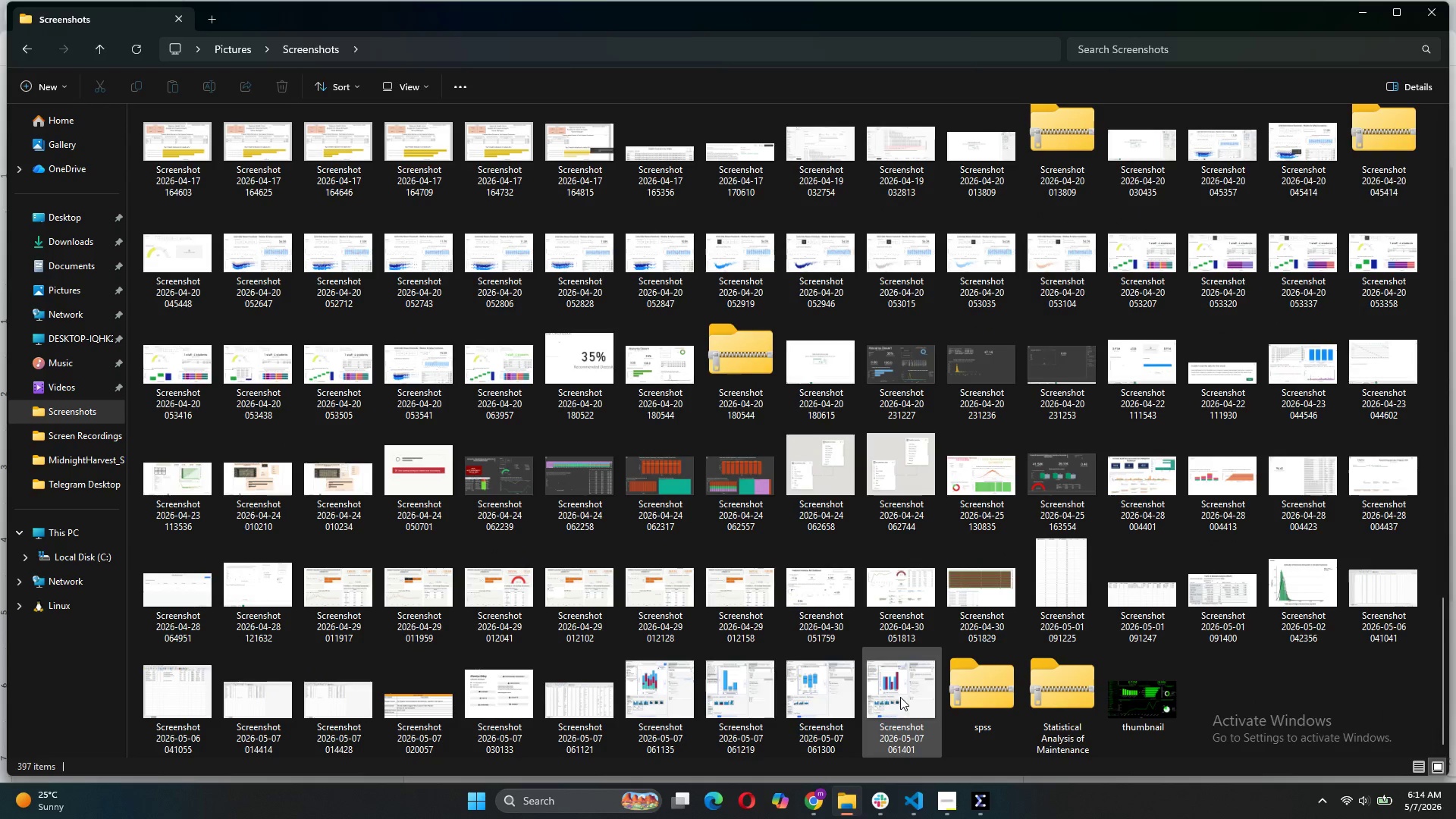 
hold_key(key=ControlLeft, duration=2.3)
left_click([830, 693])
 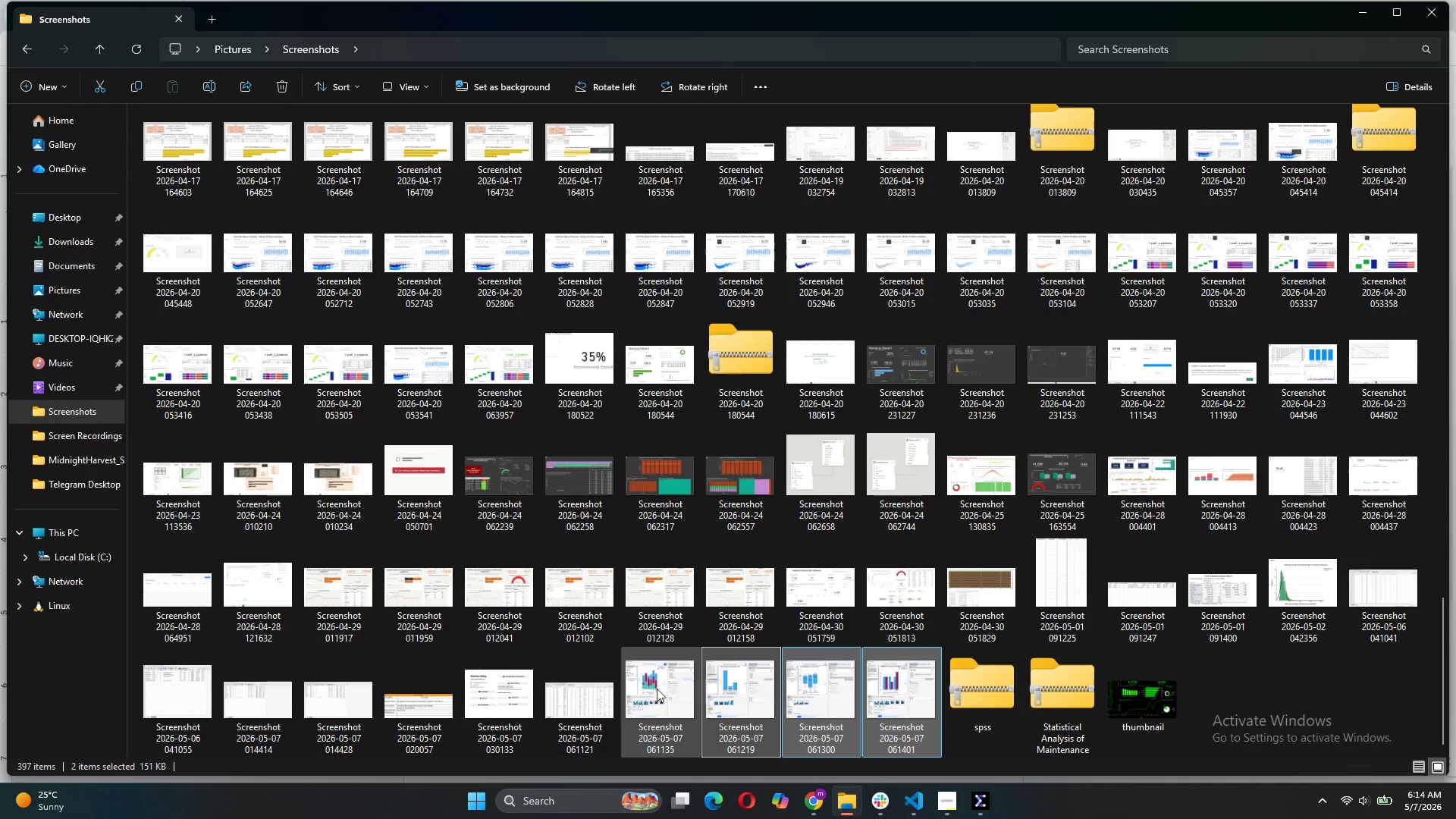 
double_click([654, 689])
 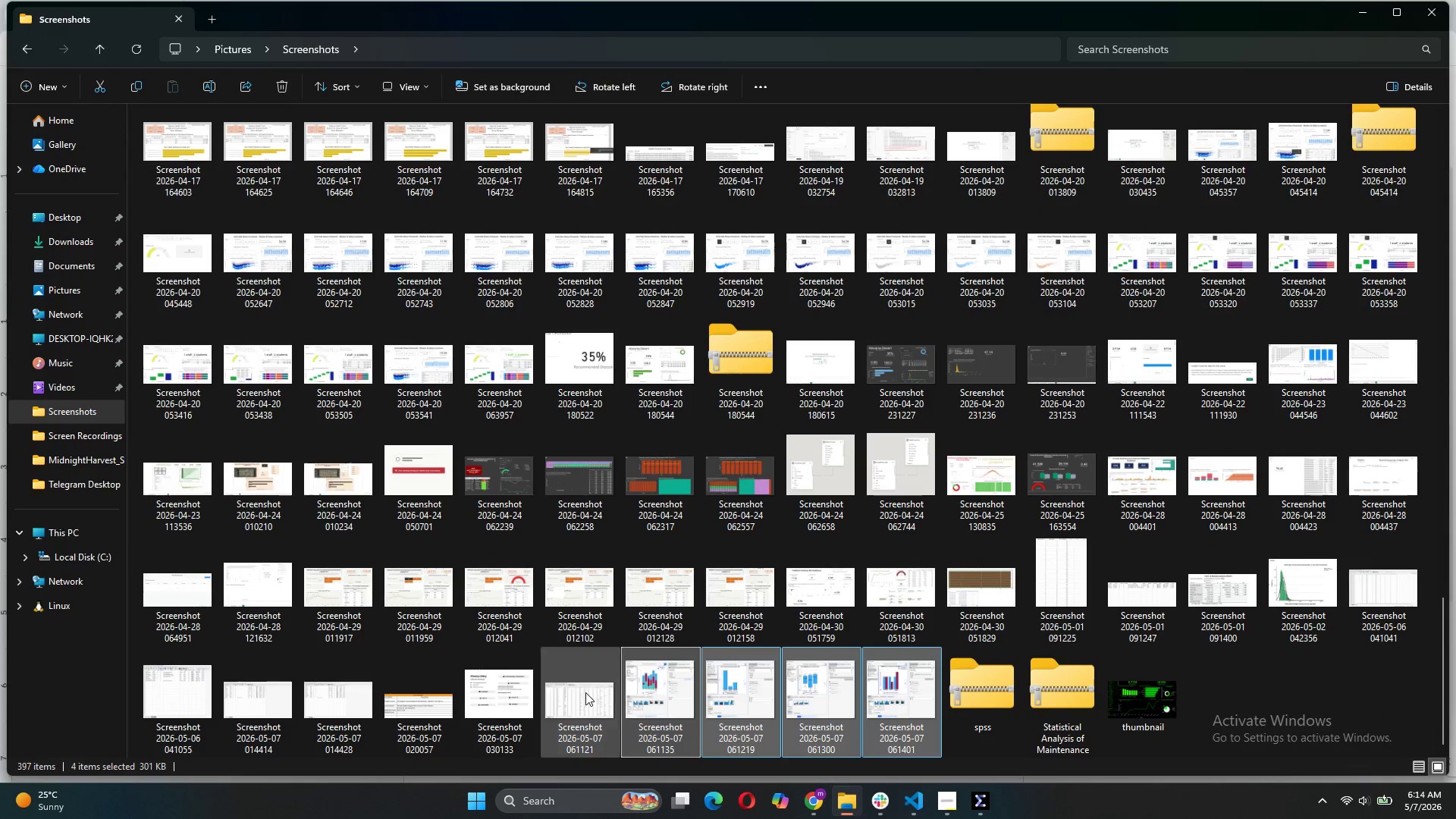 
left_click([585, 692])
 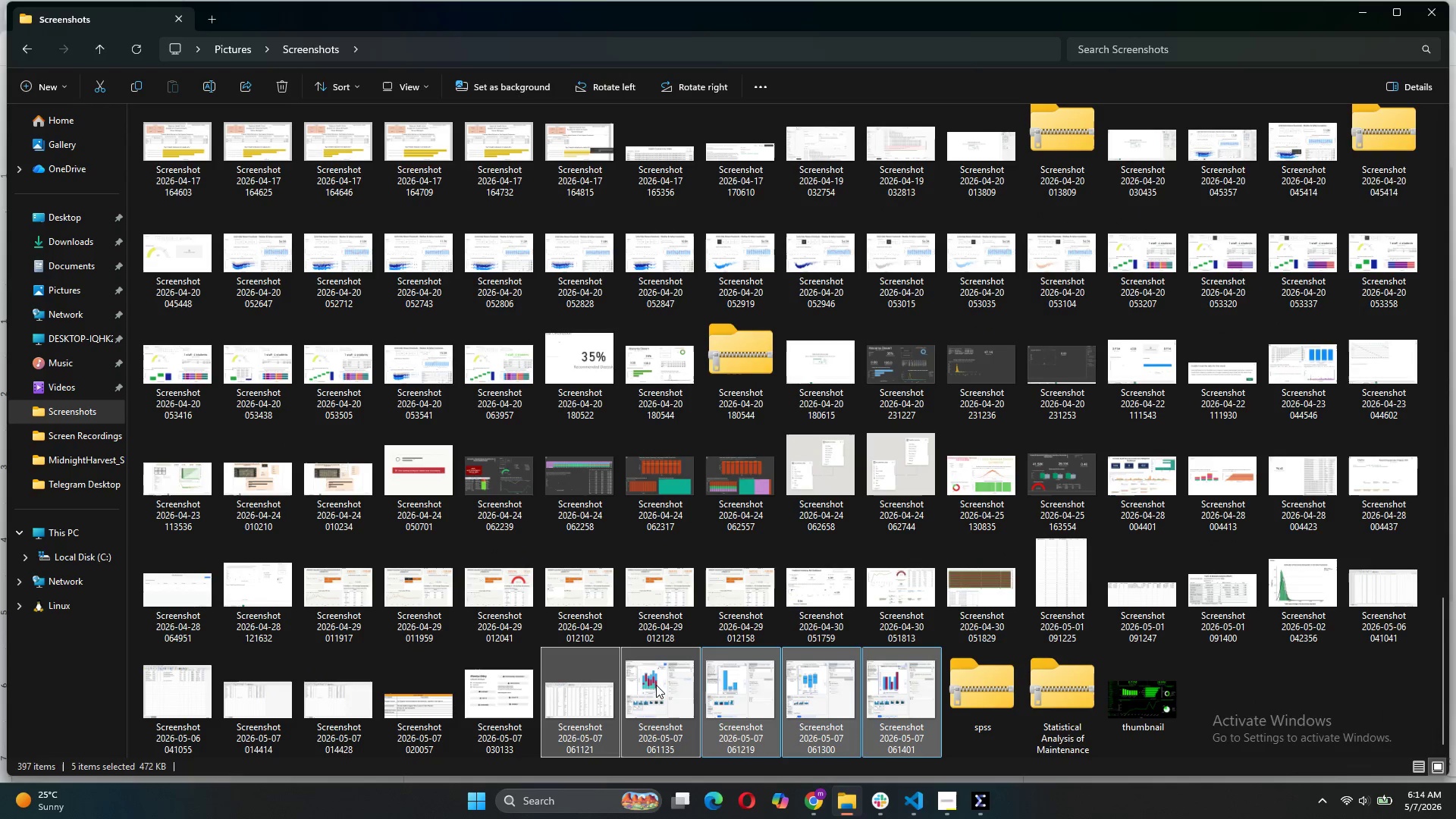 
right_click([656, 685])
 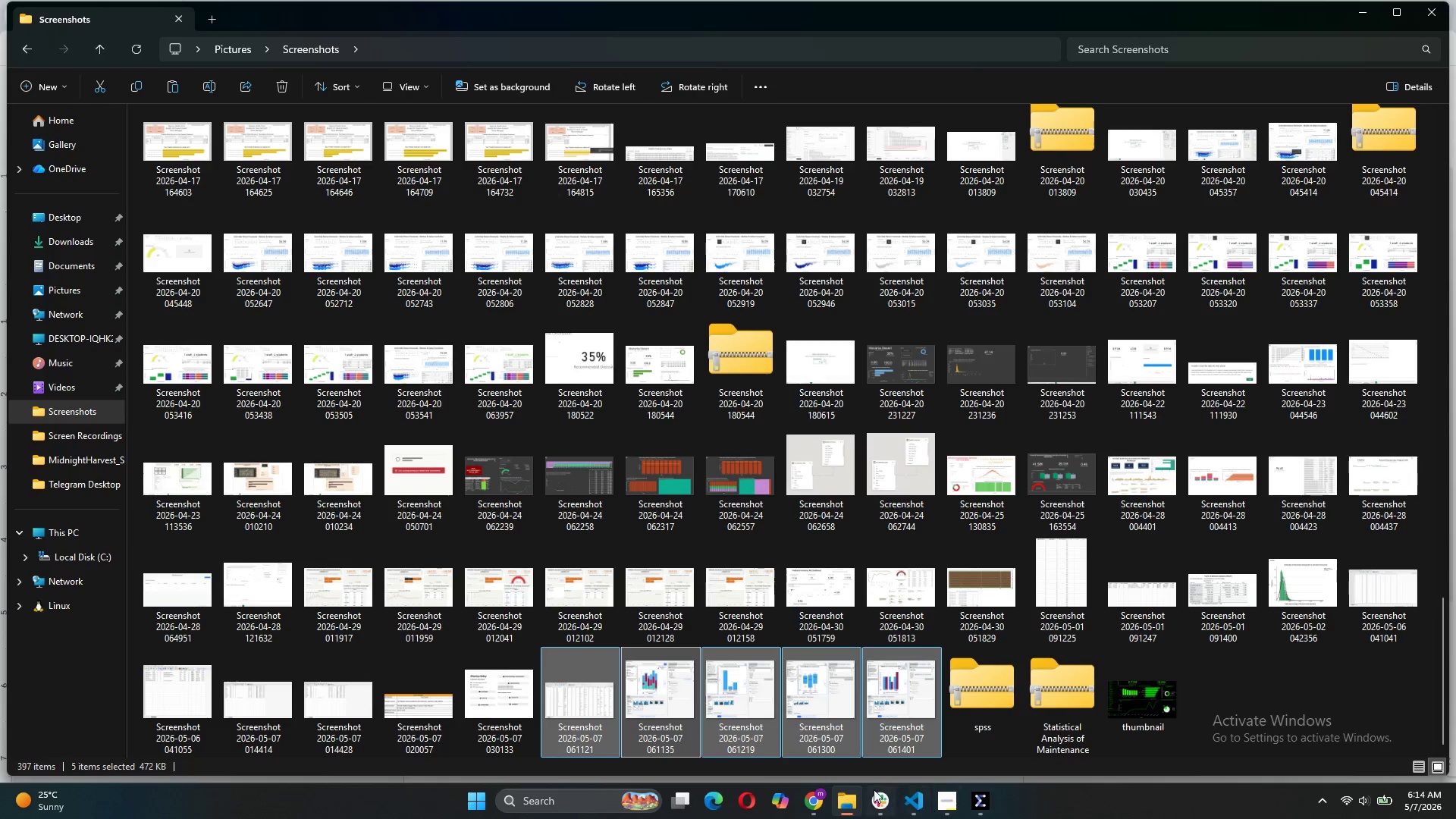 
left_click([821, 731])
 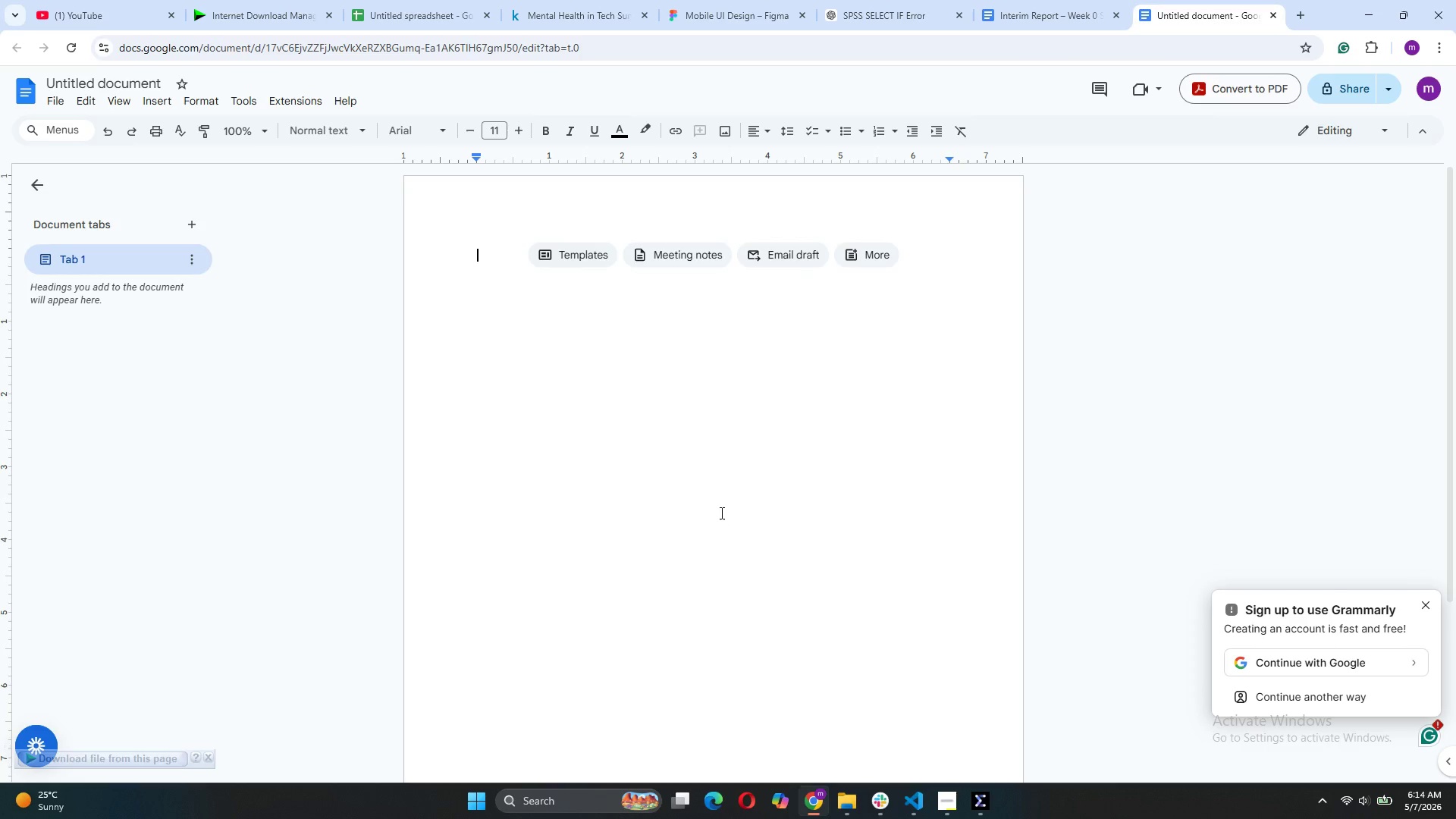 
key(Control+V)
 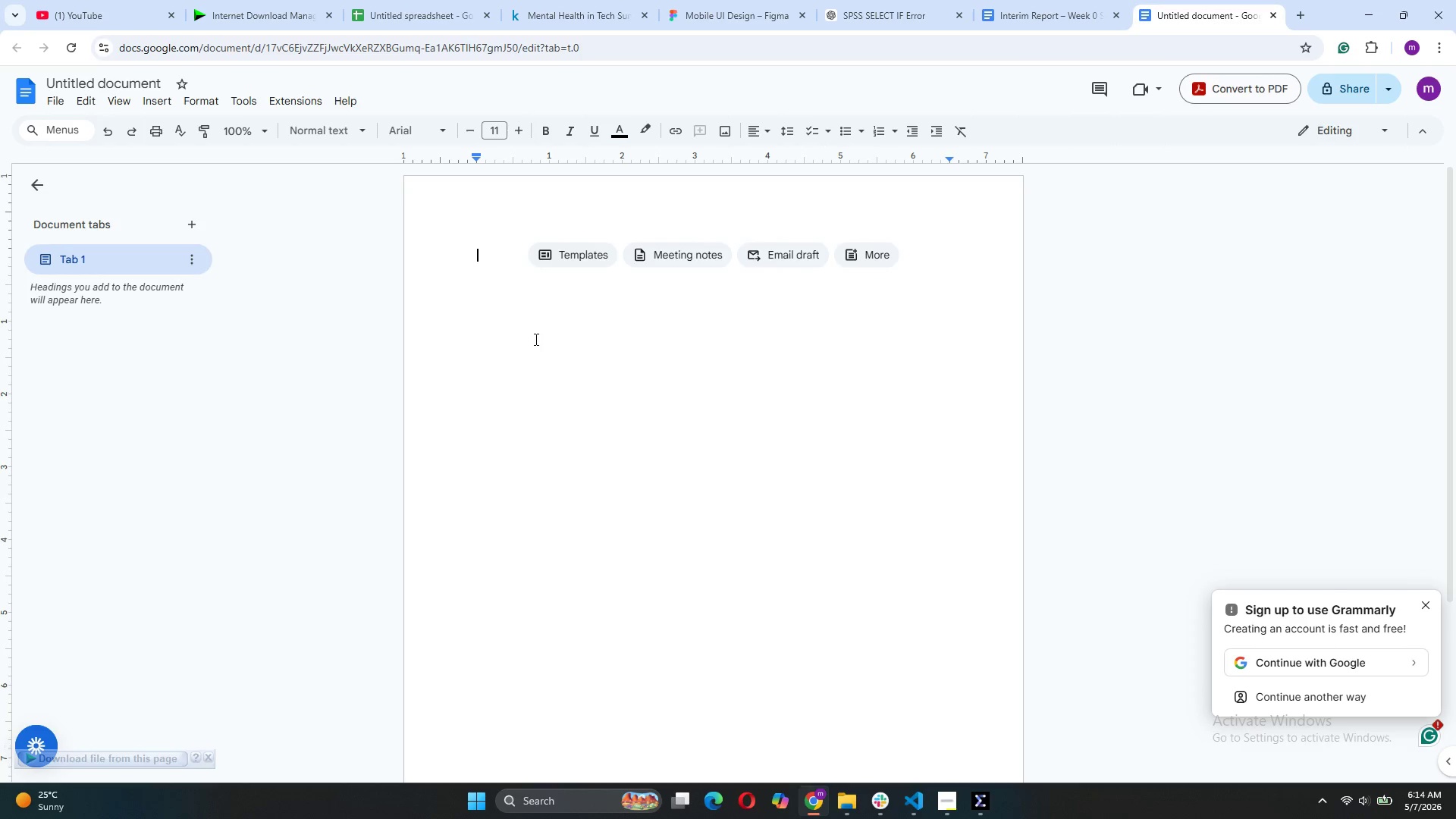 
wait(6.31)
 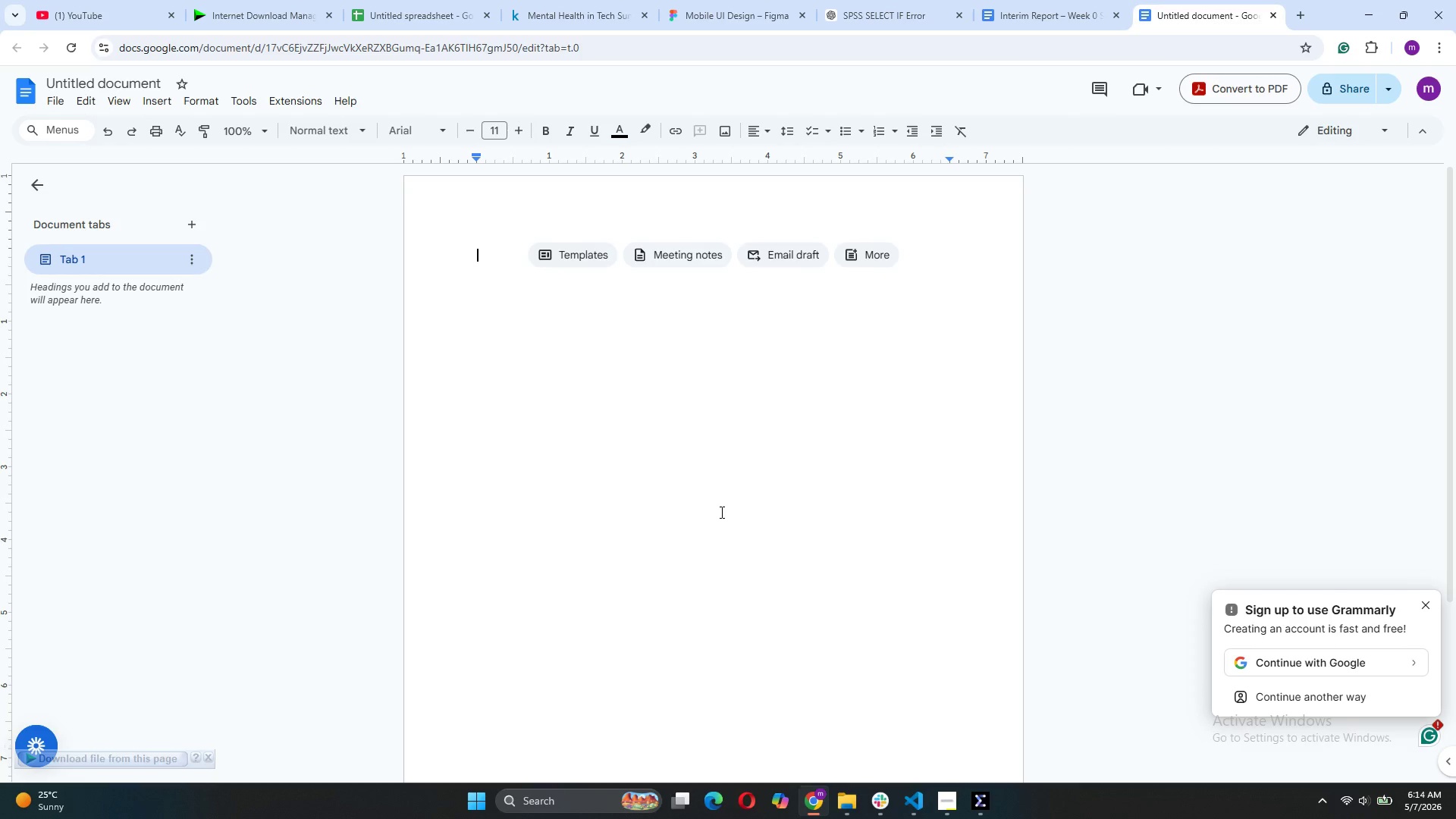 
key(Control+V)
 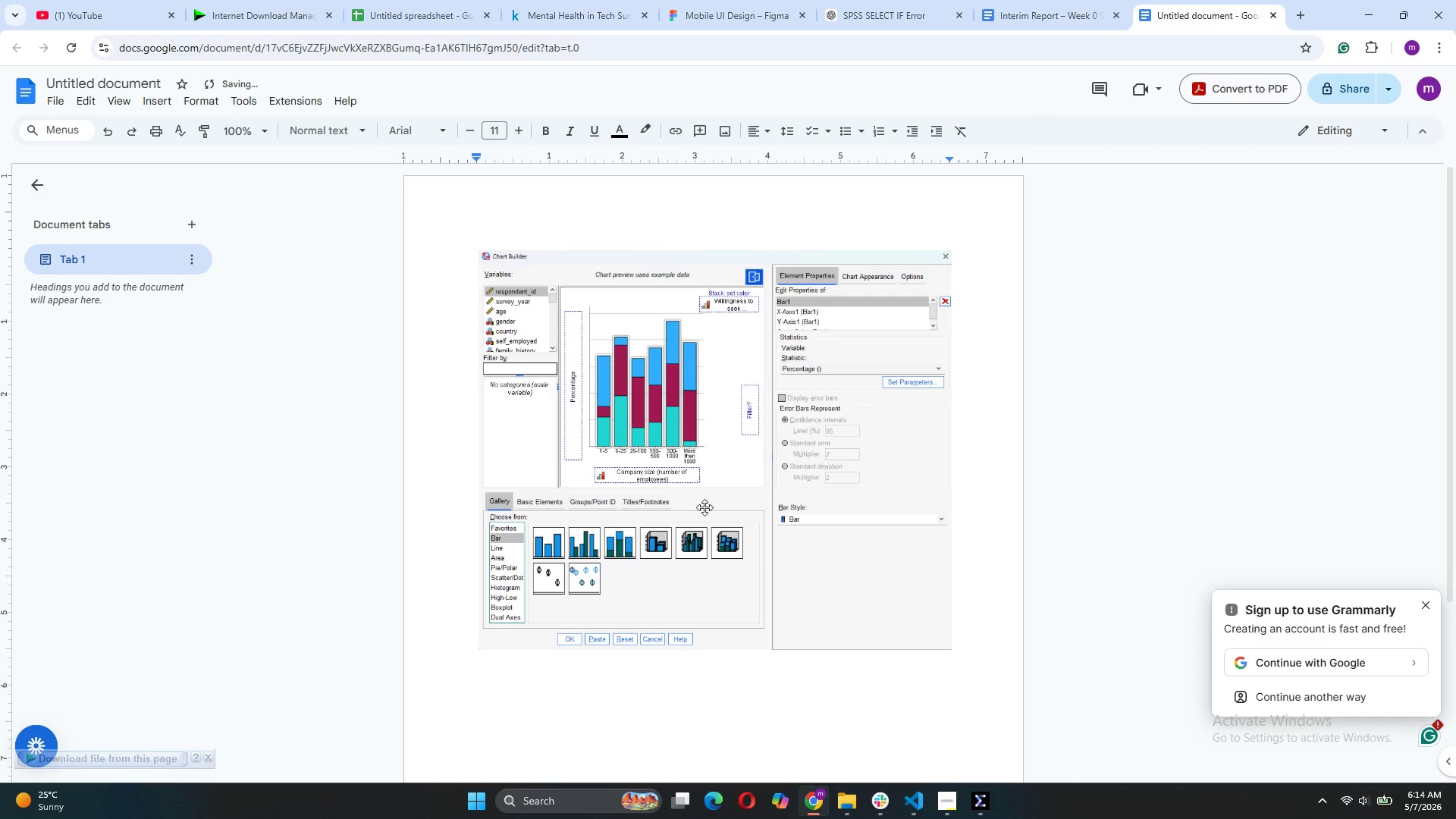 
scroll: coordinate [745, 516], scroll_direction: down, amount: 14.0
 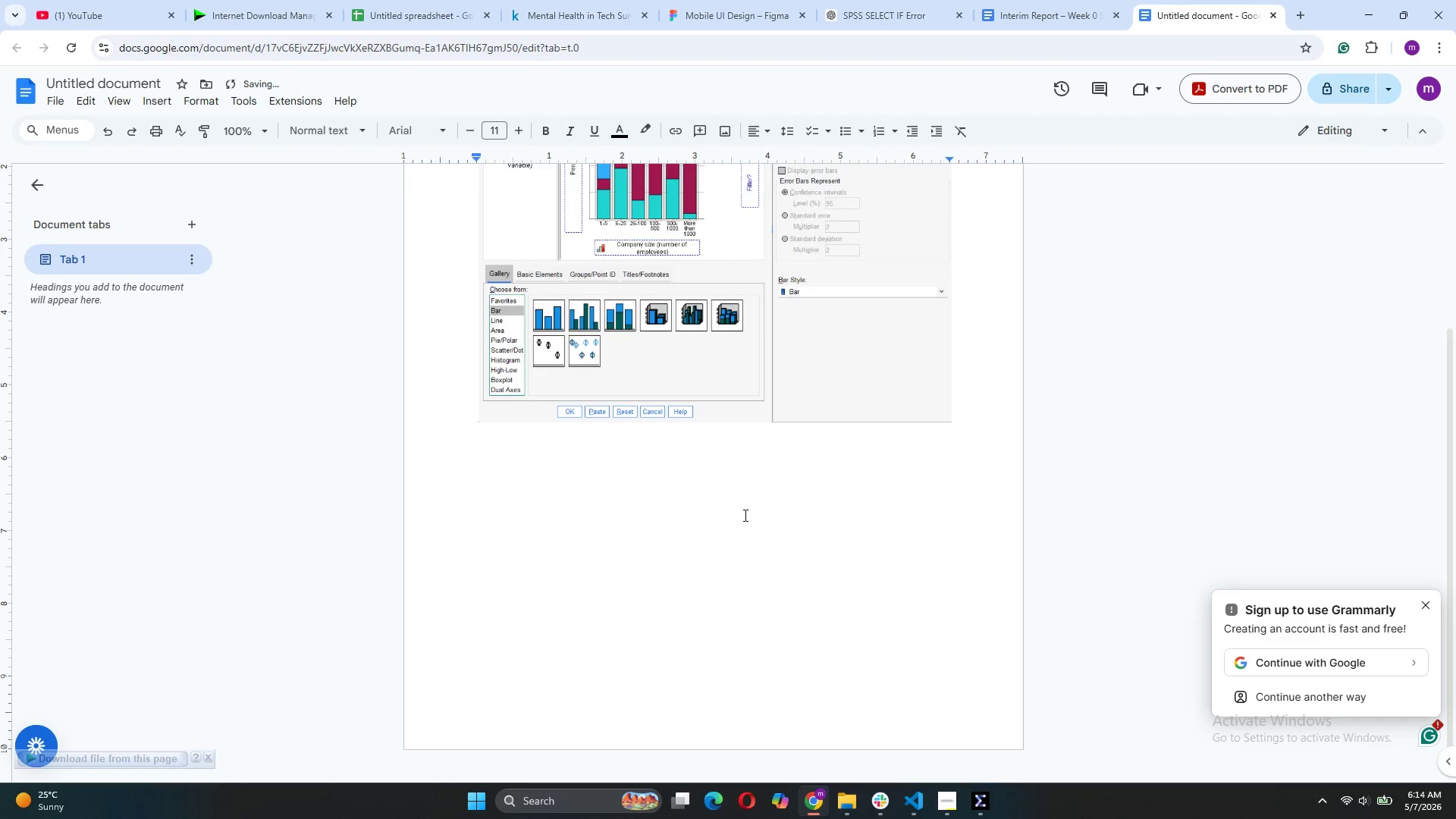 
key(Enter)
 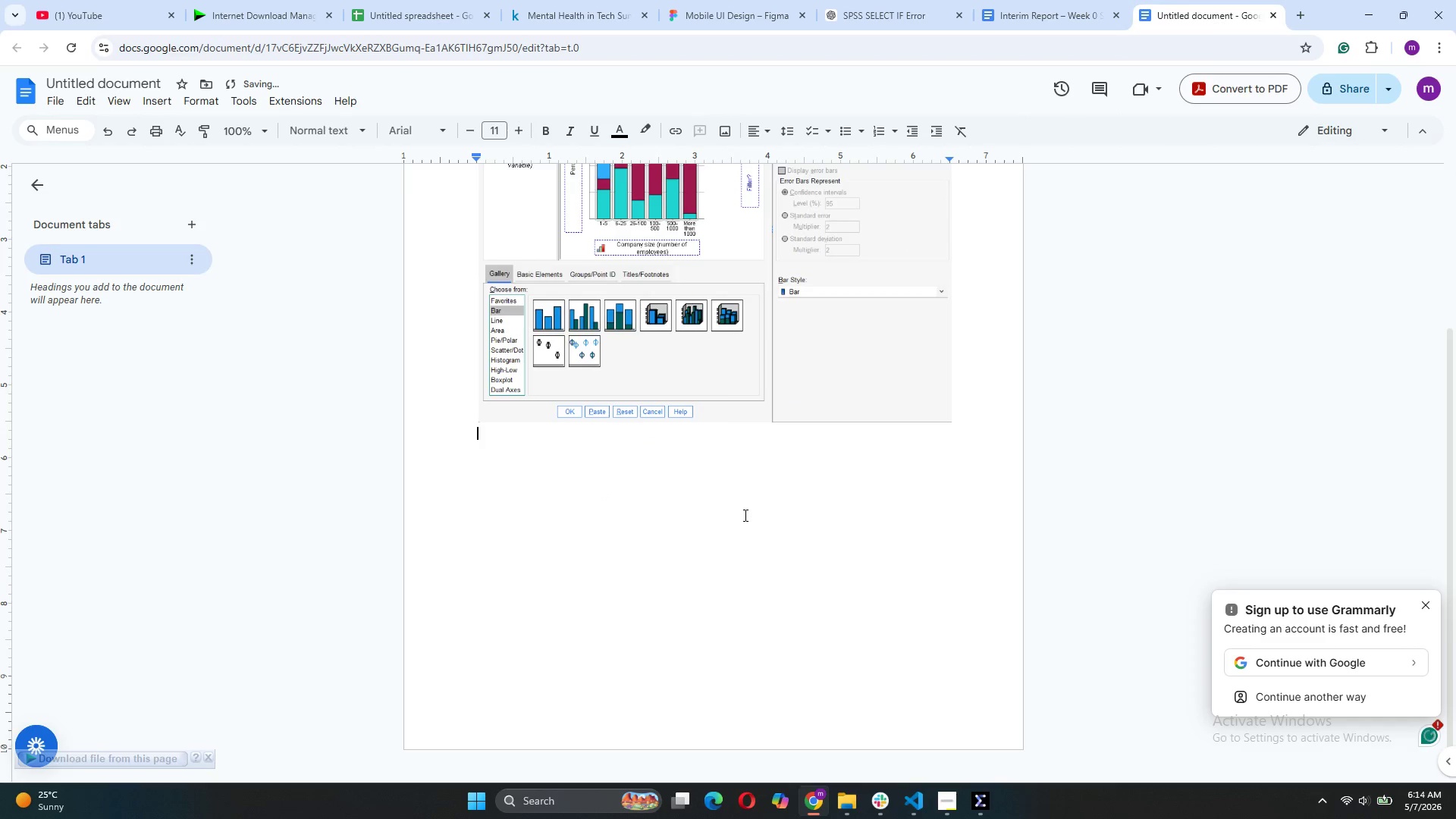 
key(Enter)
 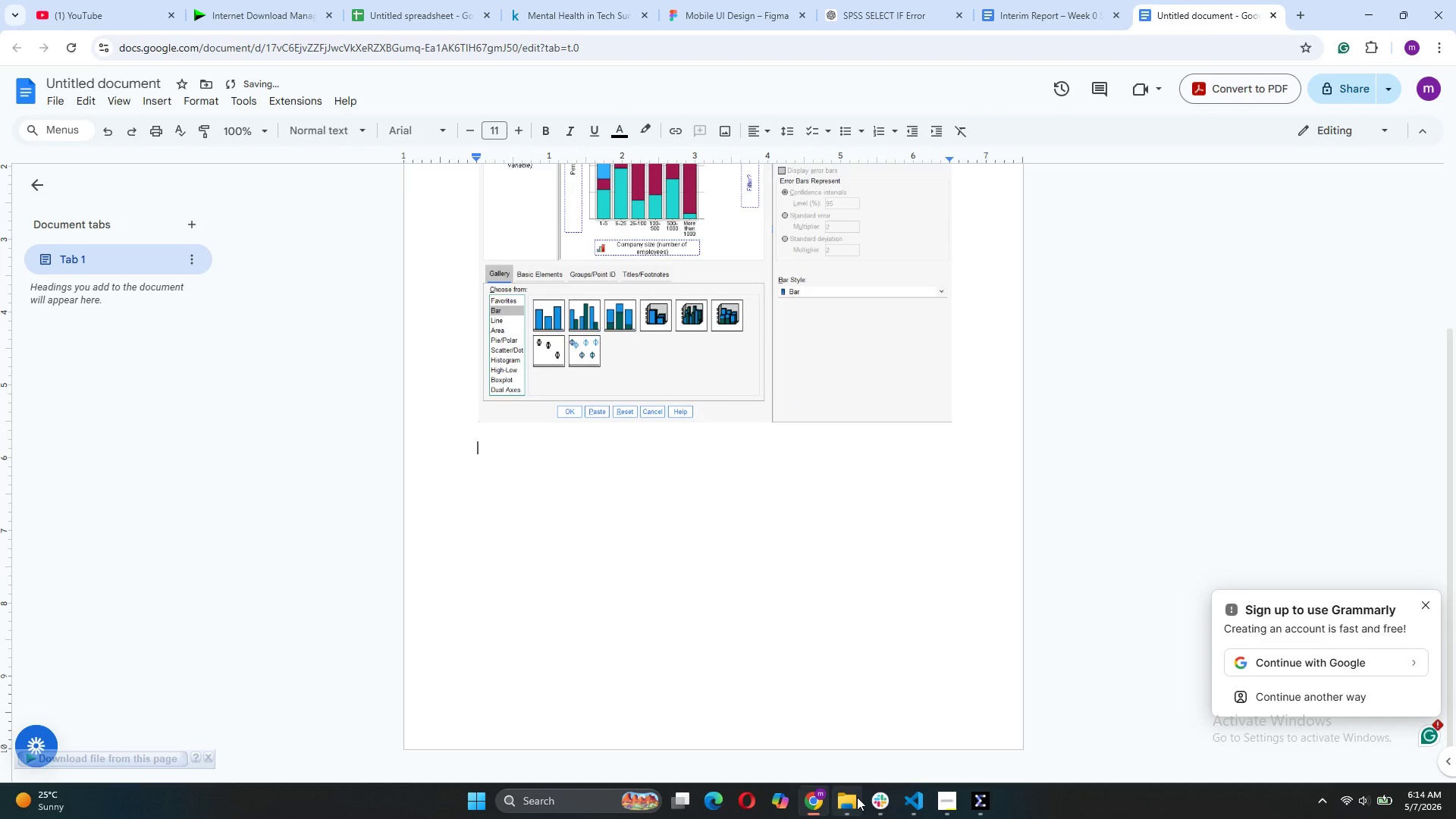 
left_click([843, 727])
 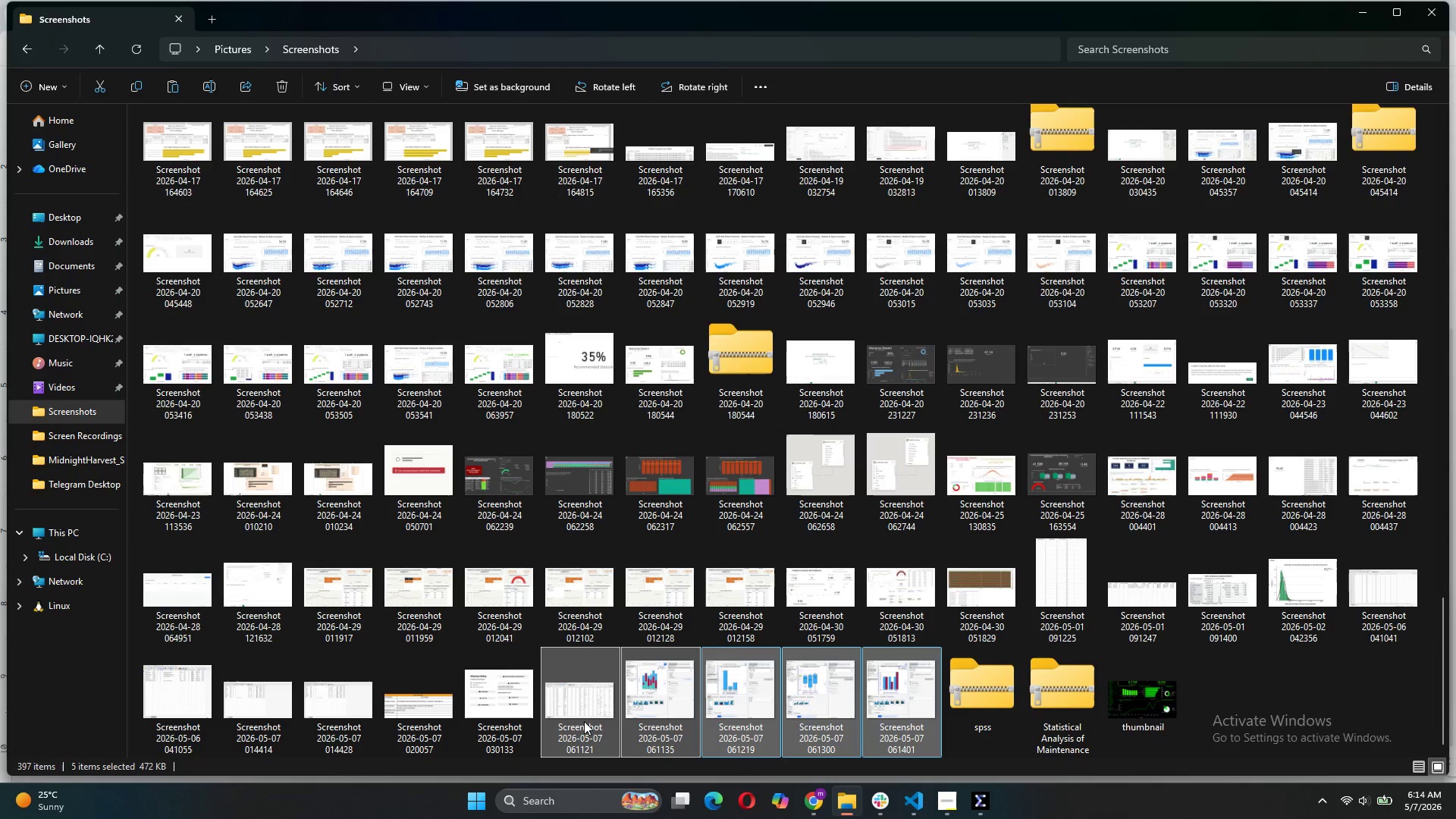 
left_click([584, 721])
 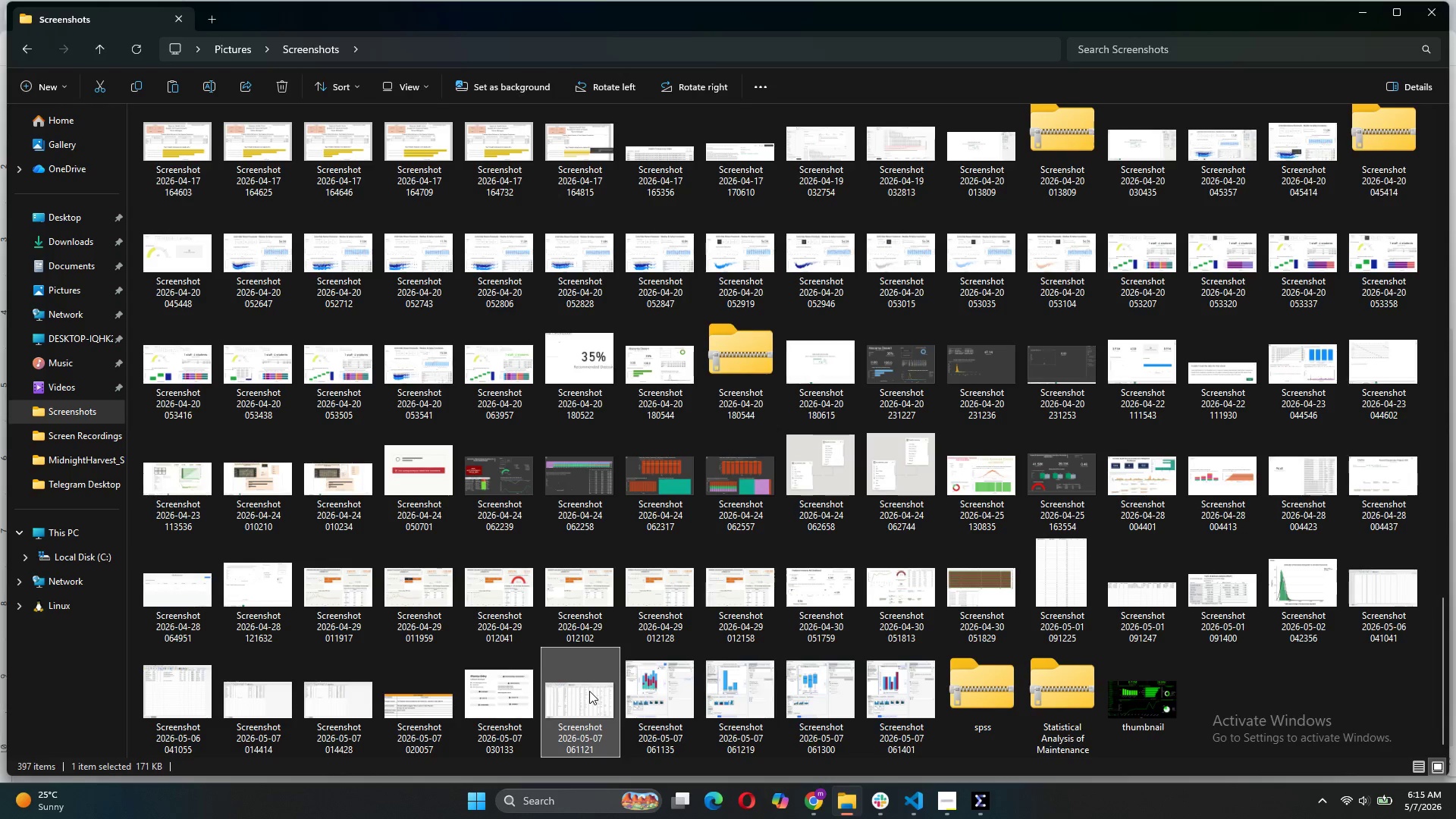 
right_click([589, 691])
 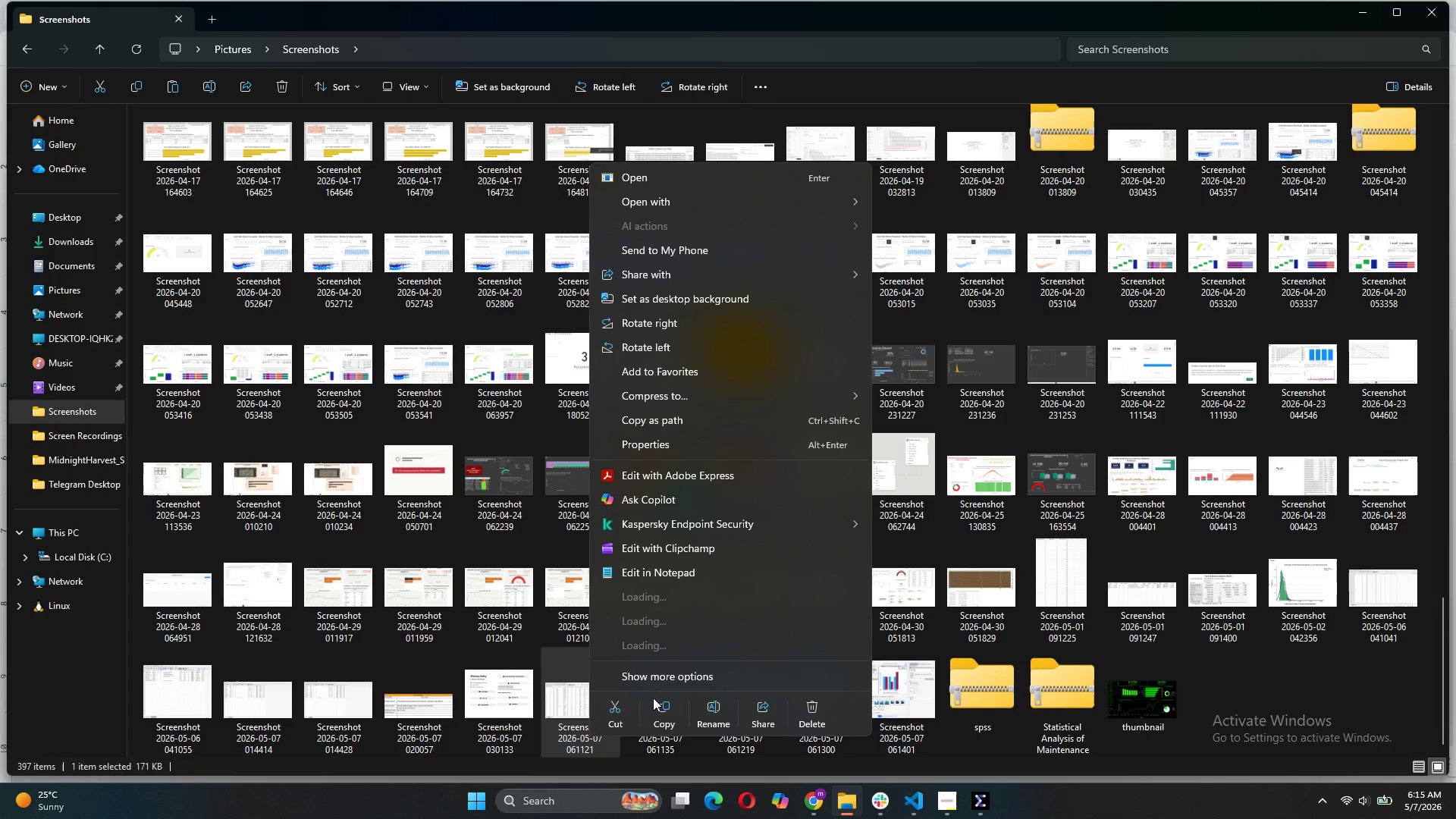 
left_click([655, 712])
 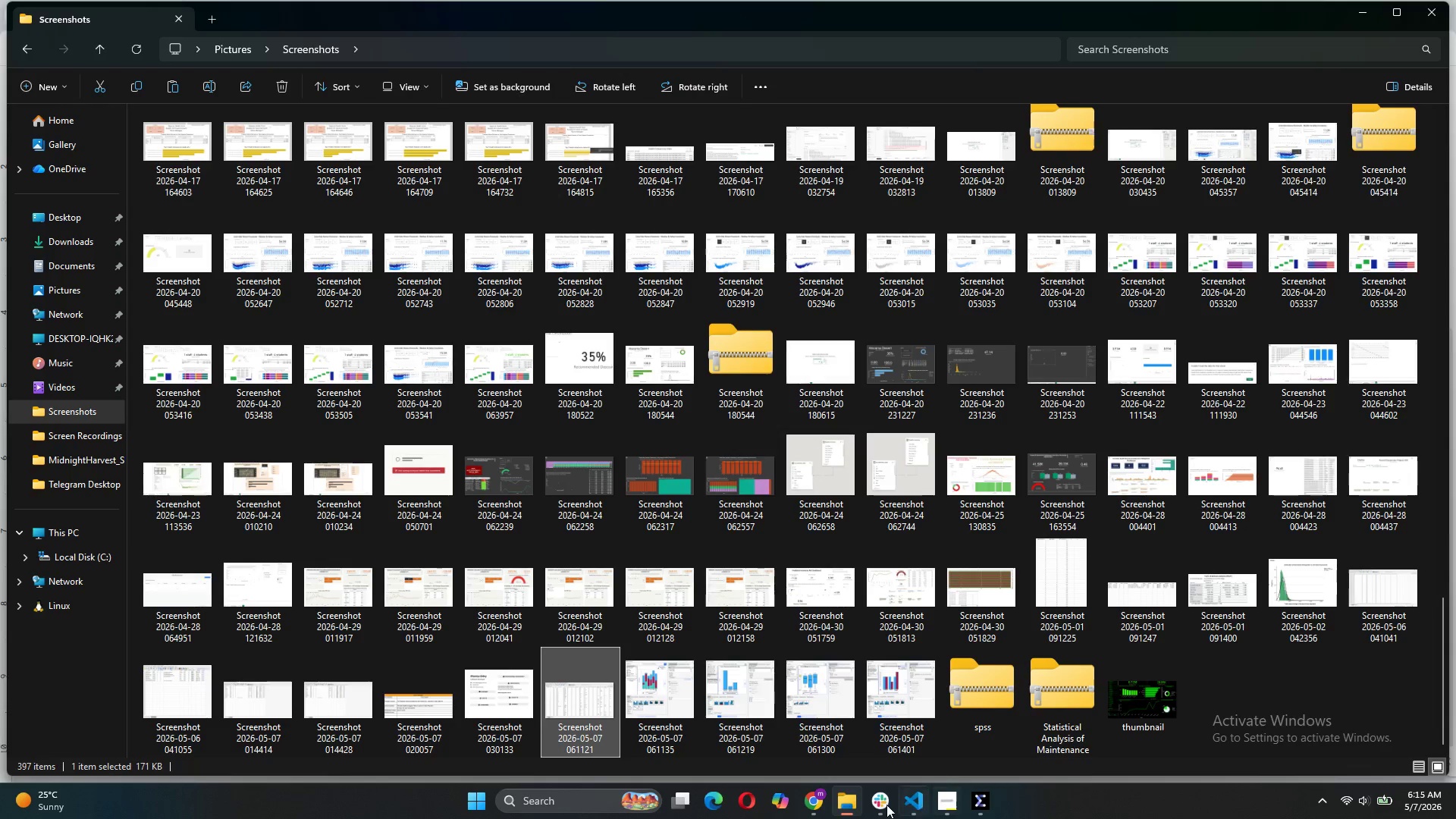 
left_click([817, 805])
 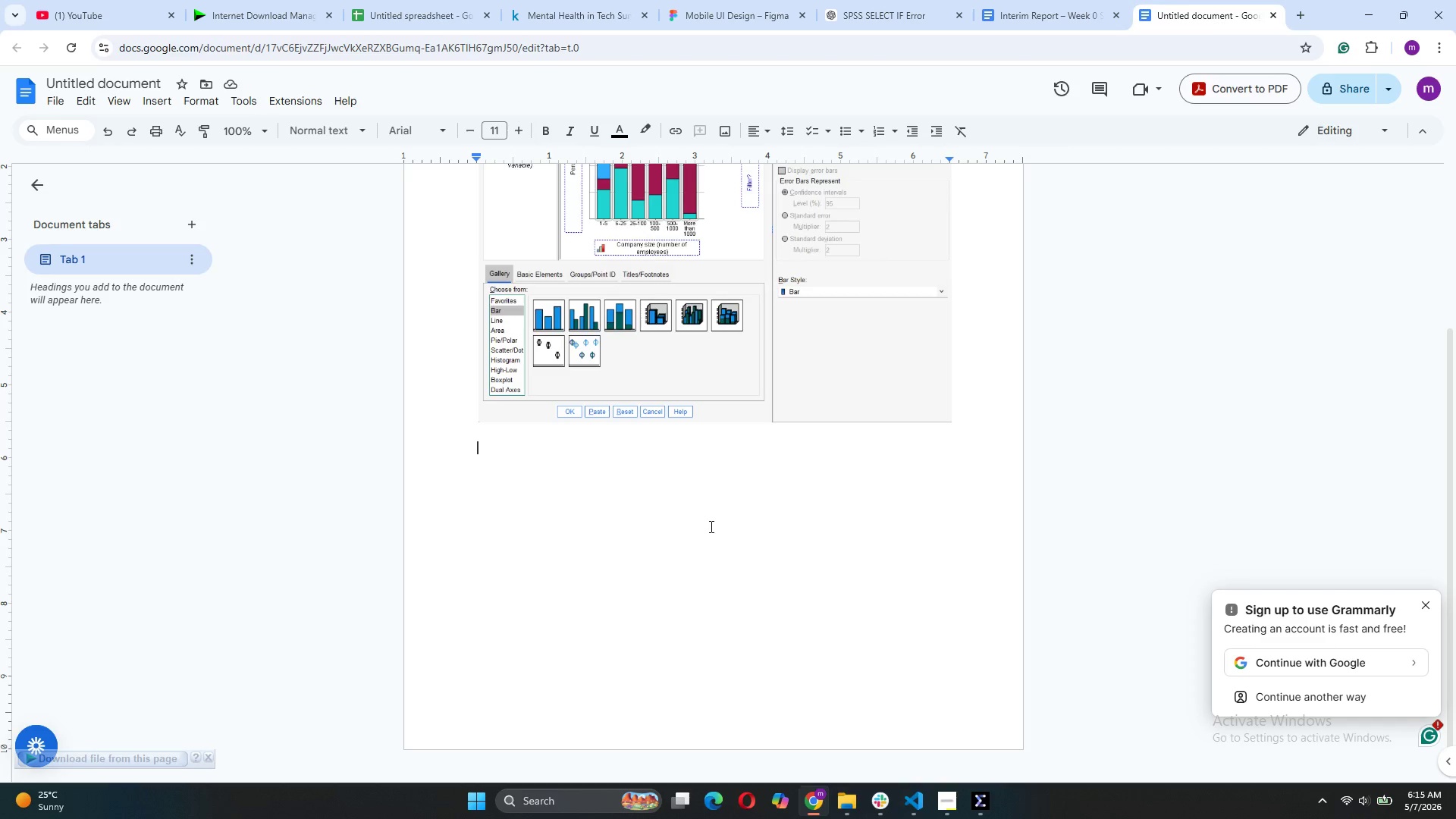 
scroll: coordinate [710, 526], scroll_direction: up, amount: 6.0
 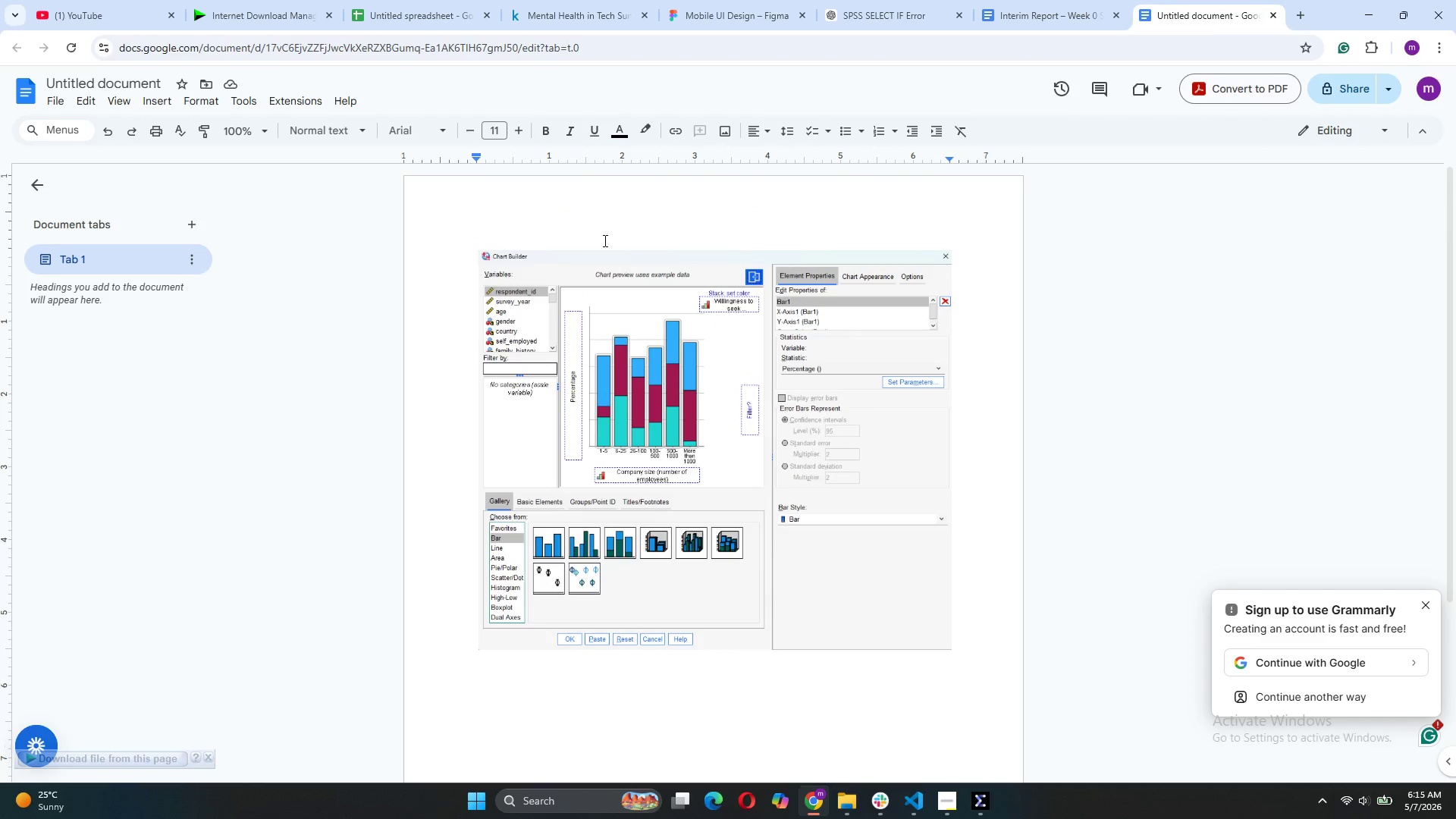 
left_click([604, 240])
 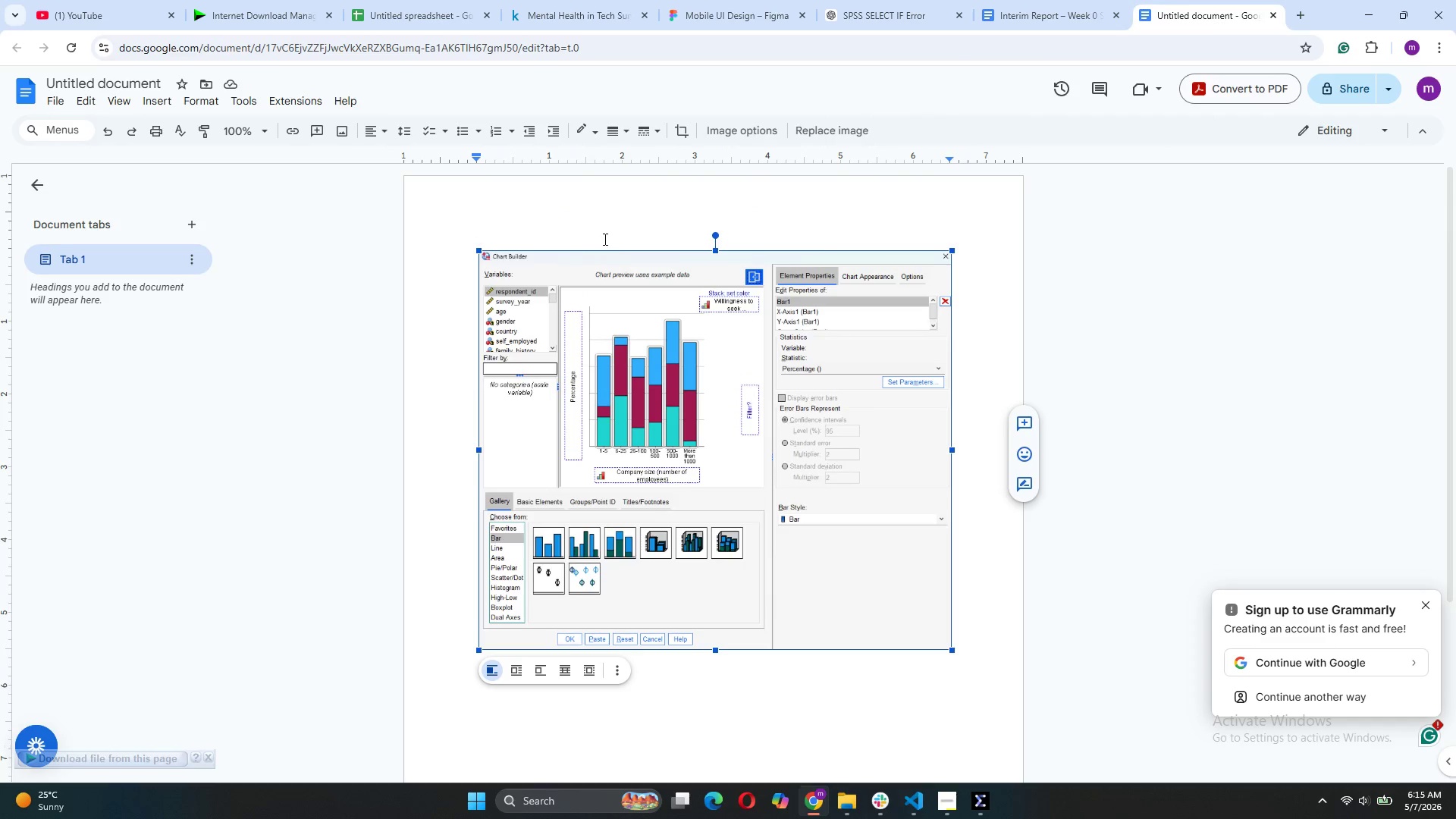 
left_click([611, 213])
 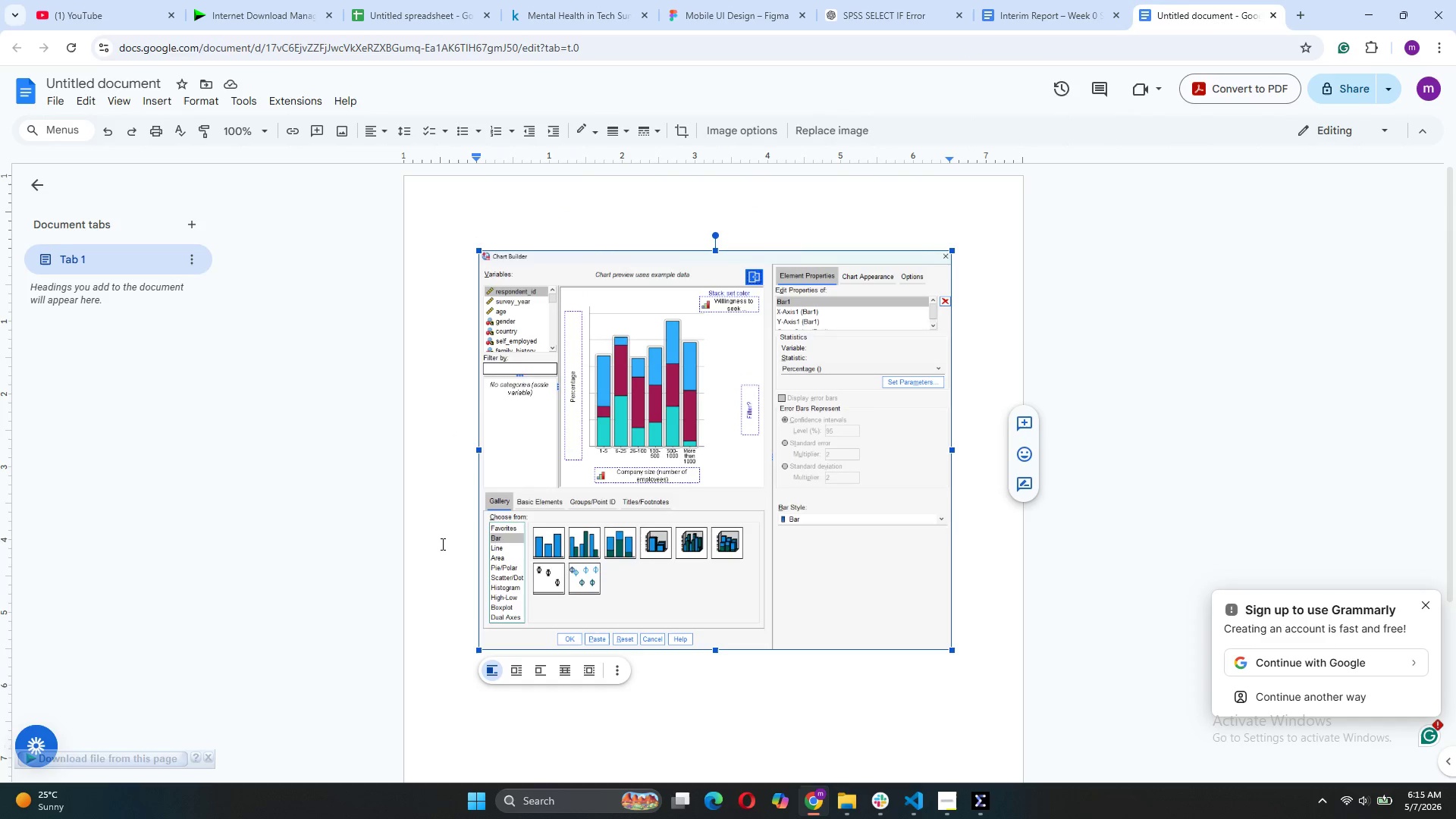 
key(ArrowLeft)
 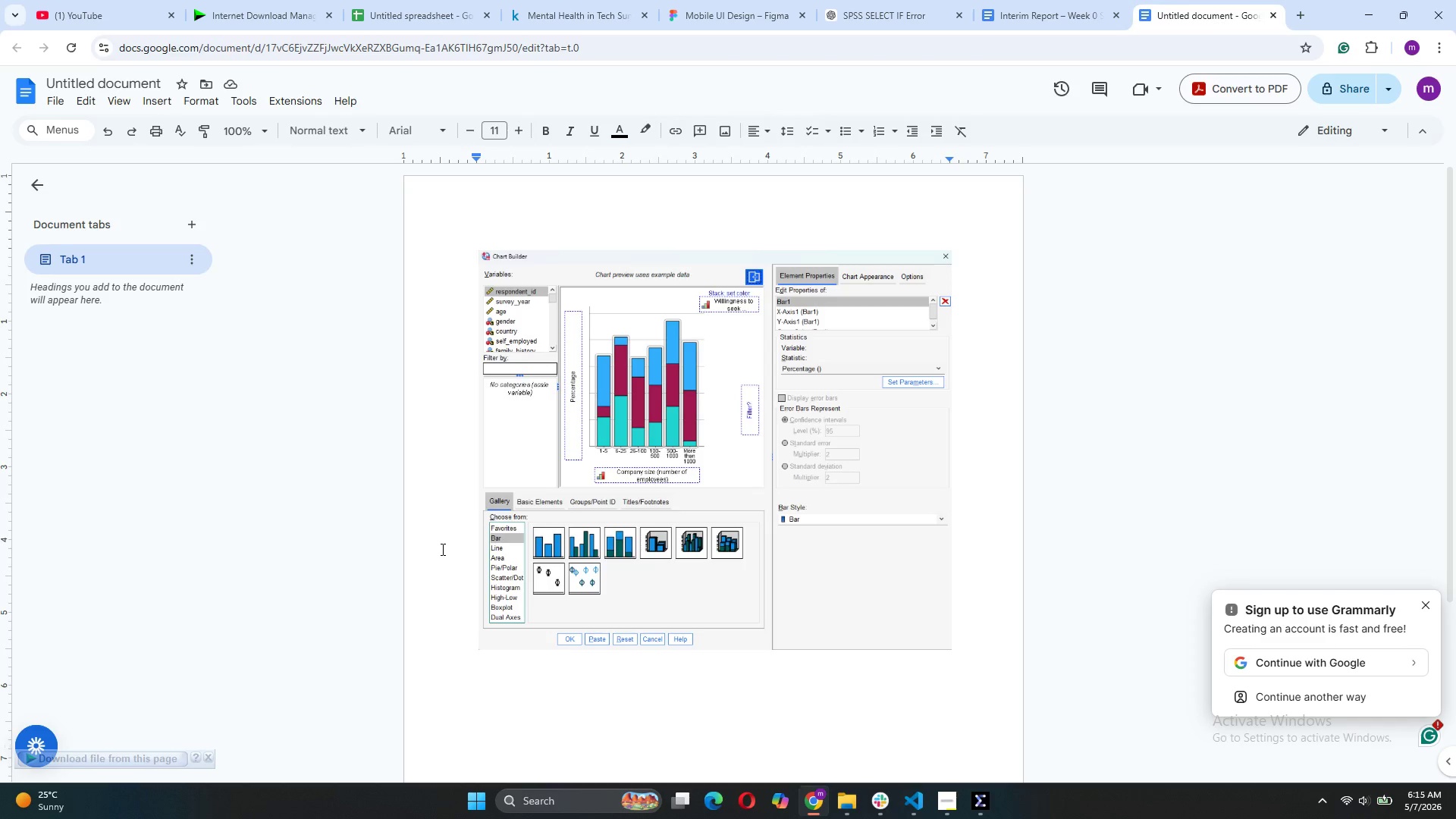 
key(Enter)
 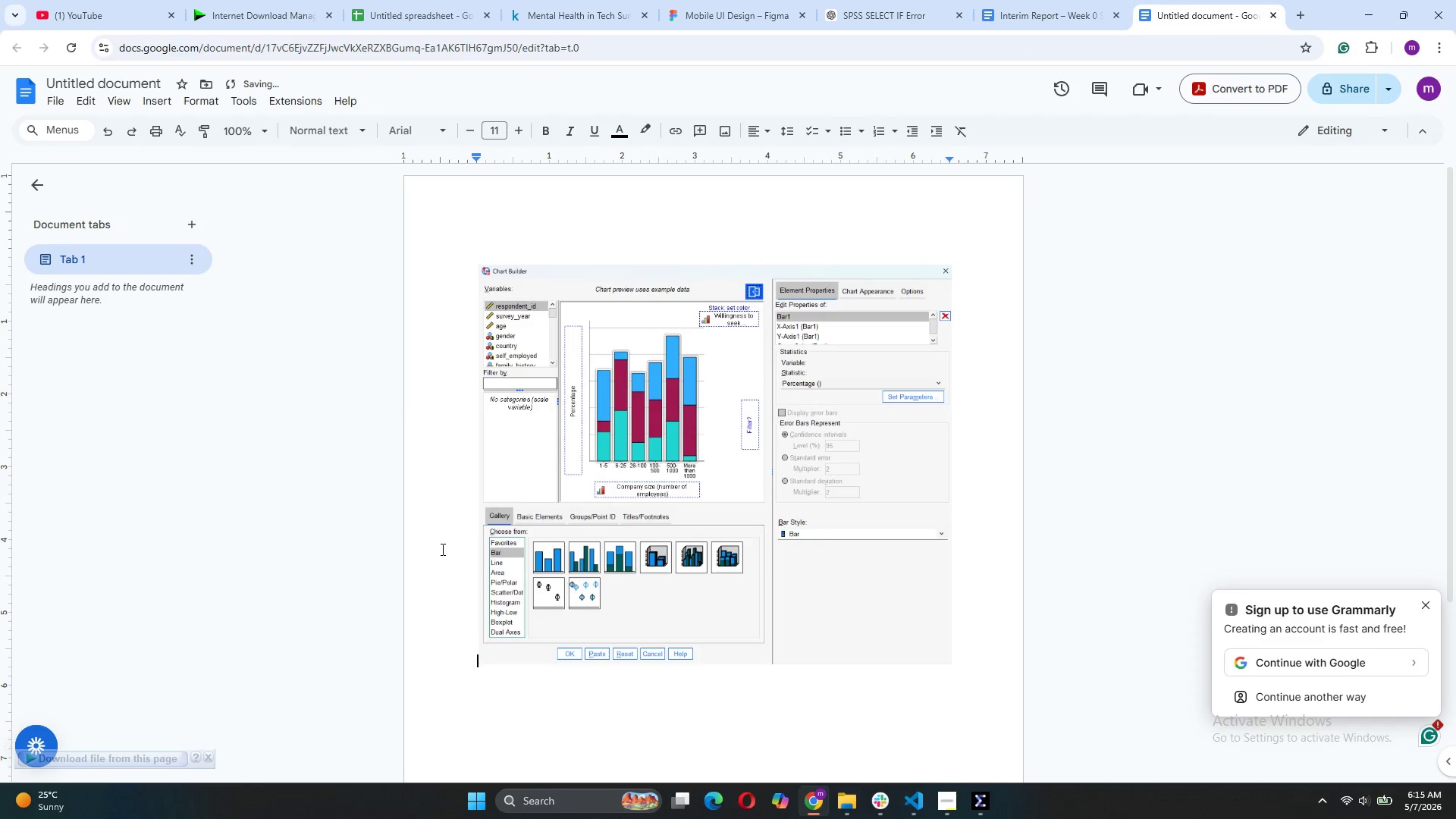 
key(Enter)
 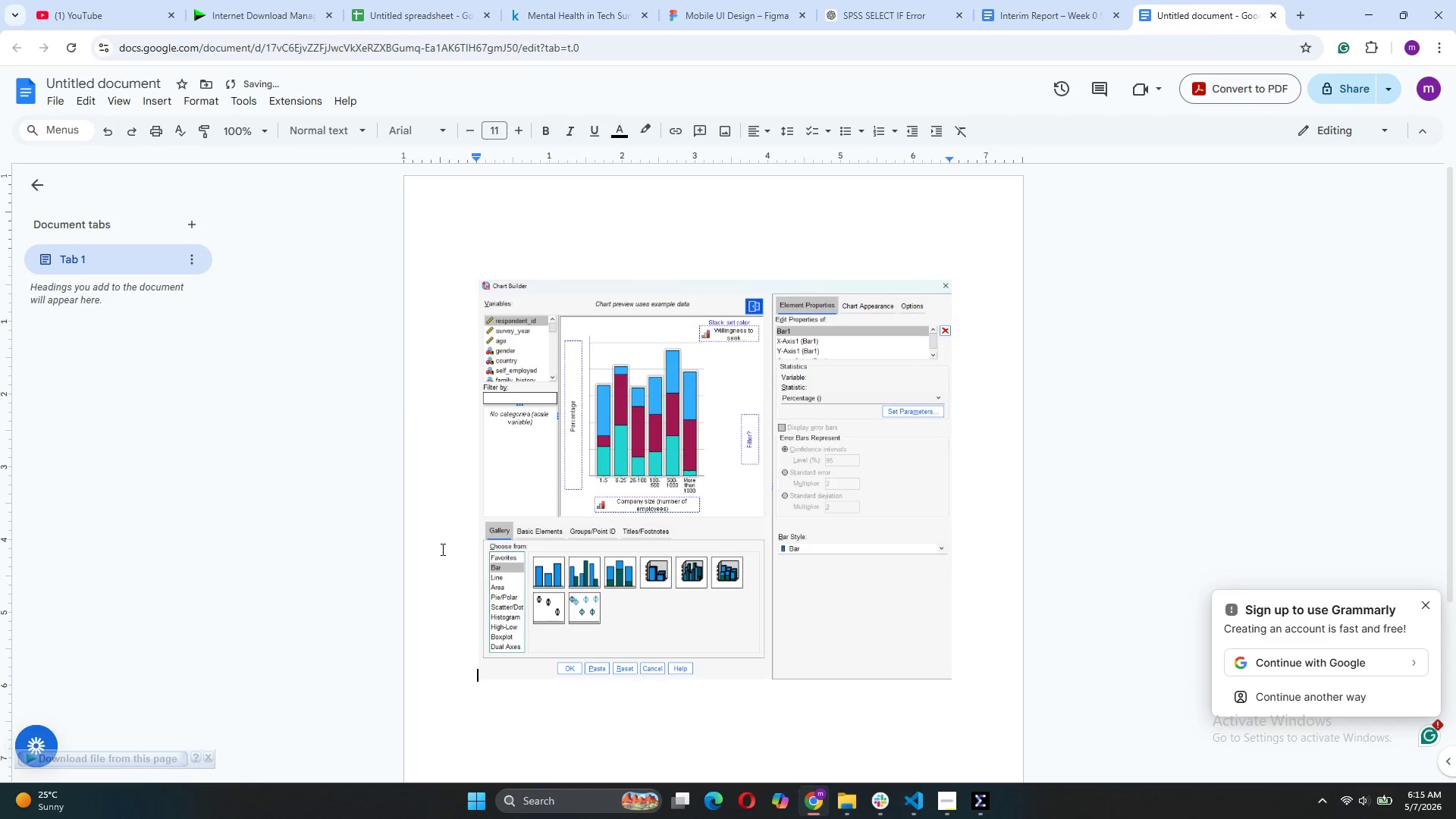 
key(Enter)
 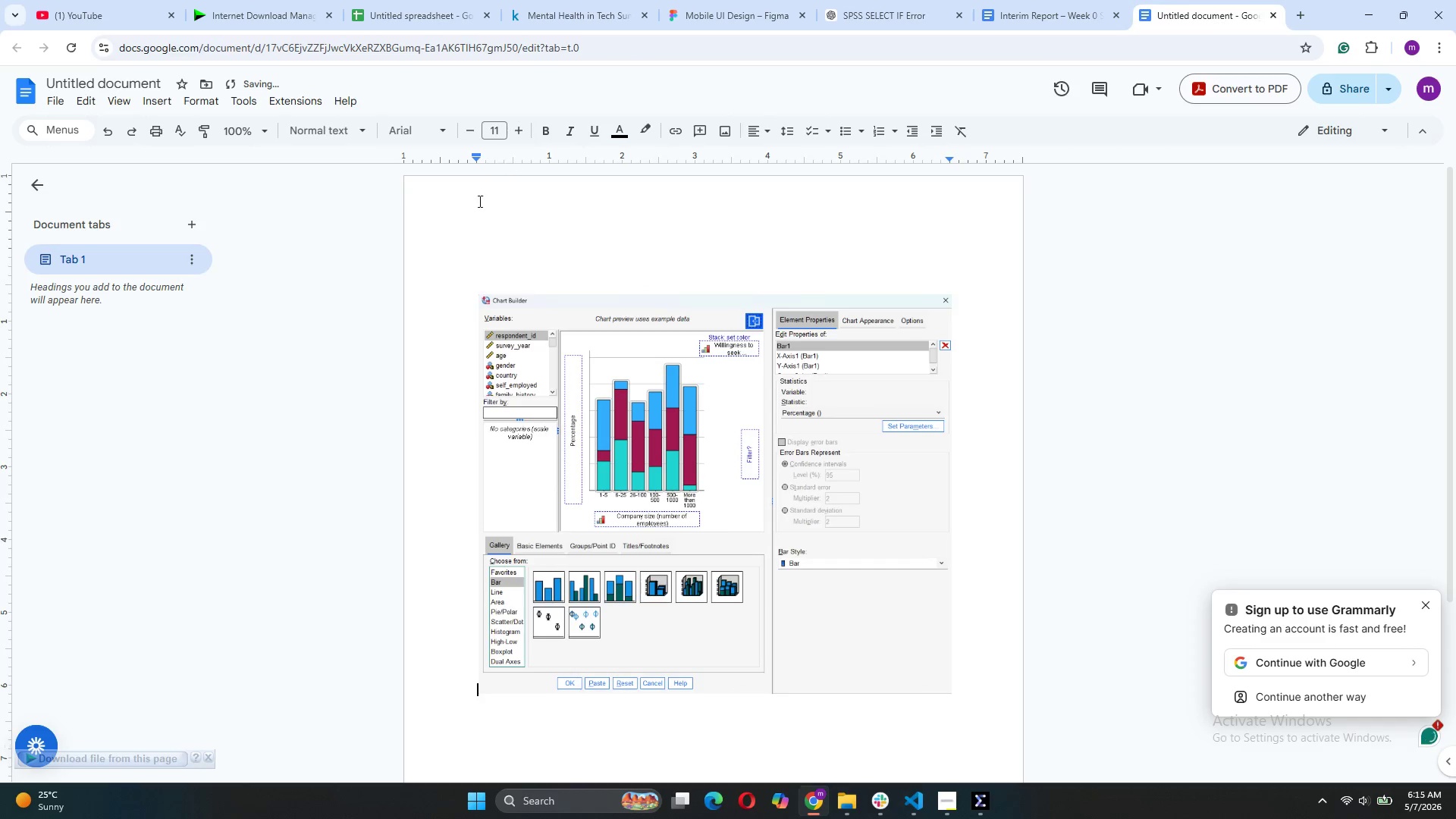 
left_click([507, 250])
 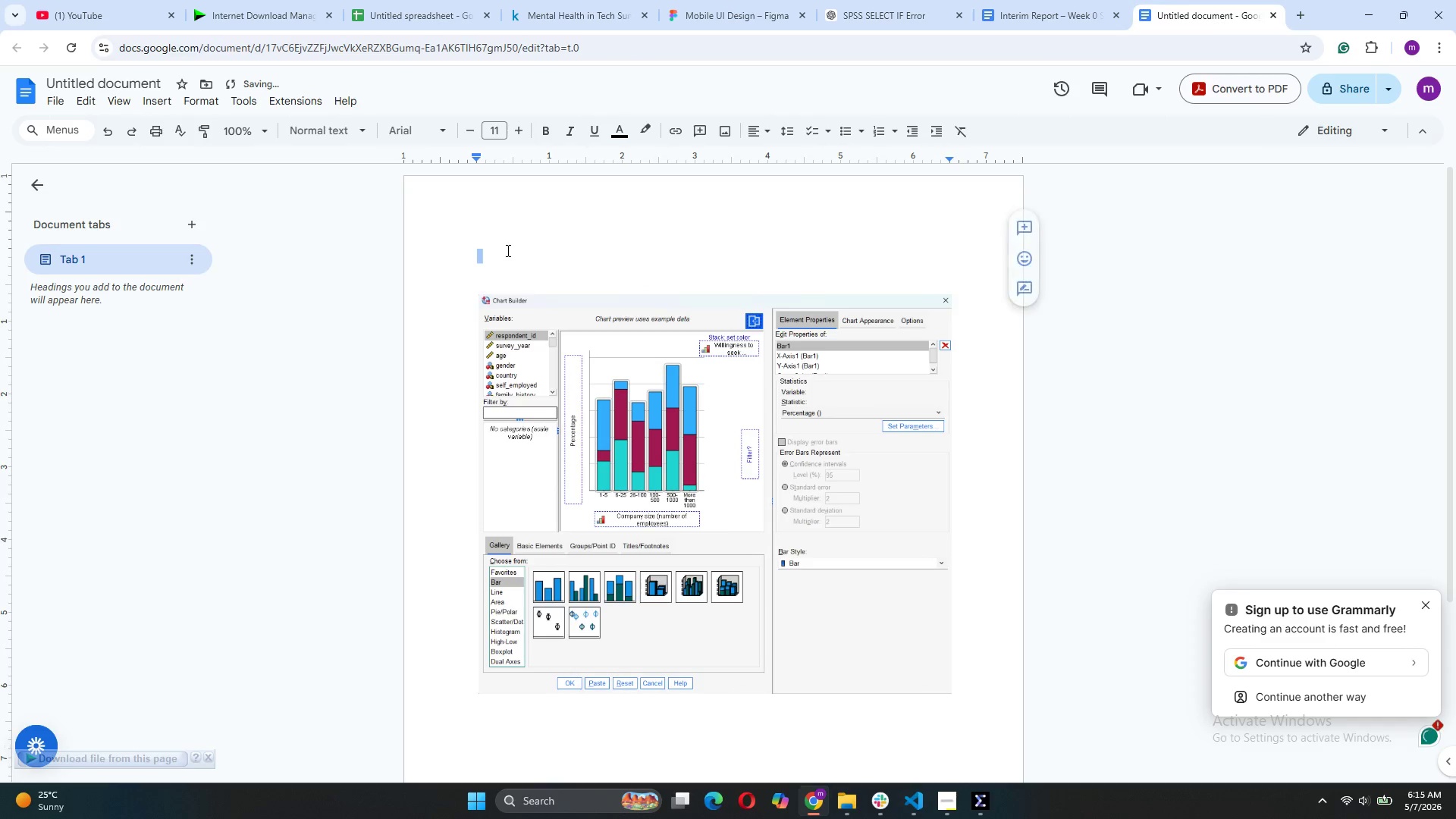 
key(Control+ControlLeft)
 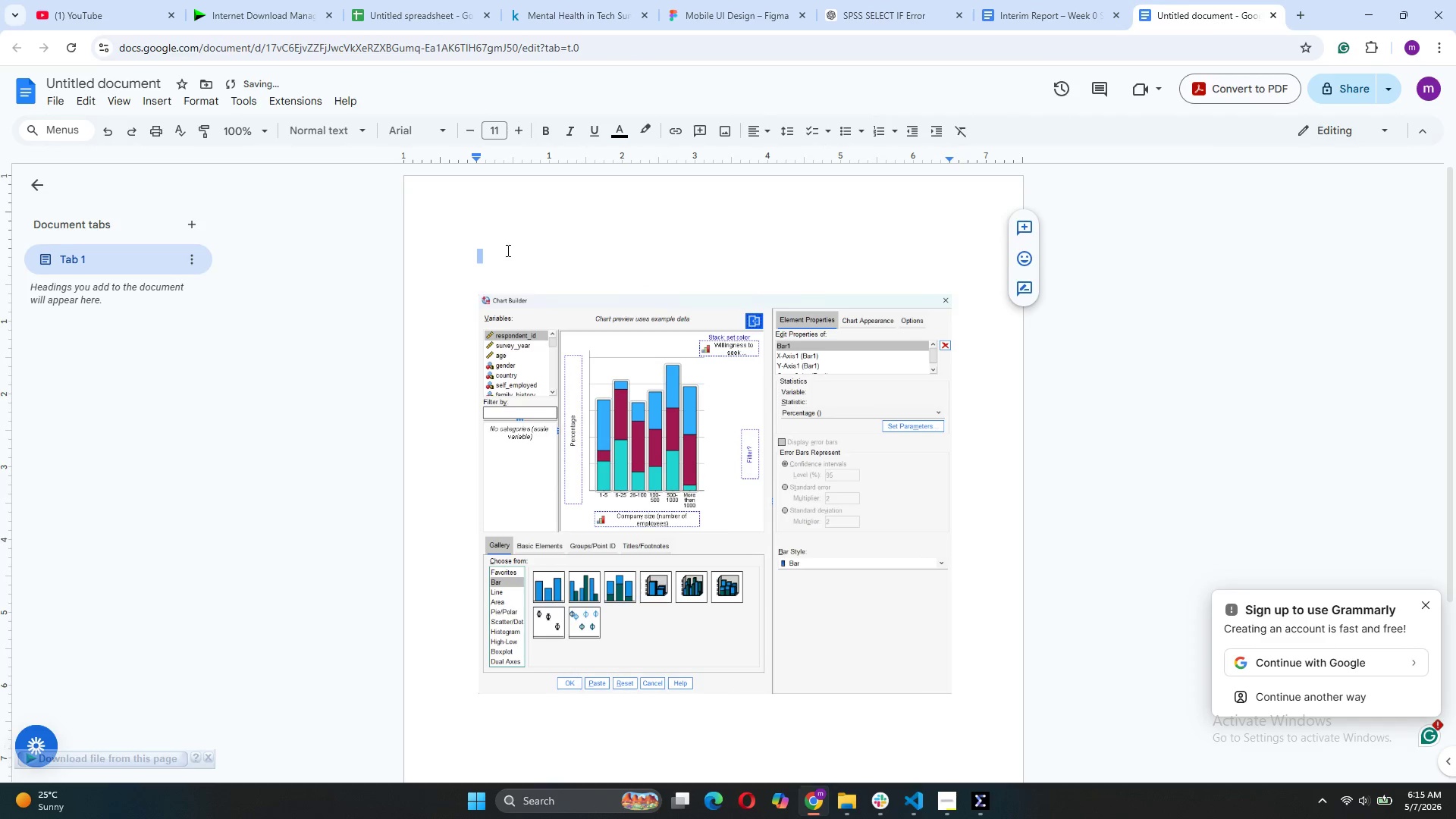 
left_click([507, 250])
 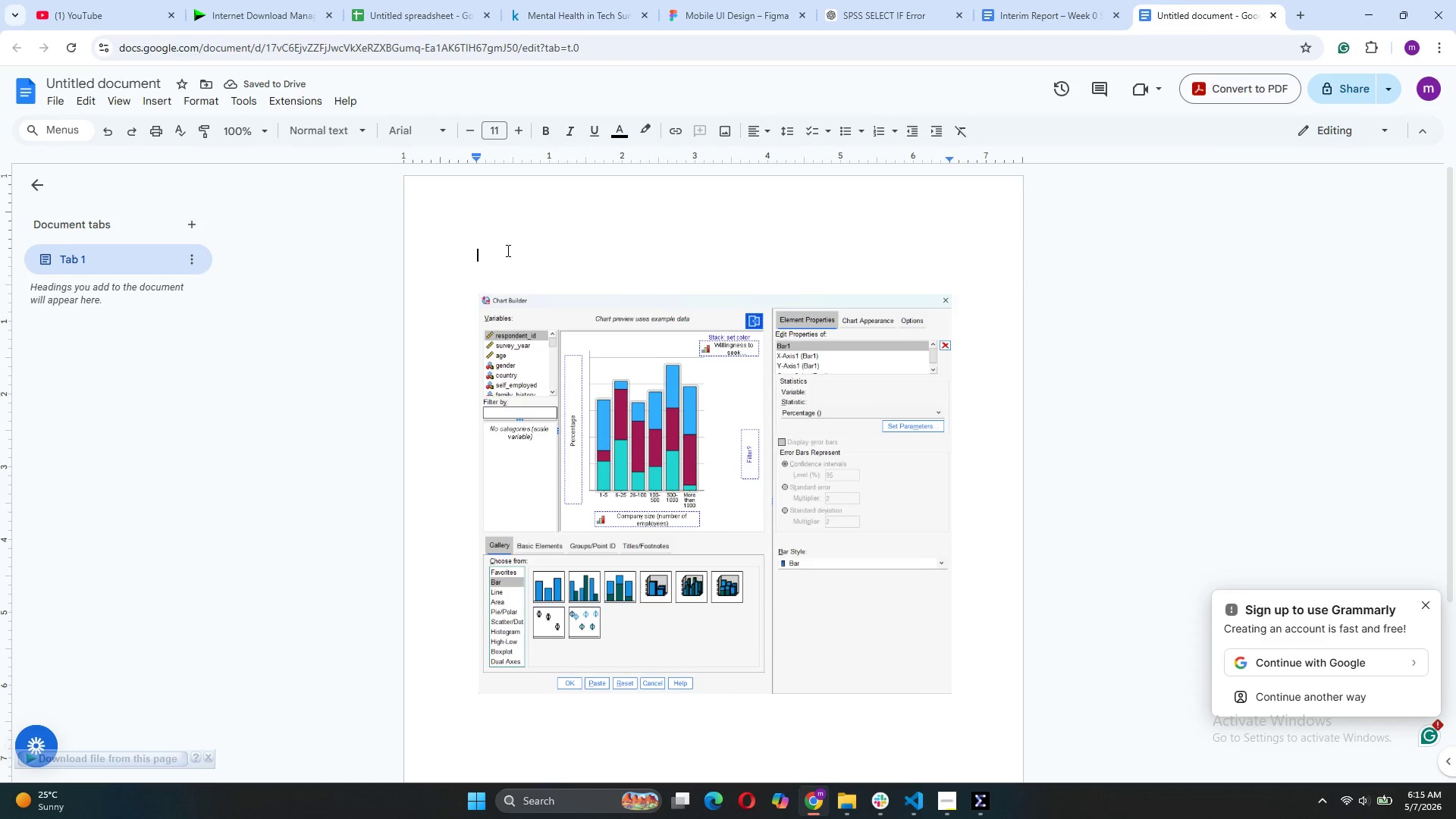 
key(Control+V)
 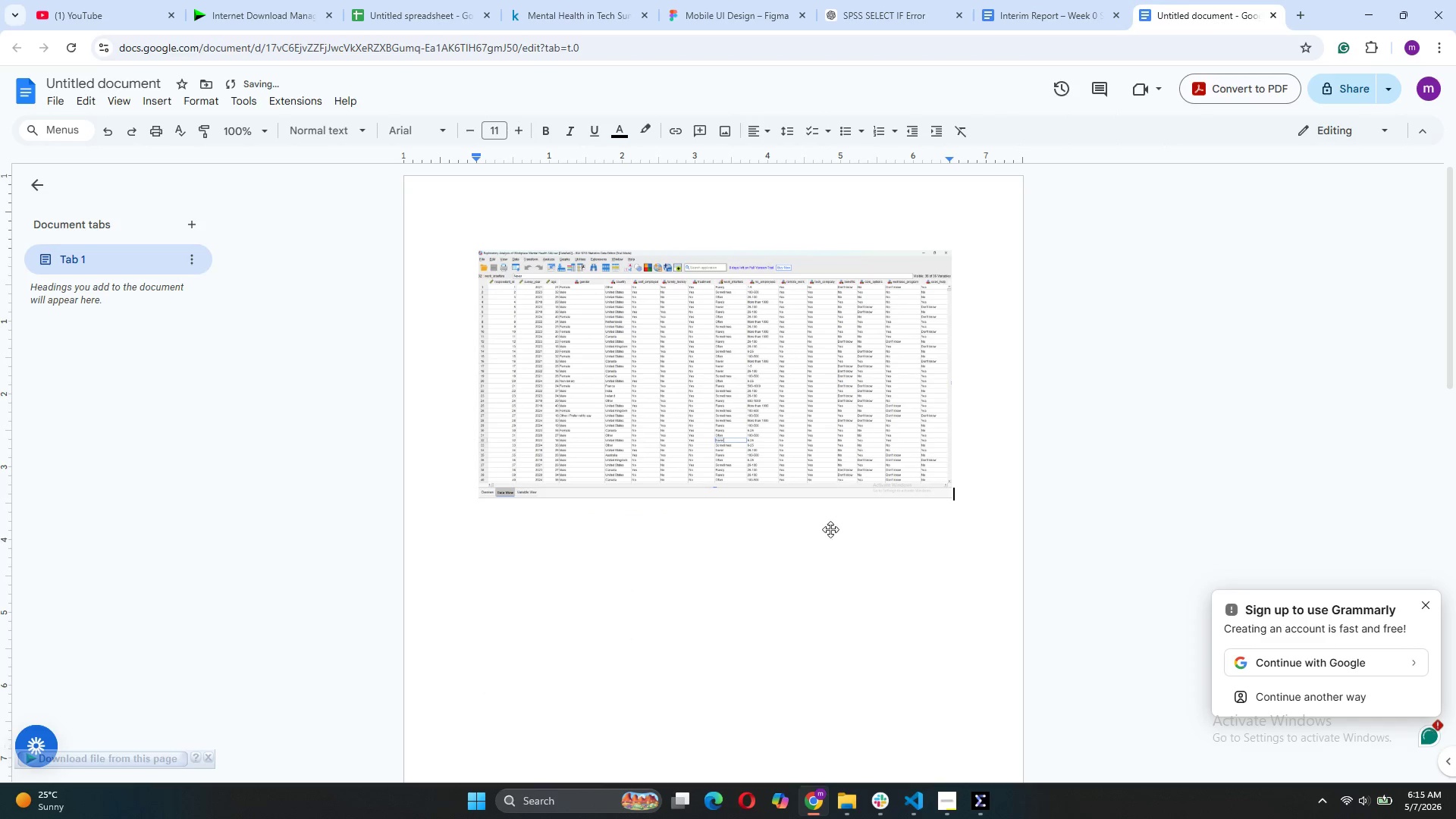 
left_click([821, 616])
 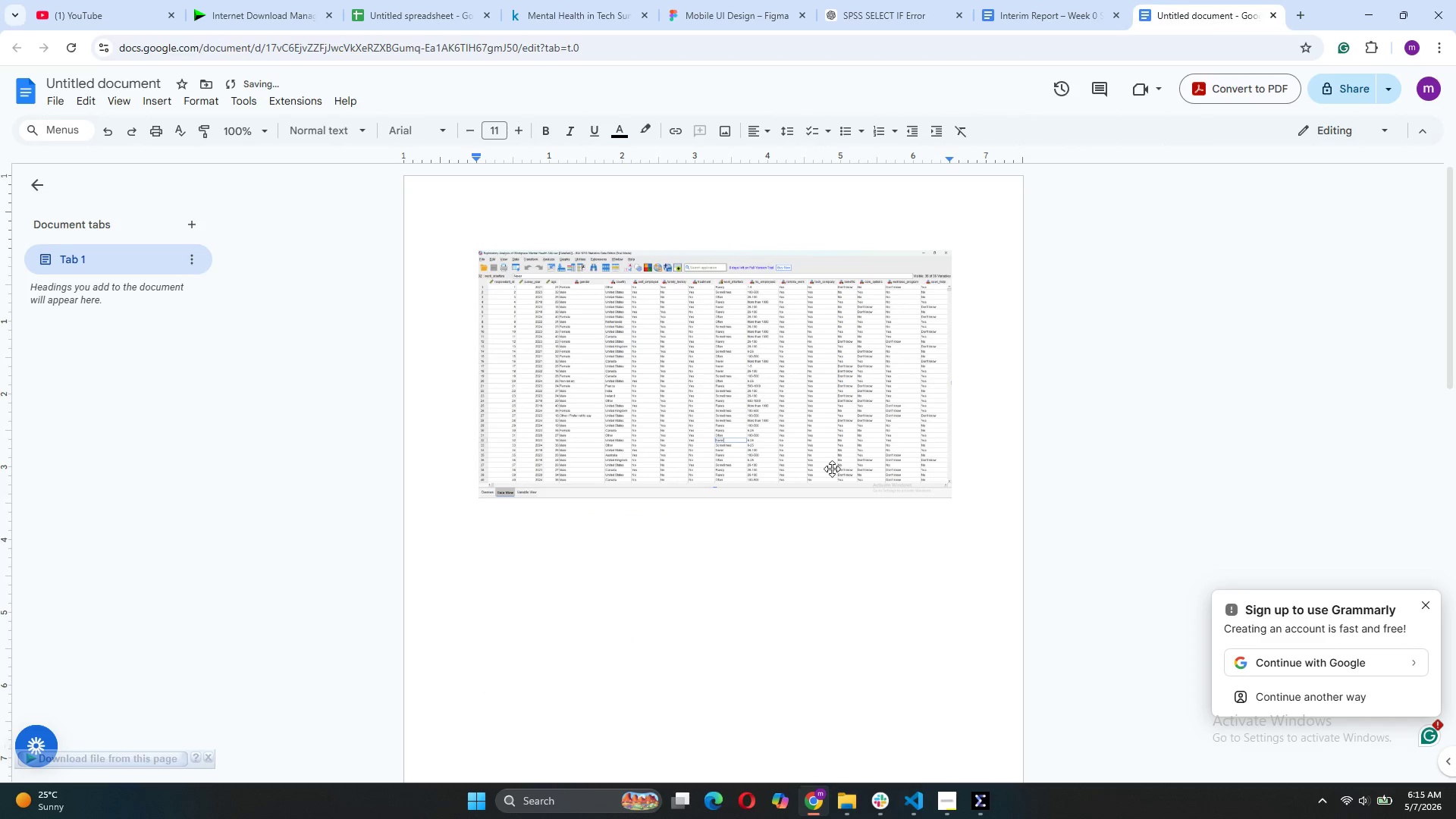 
scroll: coordinate [855, 457], scroll_direction: down, amount: 8.0
 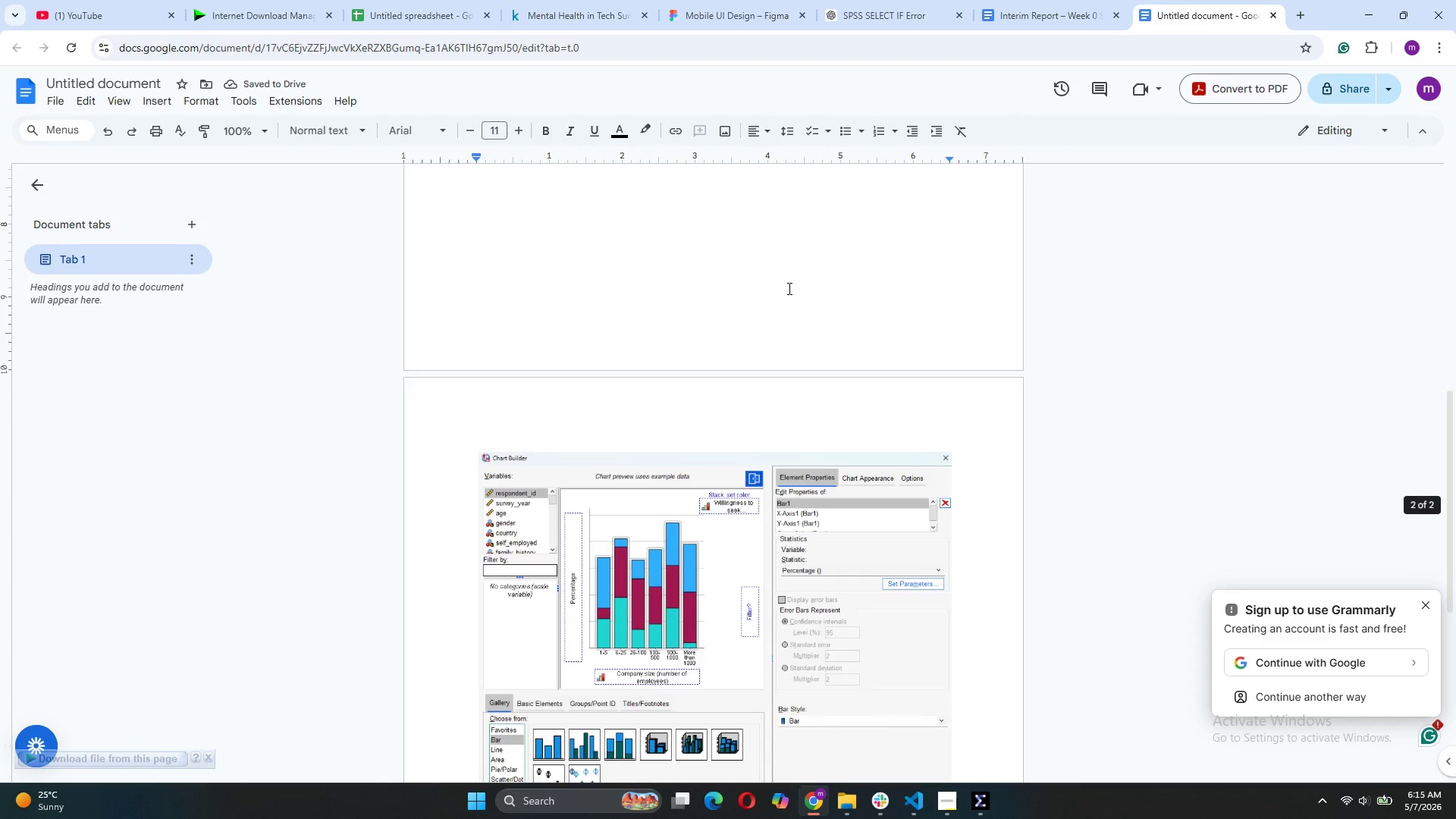 
scroll: coordinate [788, 288], scroll_direction: up, amount: 3.0
 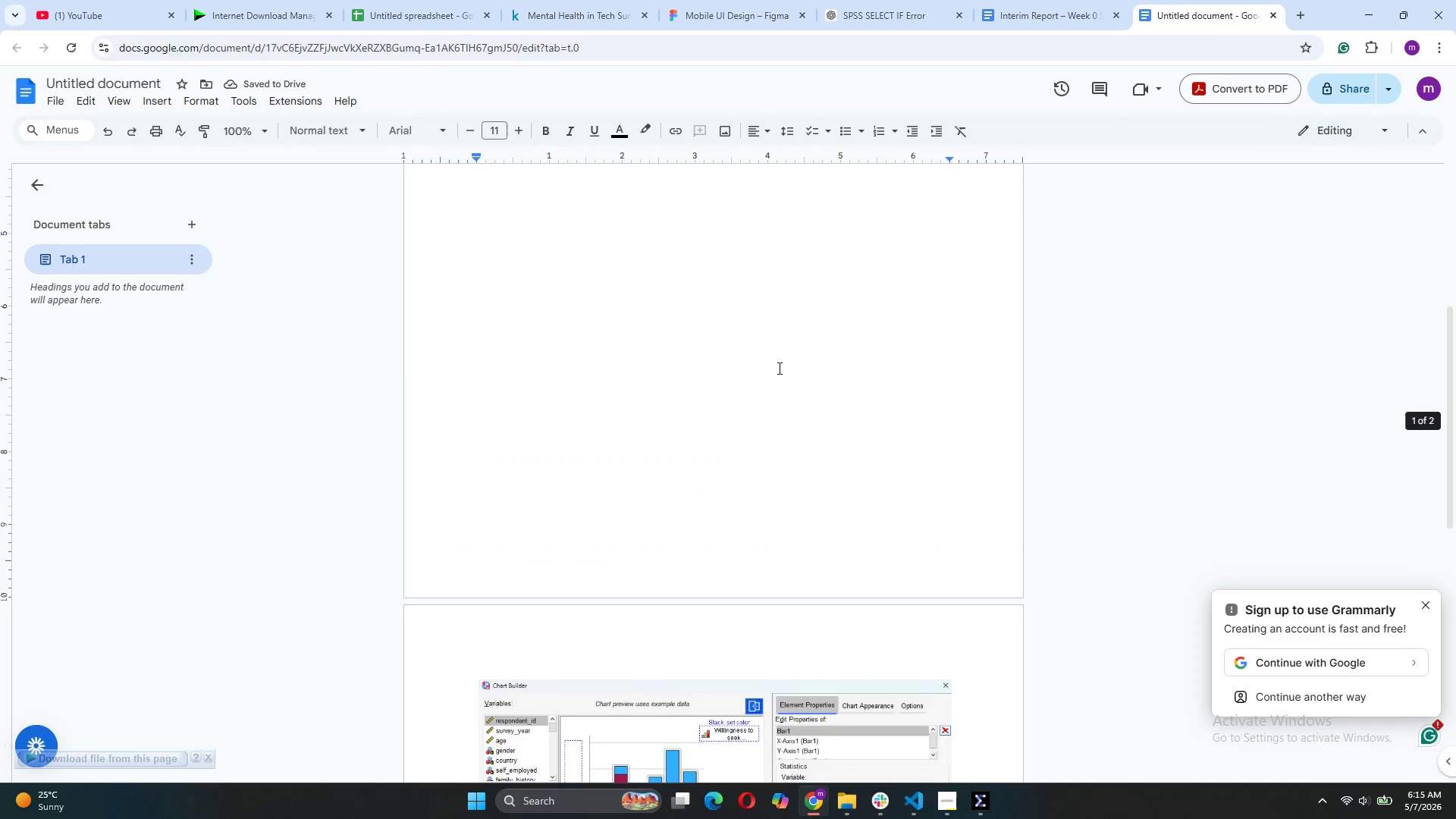 
left_click([798, 478])
 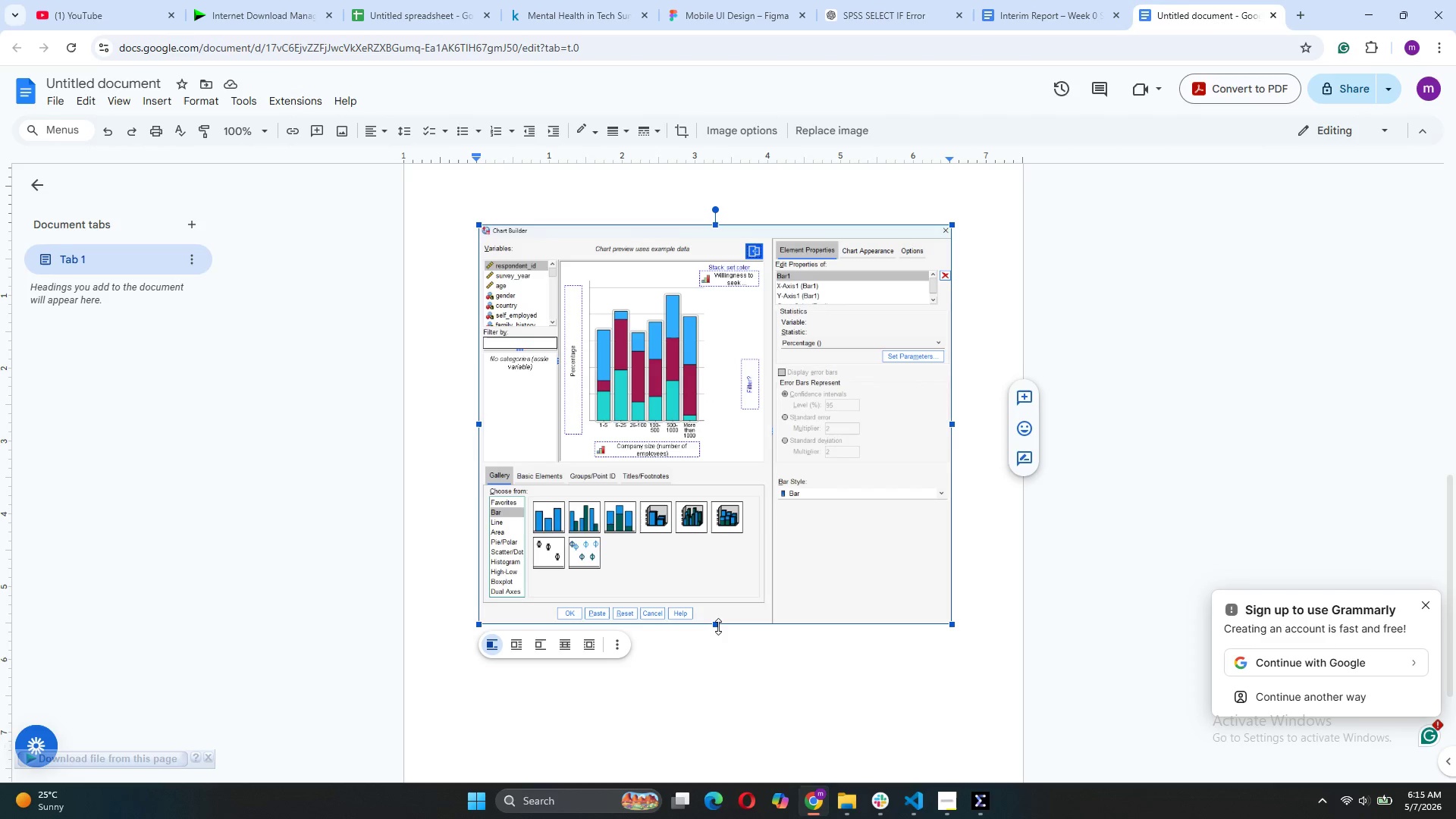 
scroll: coordinate [778, 383], scroll_direction: down, amount: 6.0
 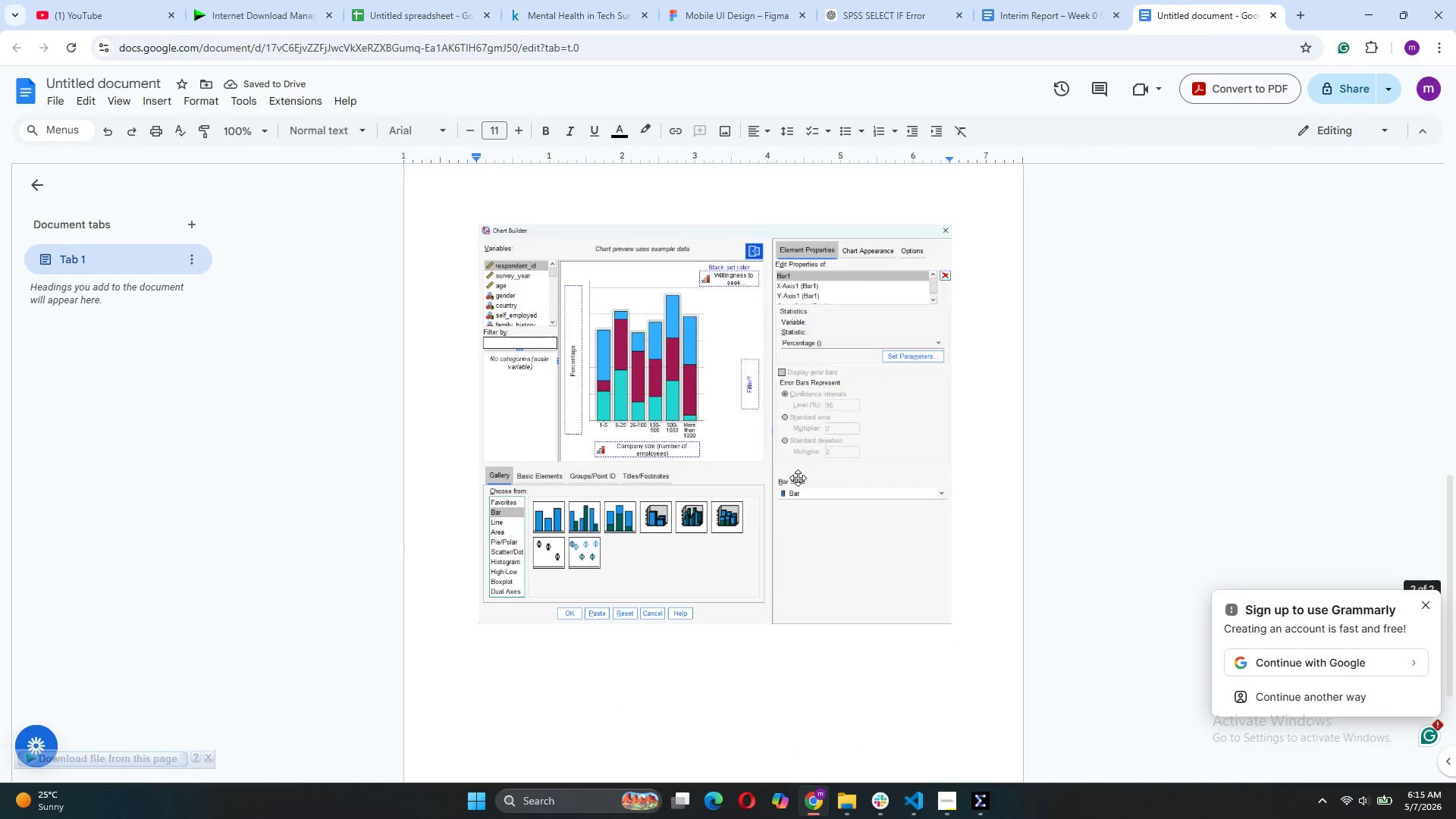 
left_click_drag(start_coordinate=[717, 624], to_coordinate=[724, 532])
 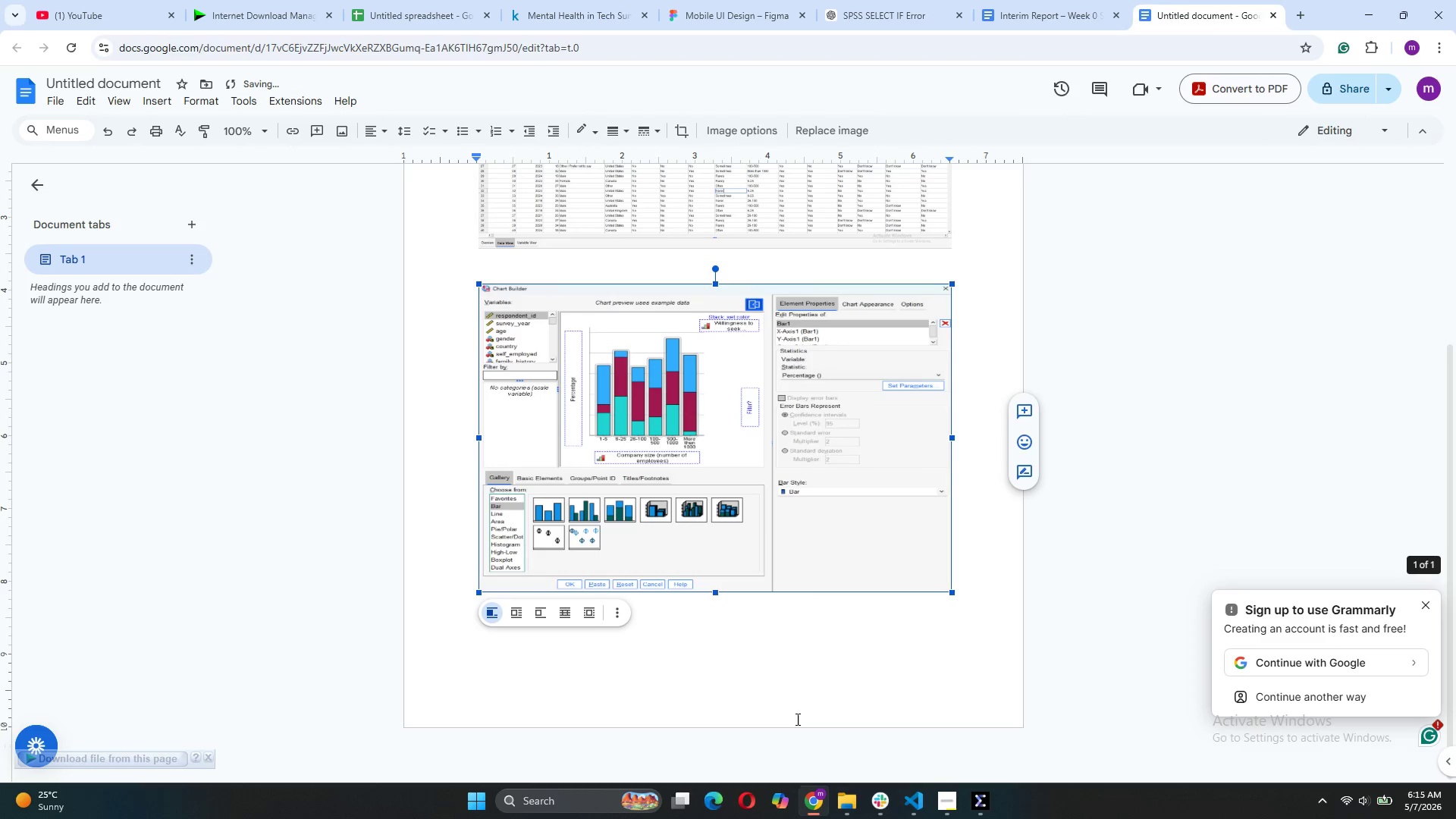 
left_click([790, 698])
 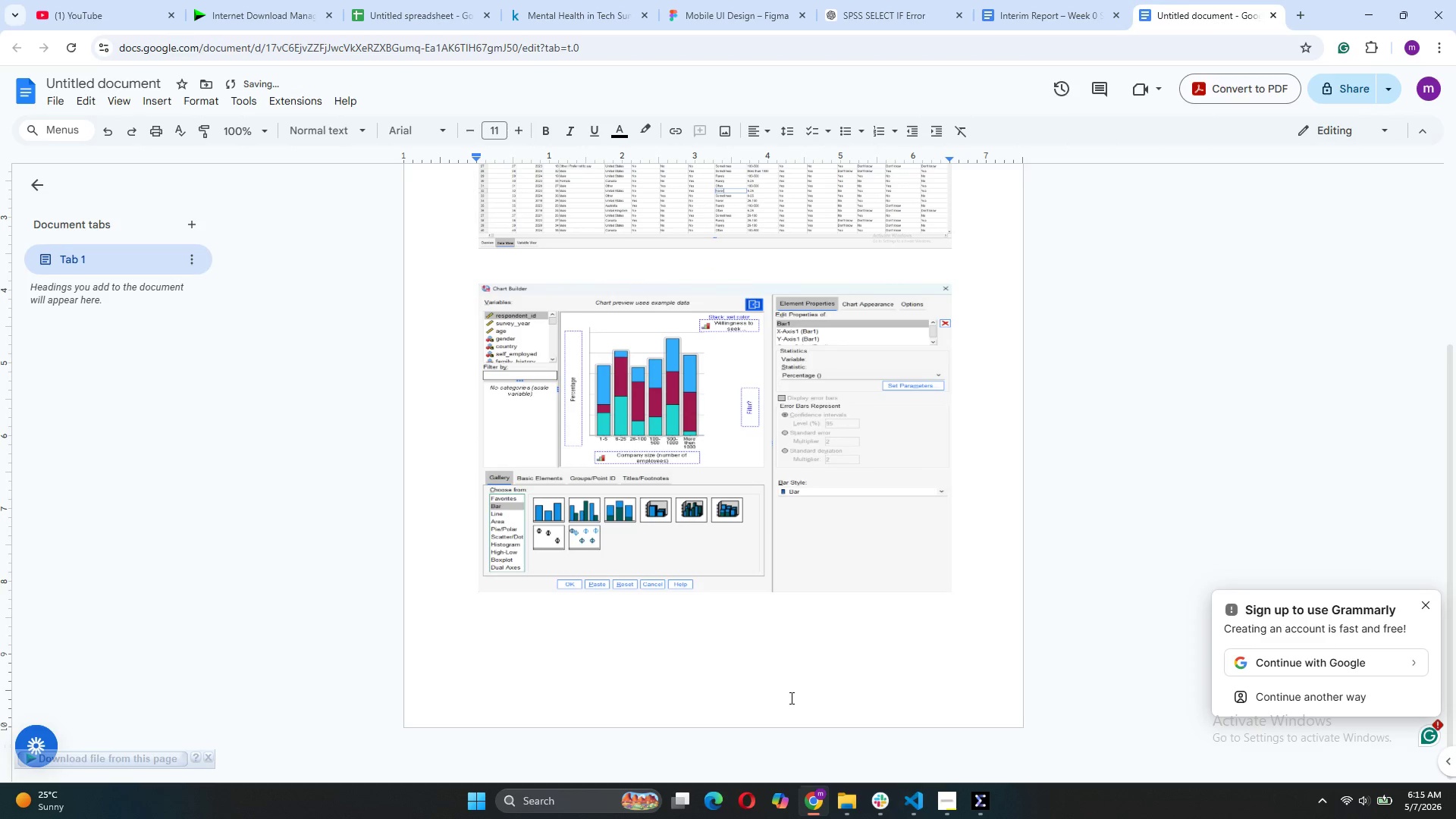 
key(Enter)
 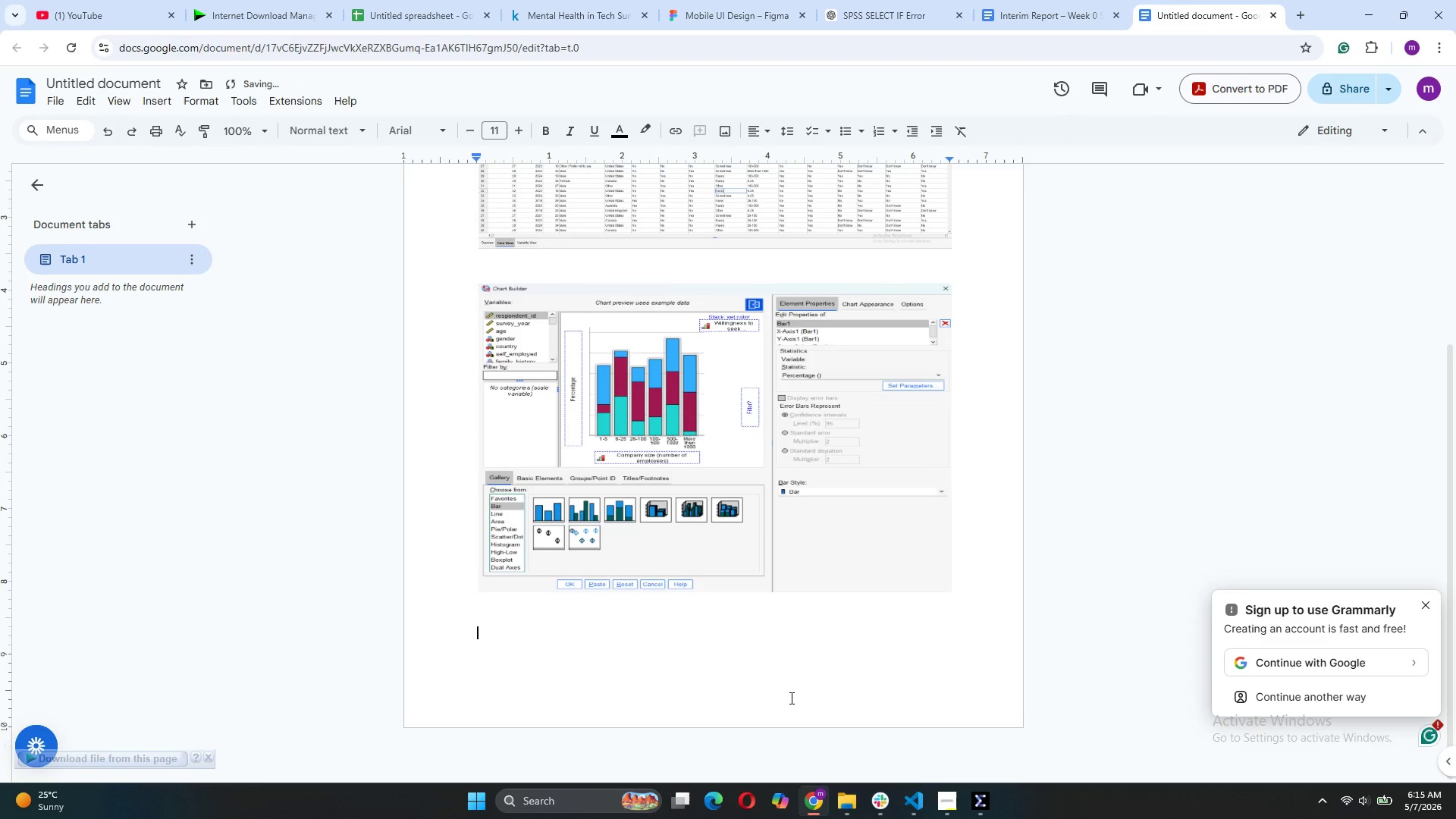 
key(Enter)
 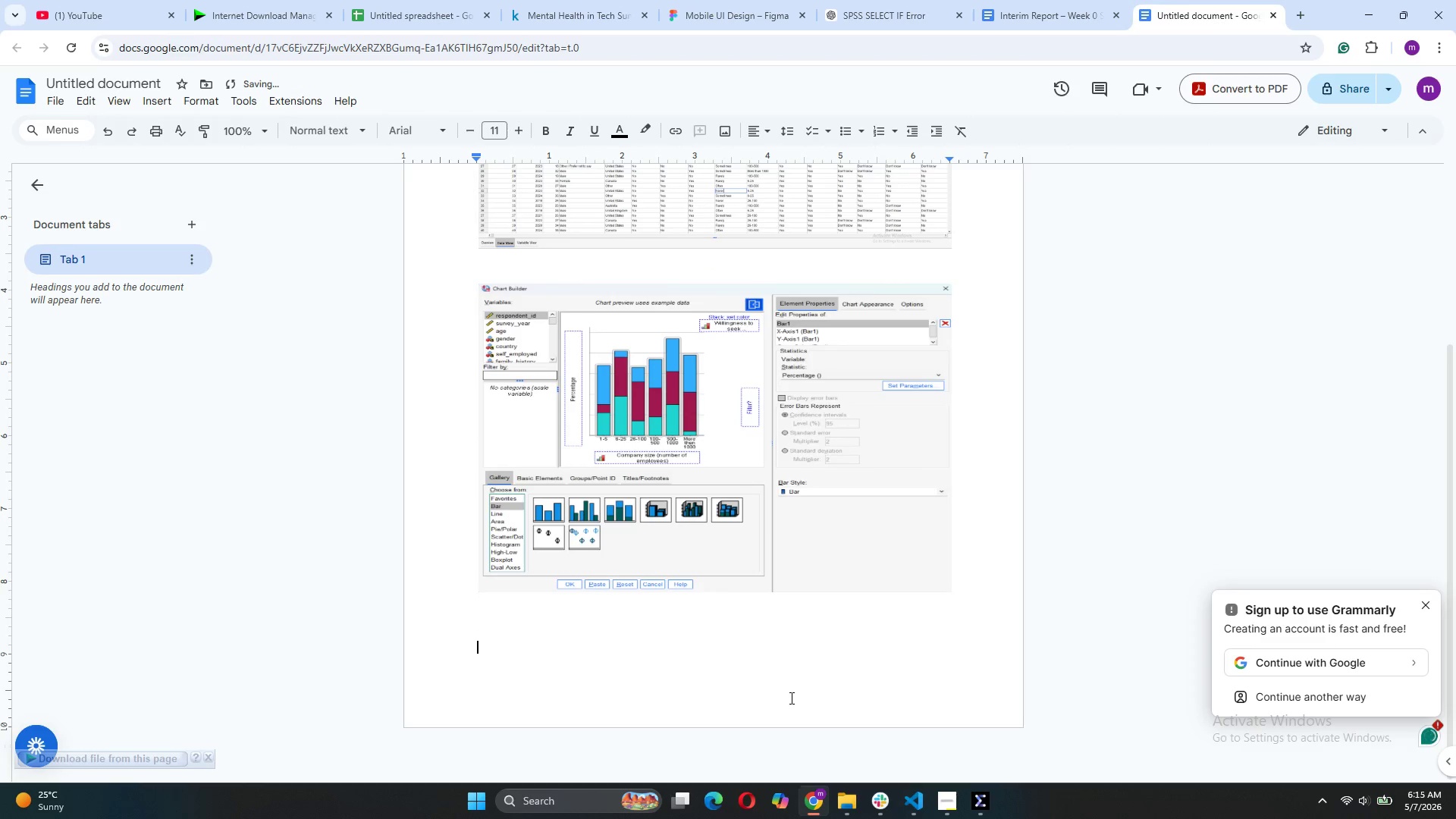 
key(Enter)
 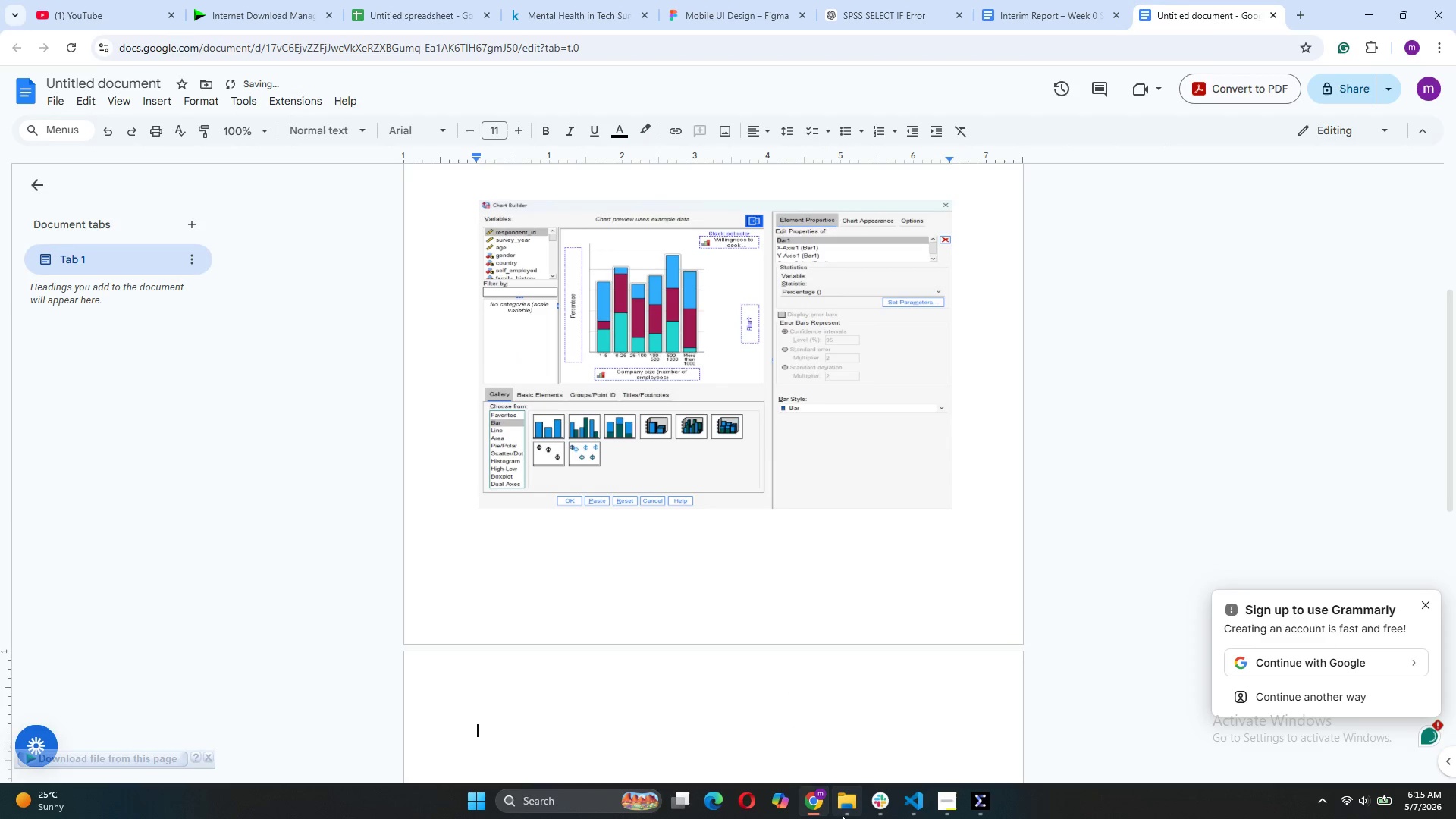 
left_click([855, 739])
 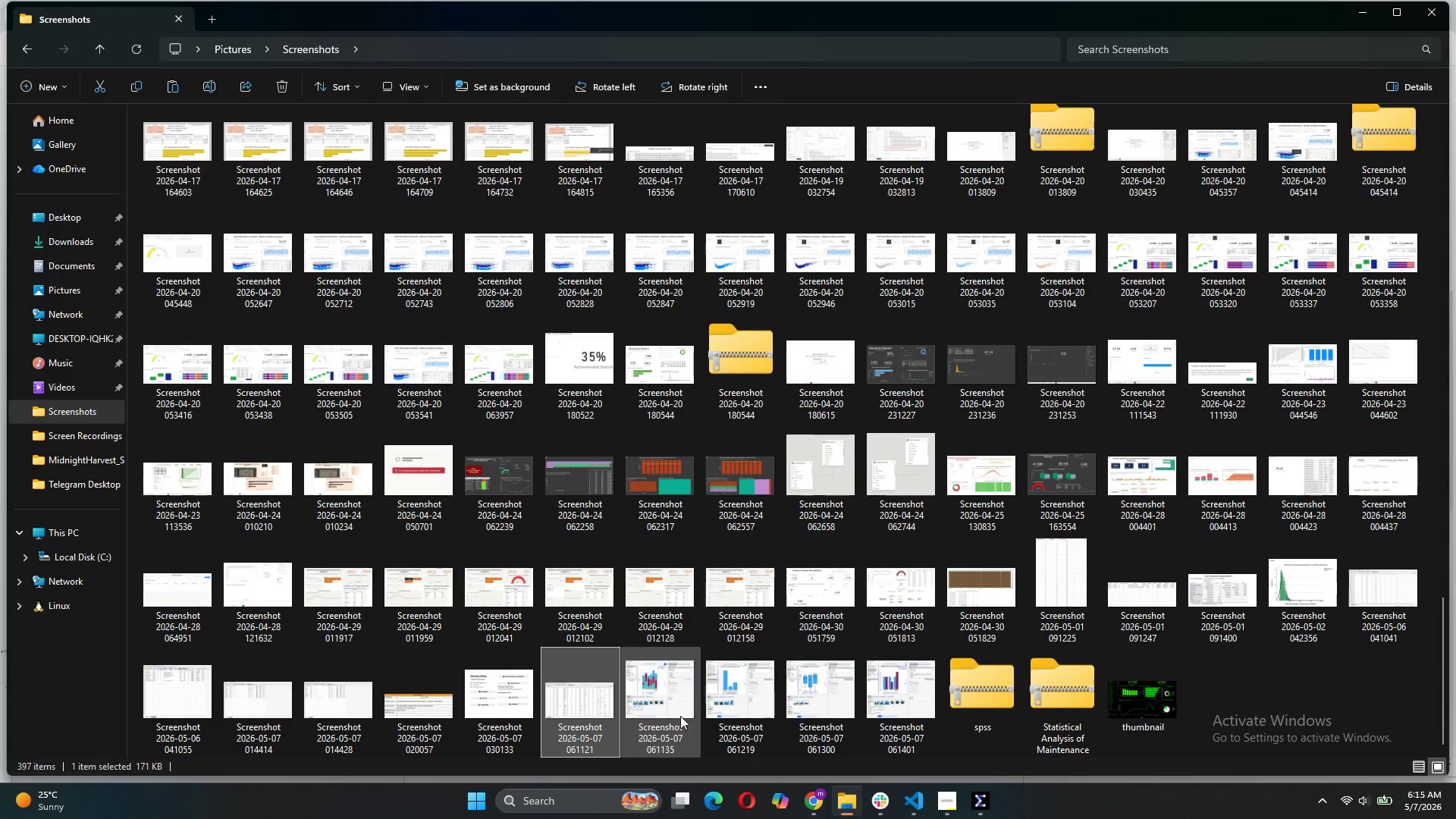 
right_click([761, 701])
 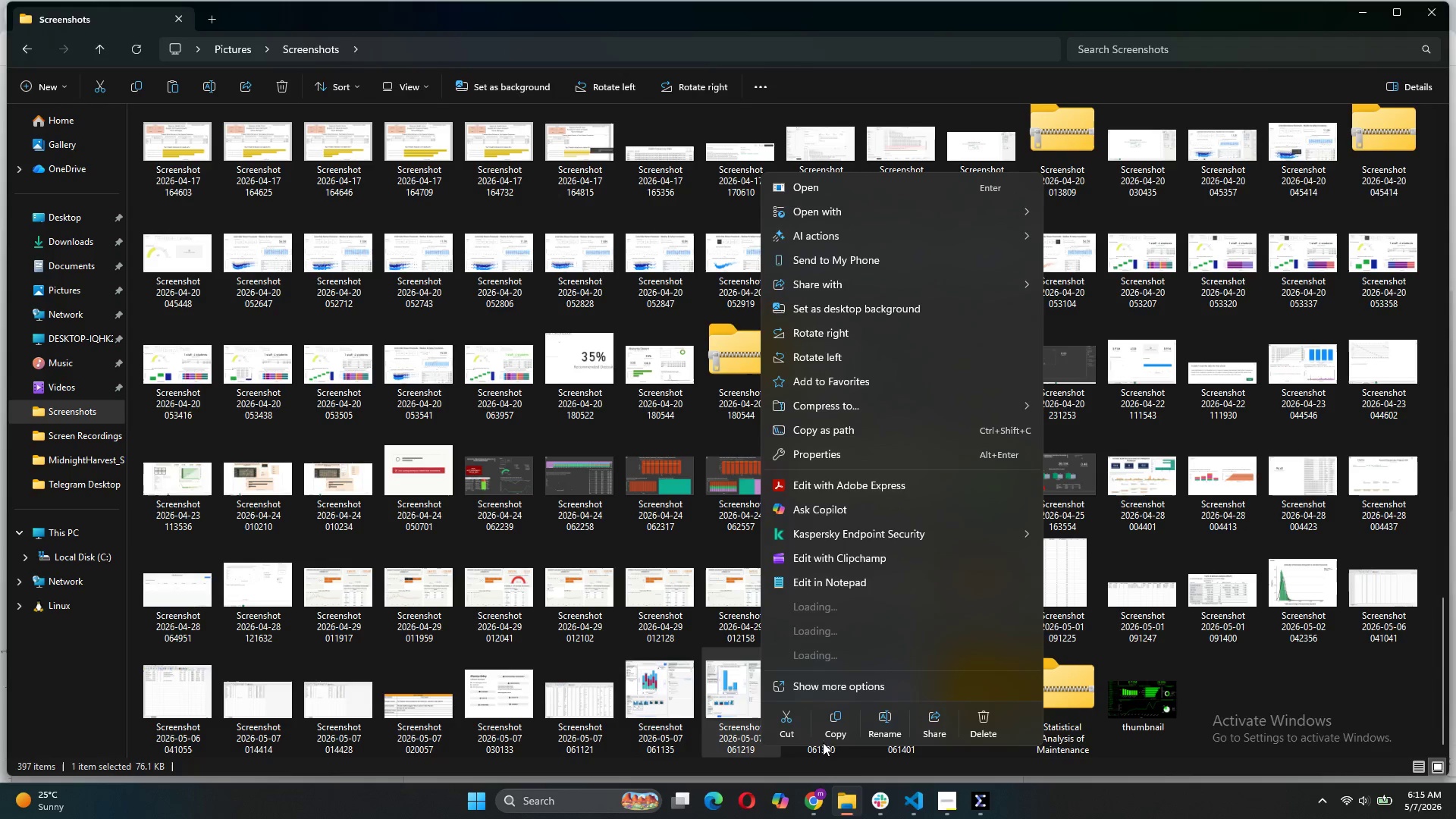 
left_click([831, 723])
 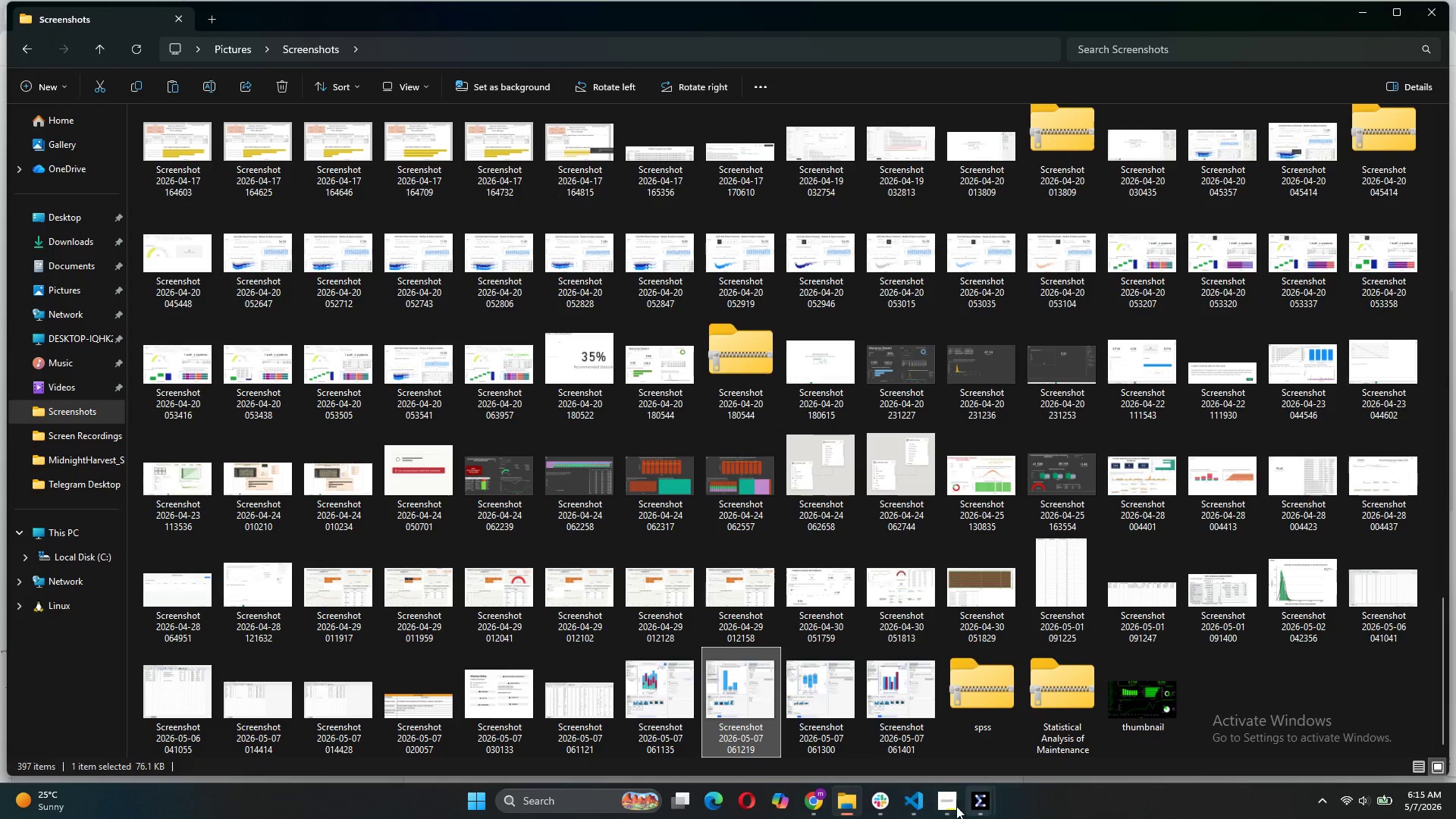 
left_click([817, 805])
 